 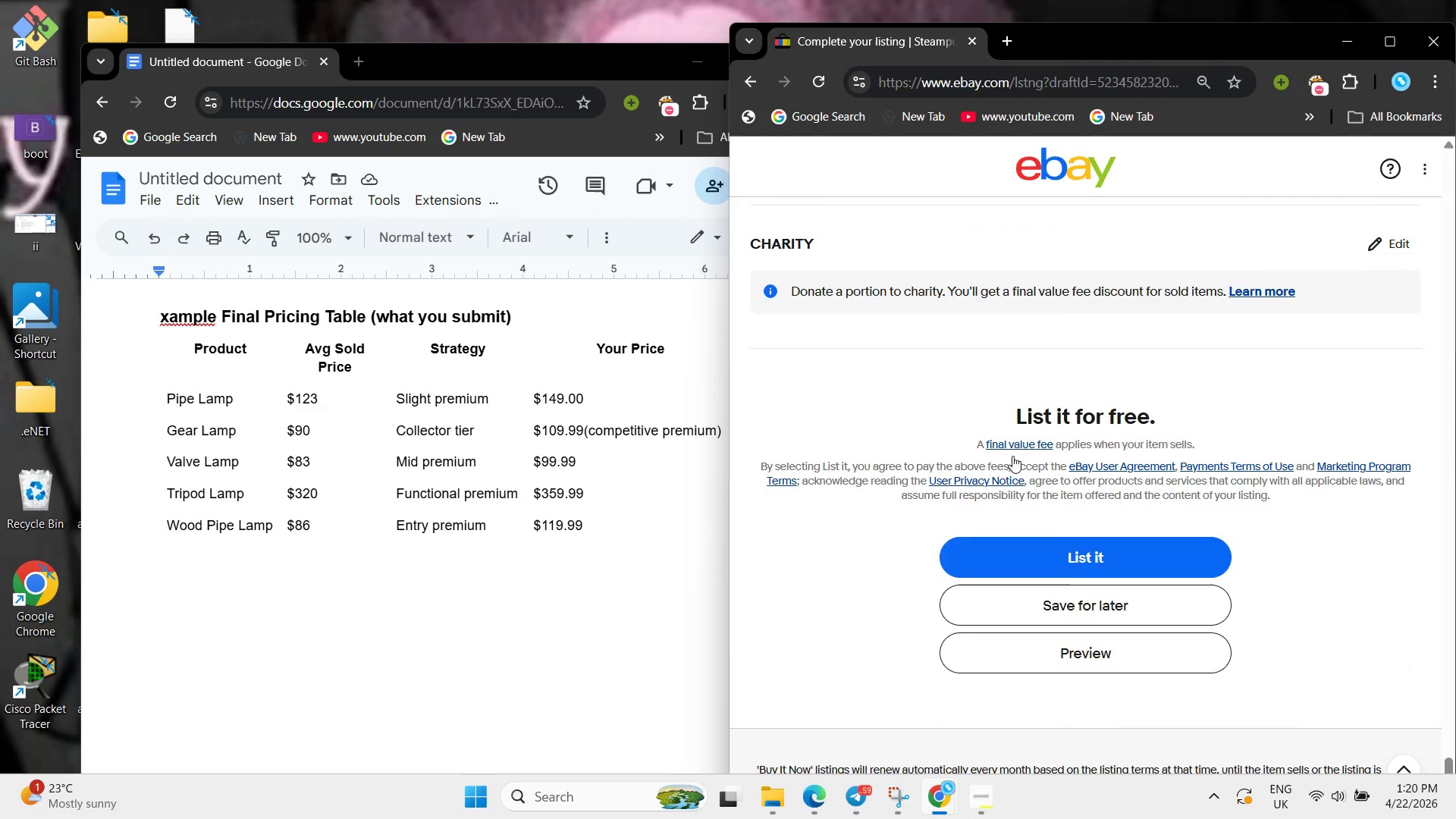 
left_click([1080, 600])
 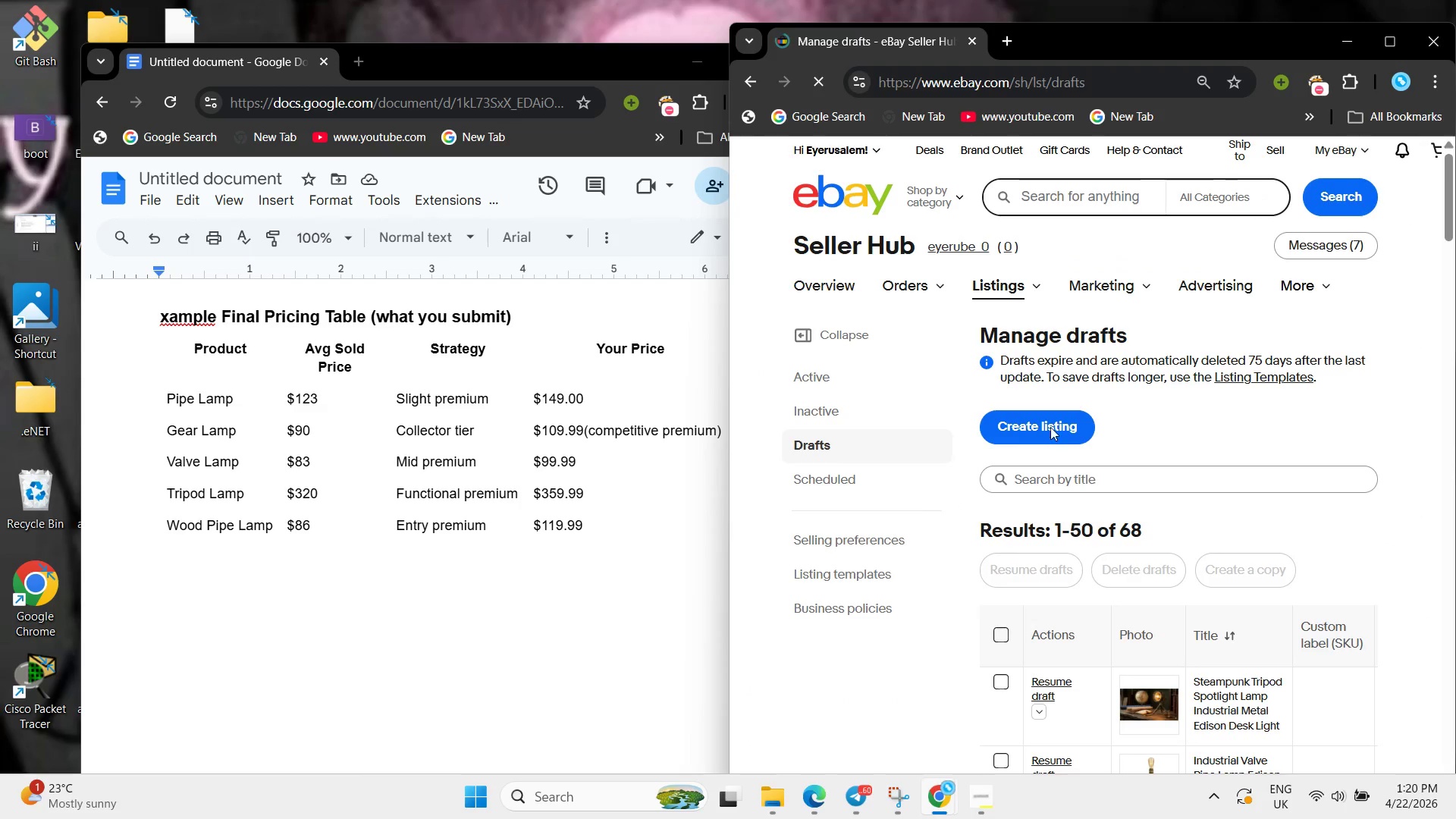 
wait(5.83)
 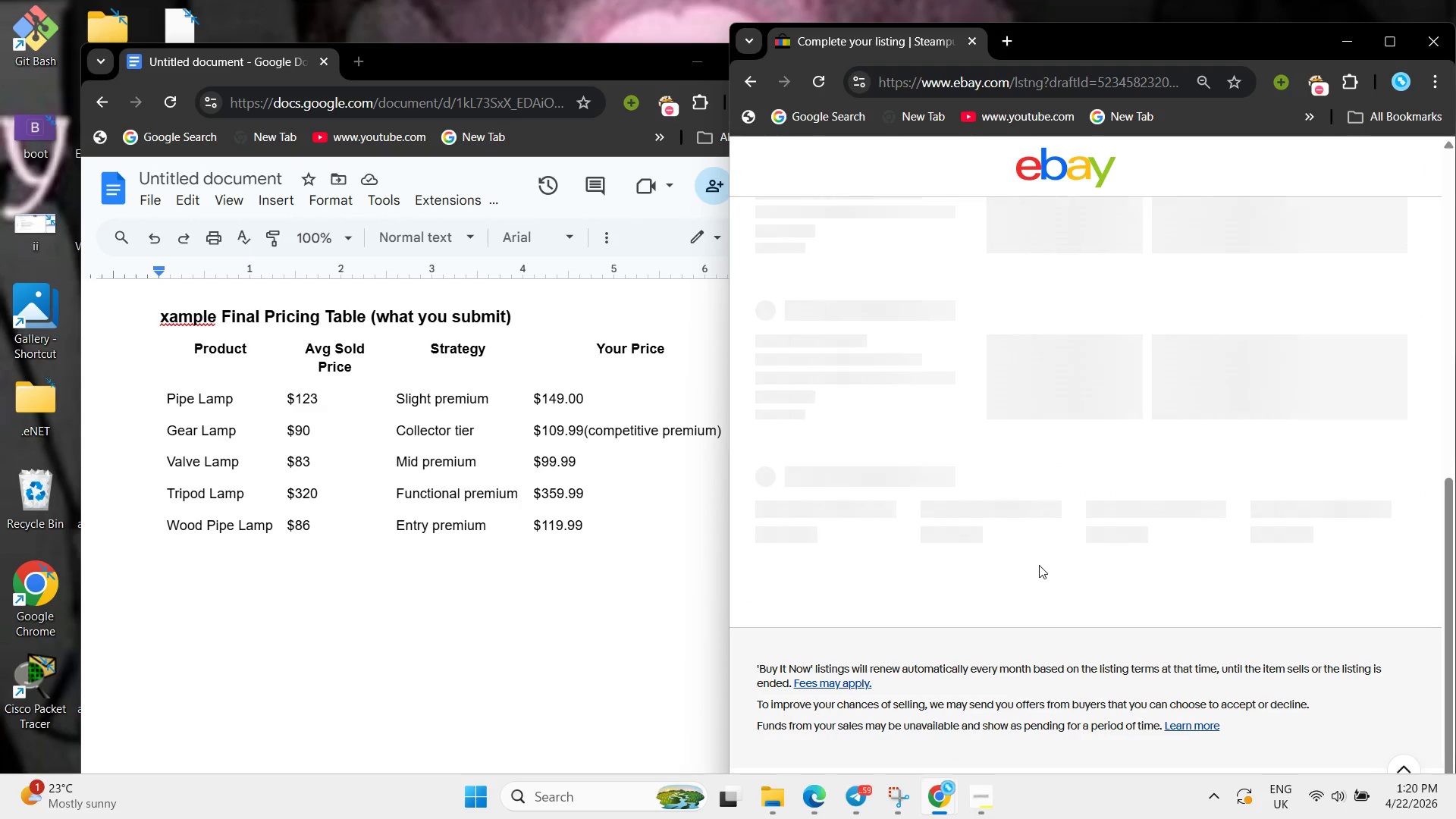 
scroll: coordinate [1187, 380], scroll_direction: down, amount: 1.0
 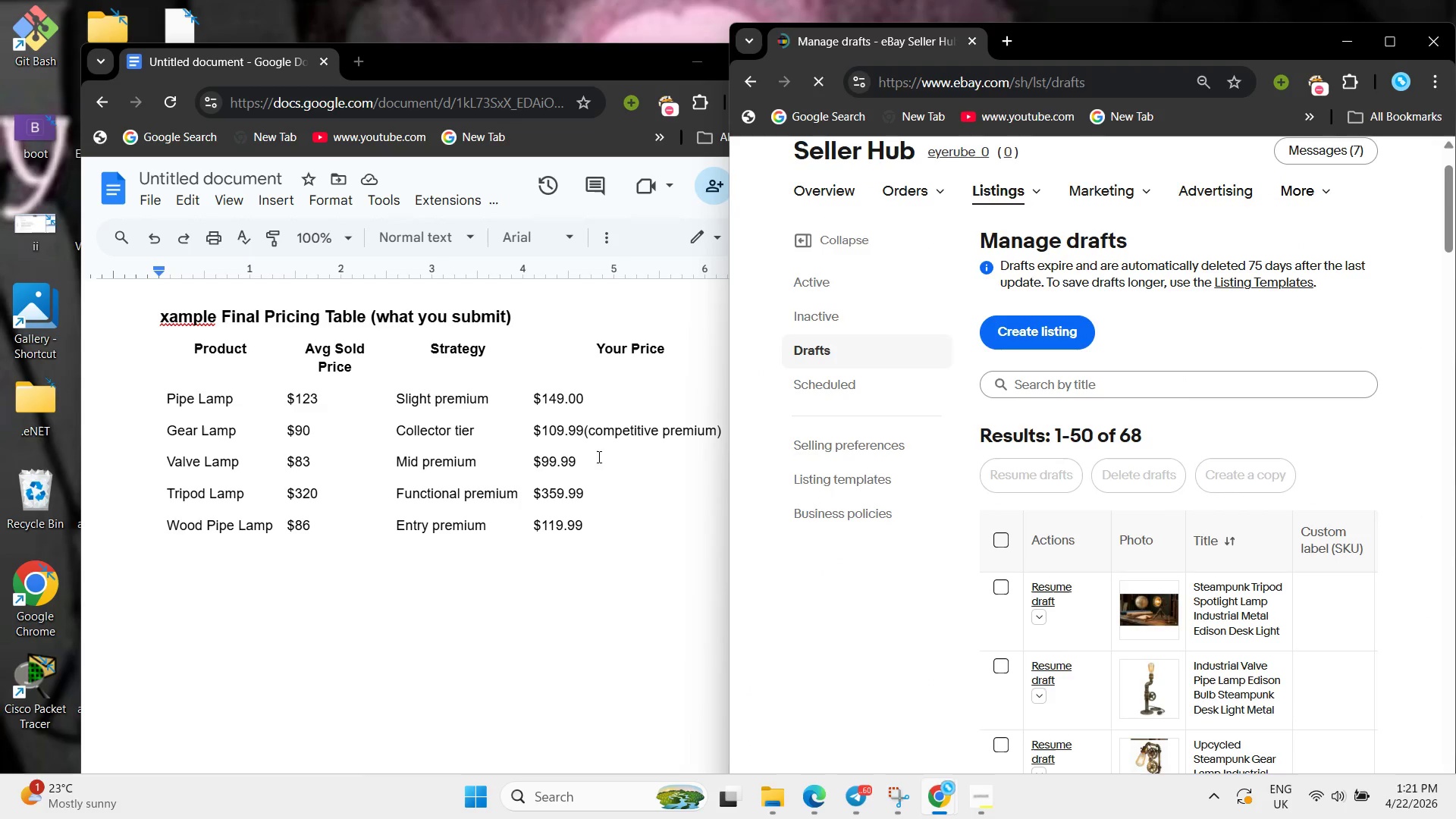 
scroll: coordinate [598, 461], scroll_direction: up, amount: 31.0
 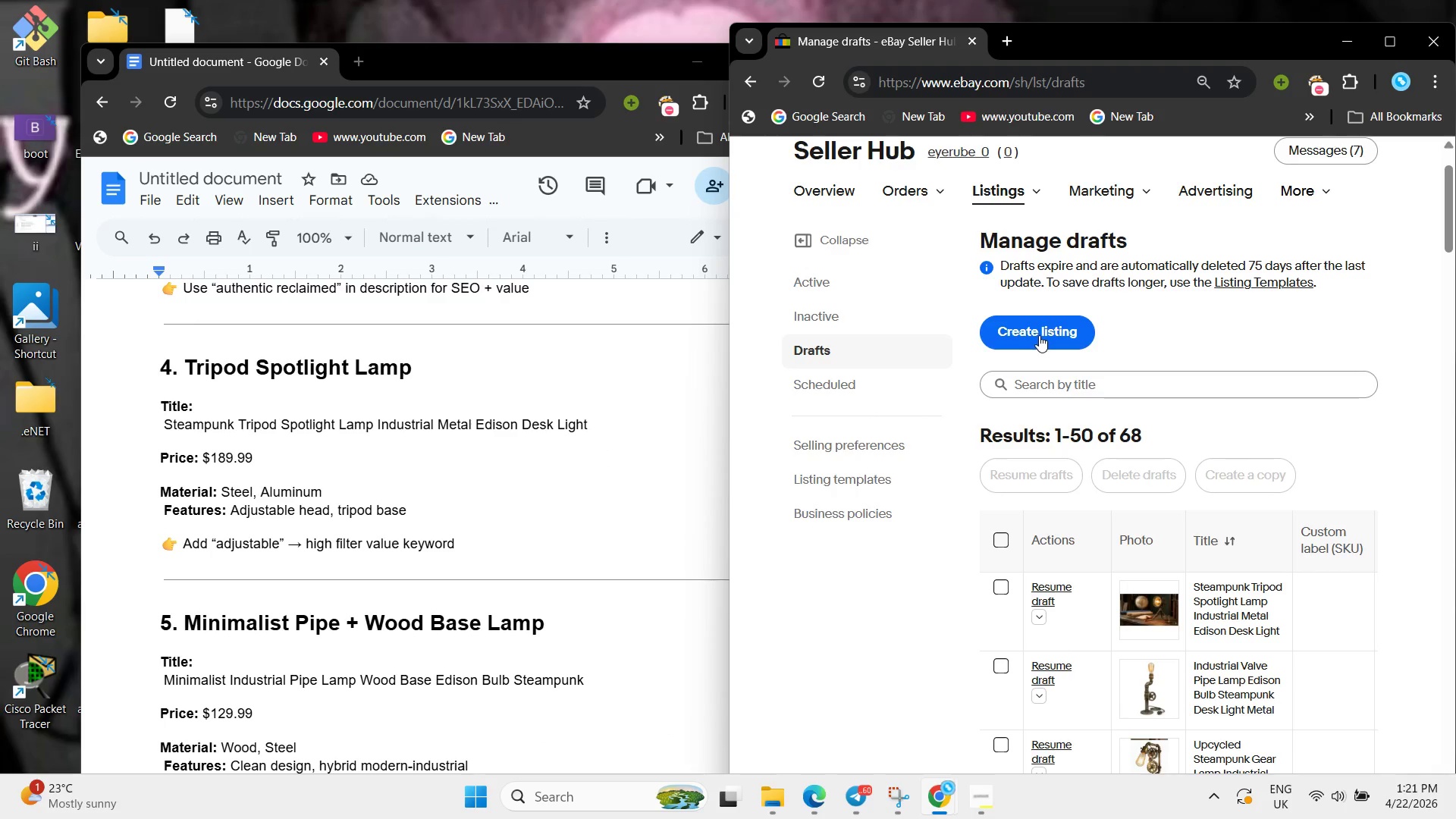 
left_click([1040, 334])
 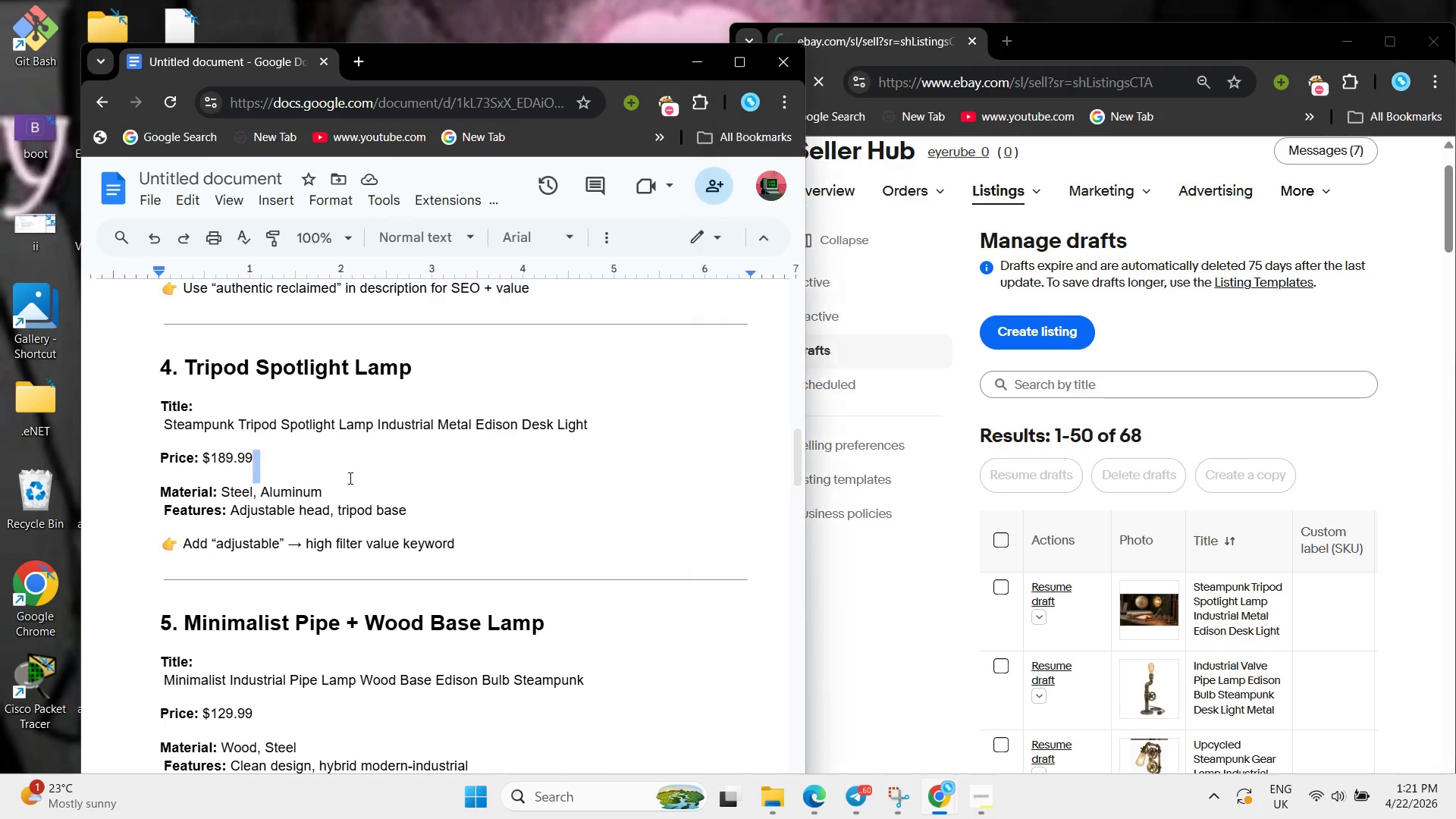 
scroll: coordinate [349, 478], scroll_direction: down, amount: 1.0
 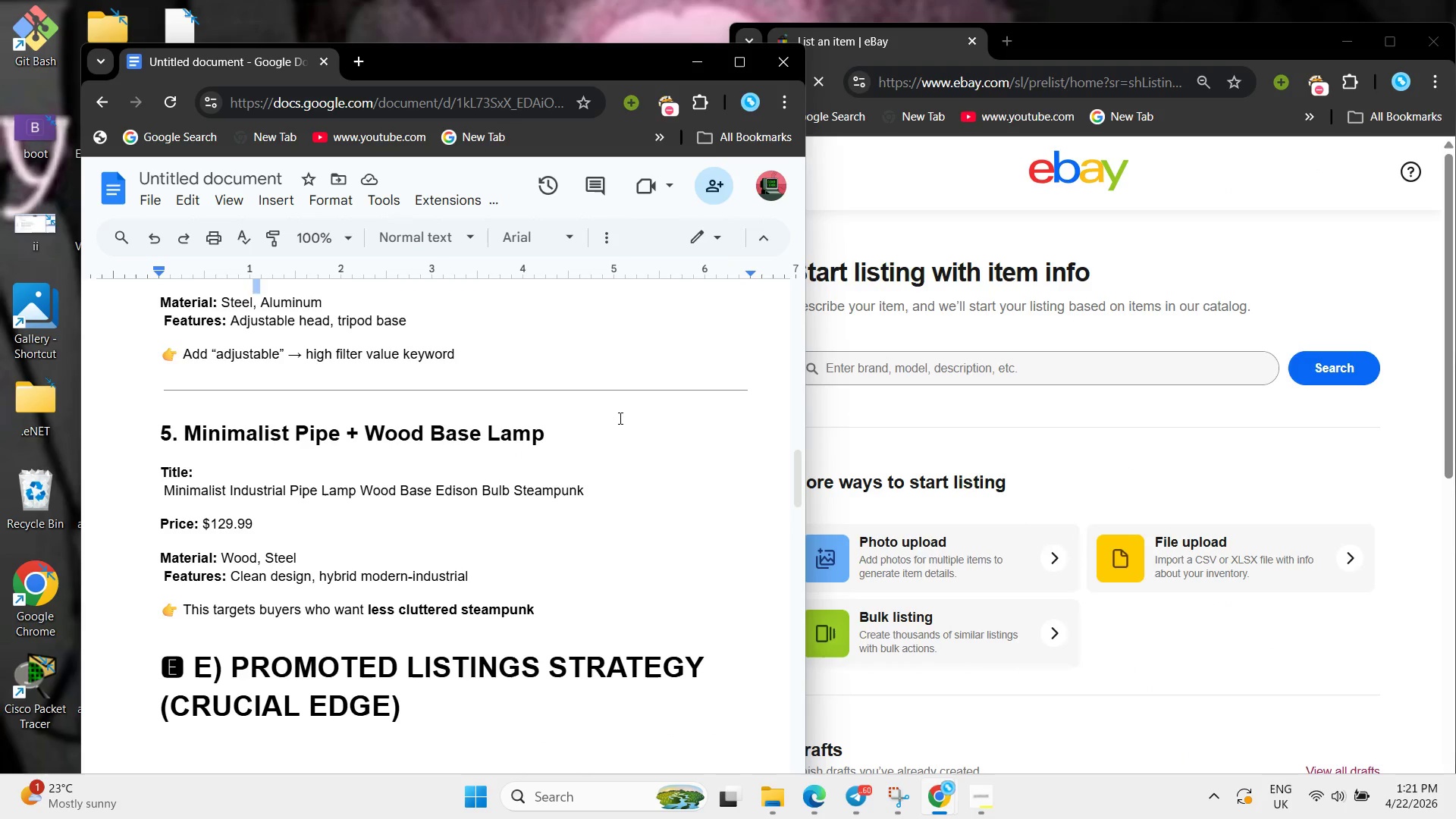 
left_click_drag(start_coordinate=[619, 418], to_coordinate=[168, 407])
 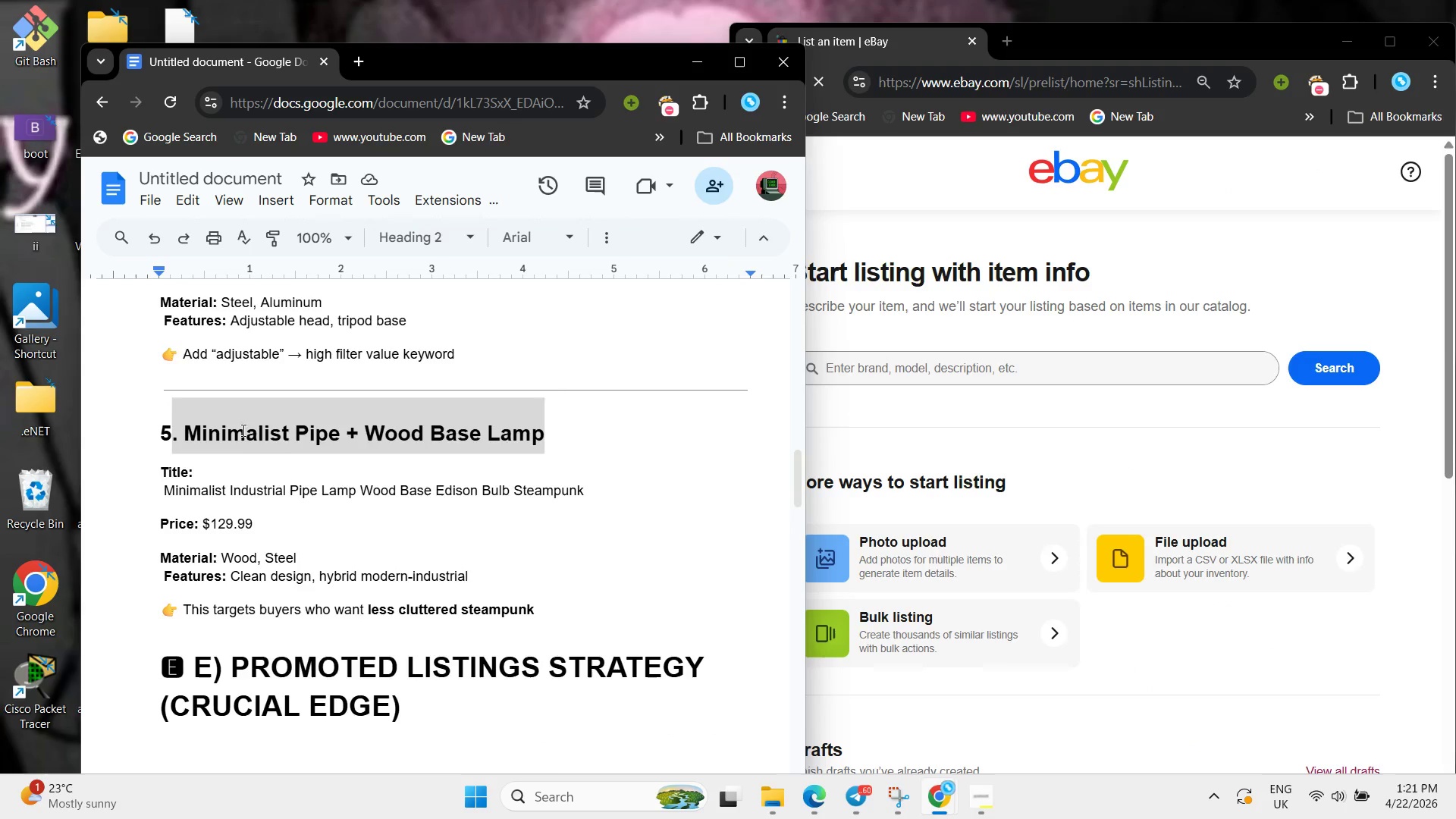 
right_click([242, 430])
 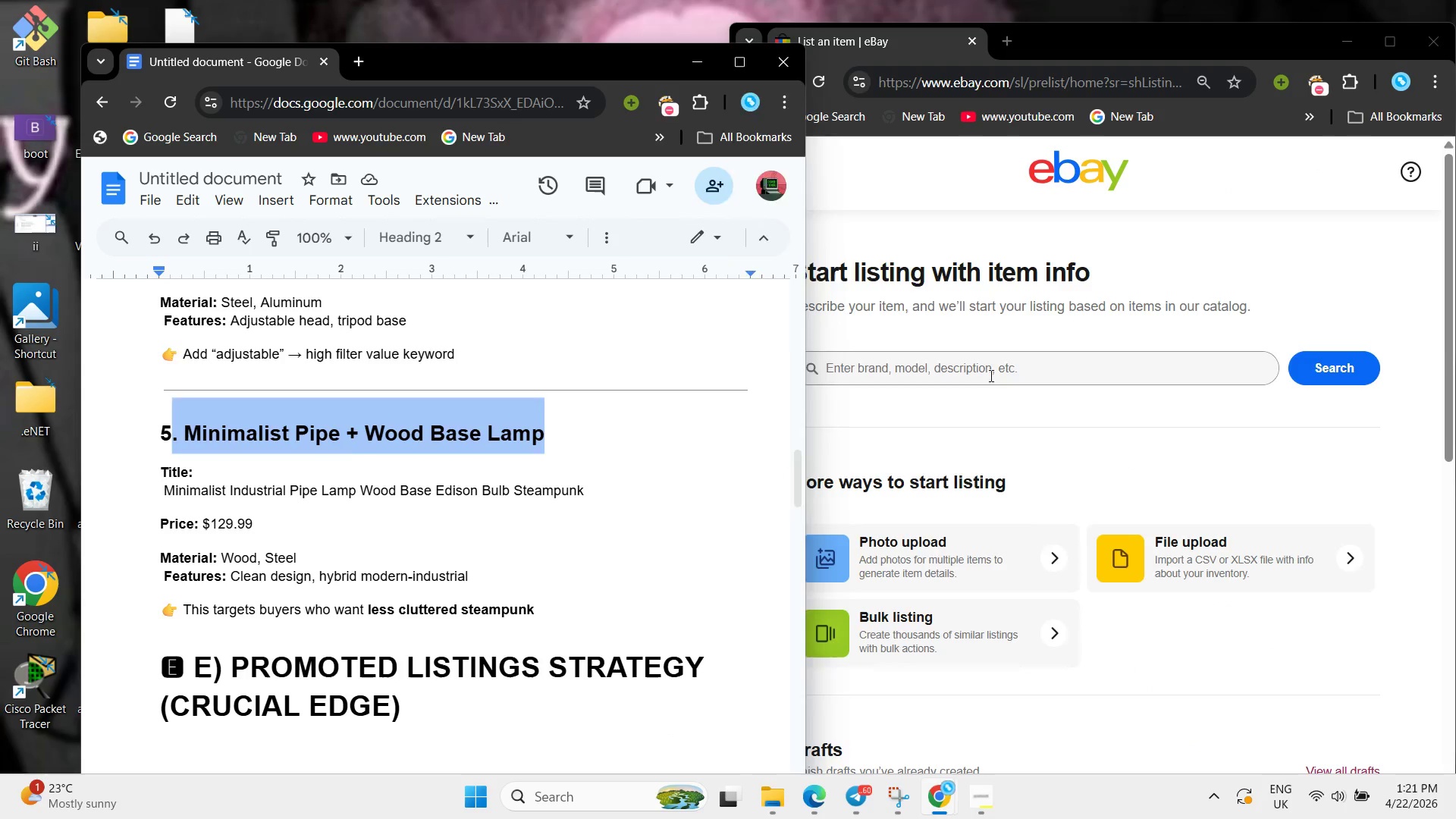 
key(Control+V)
 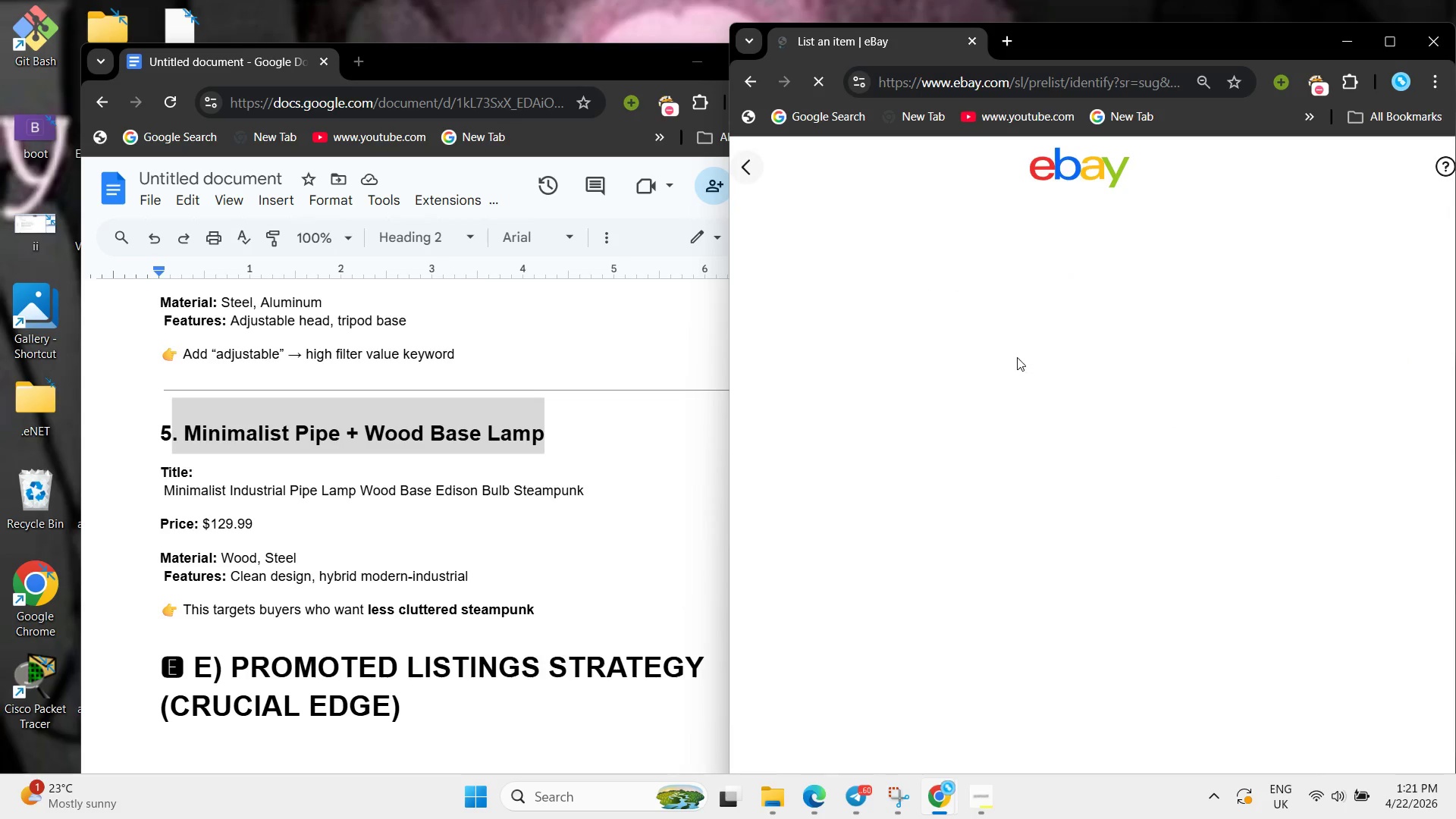 
mouse_move([986, 387])
 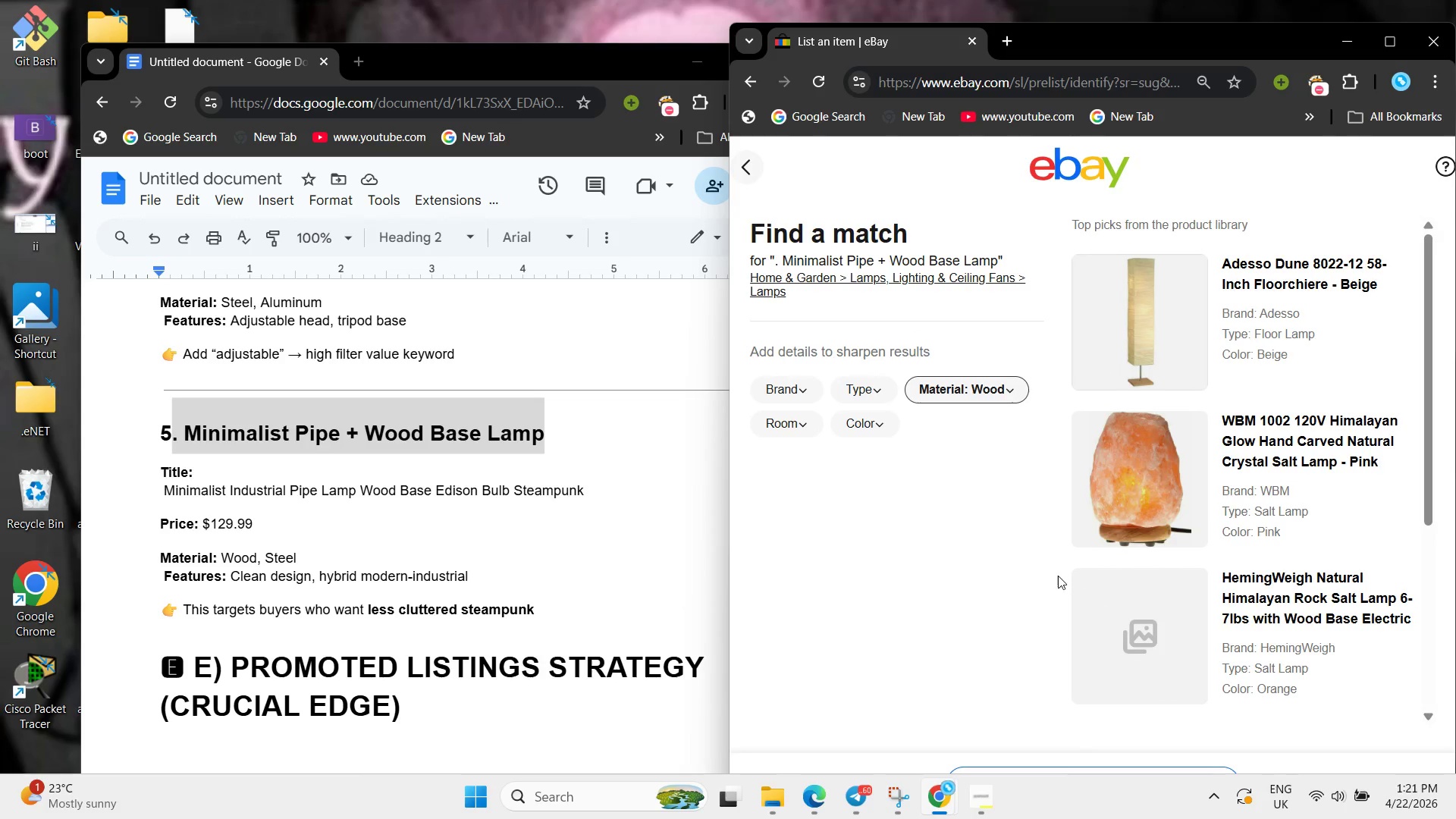 
scroll: coordinate [1053, 570], scroll_direction: down, amount: 4.0
 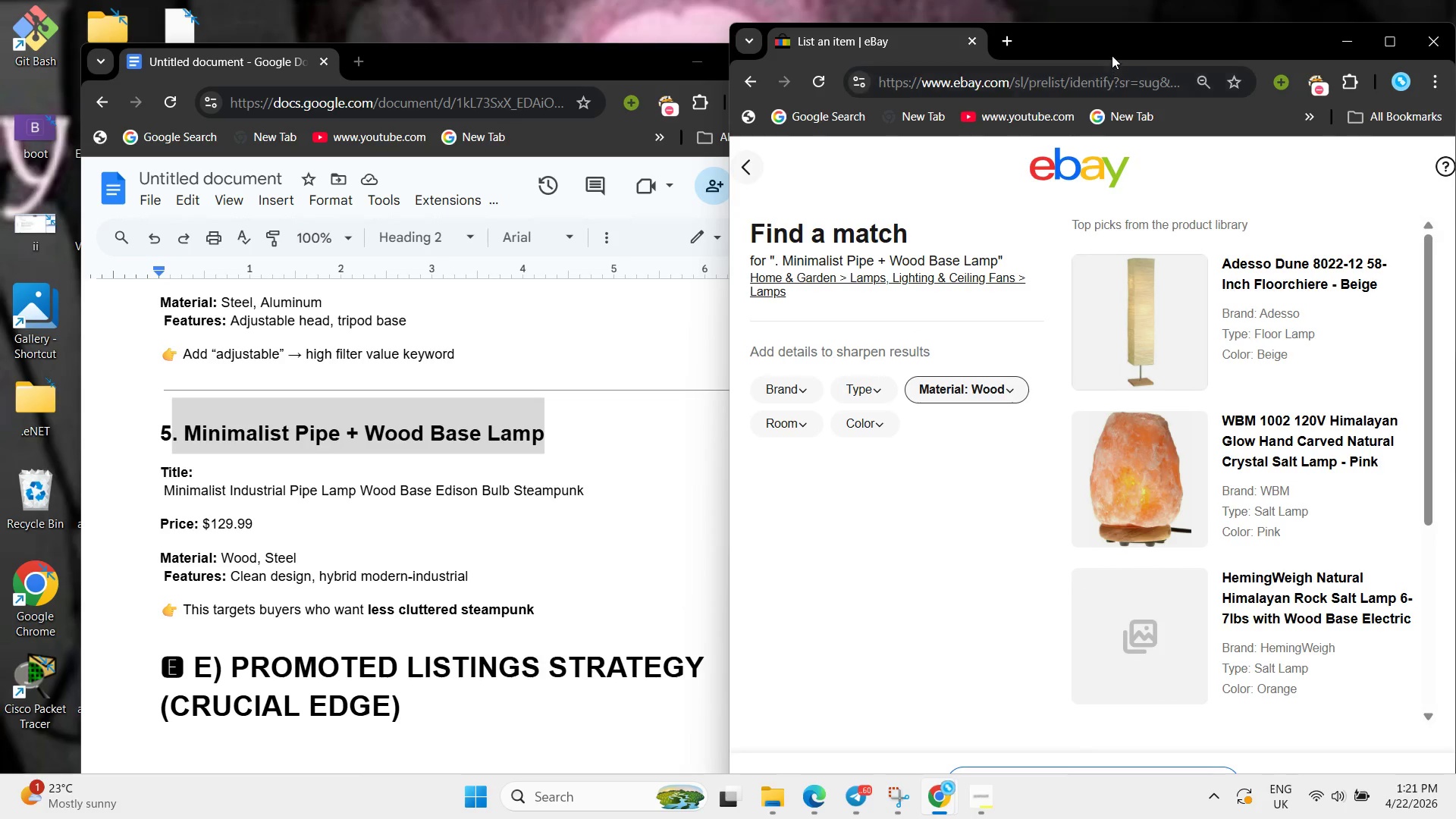 
left_click_drag(start_coordinate=[1112, 55], to_coordinate=[1094, 22])
 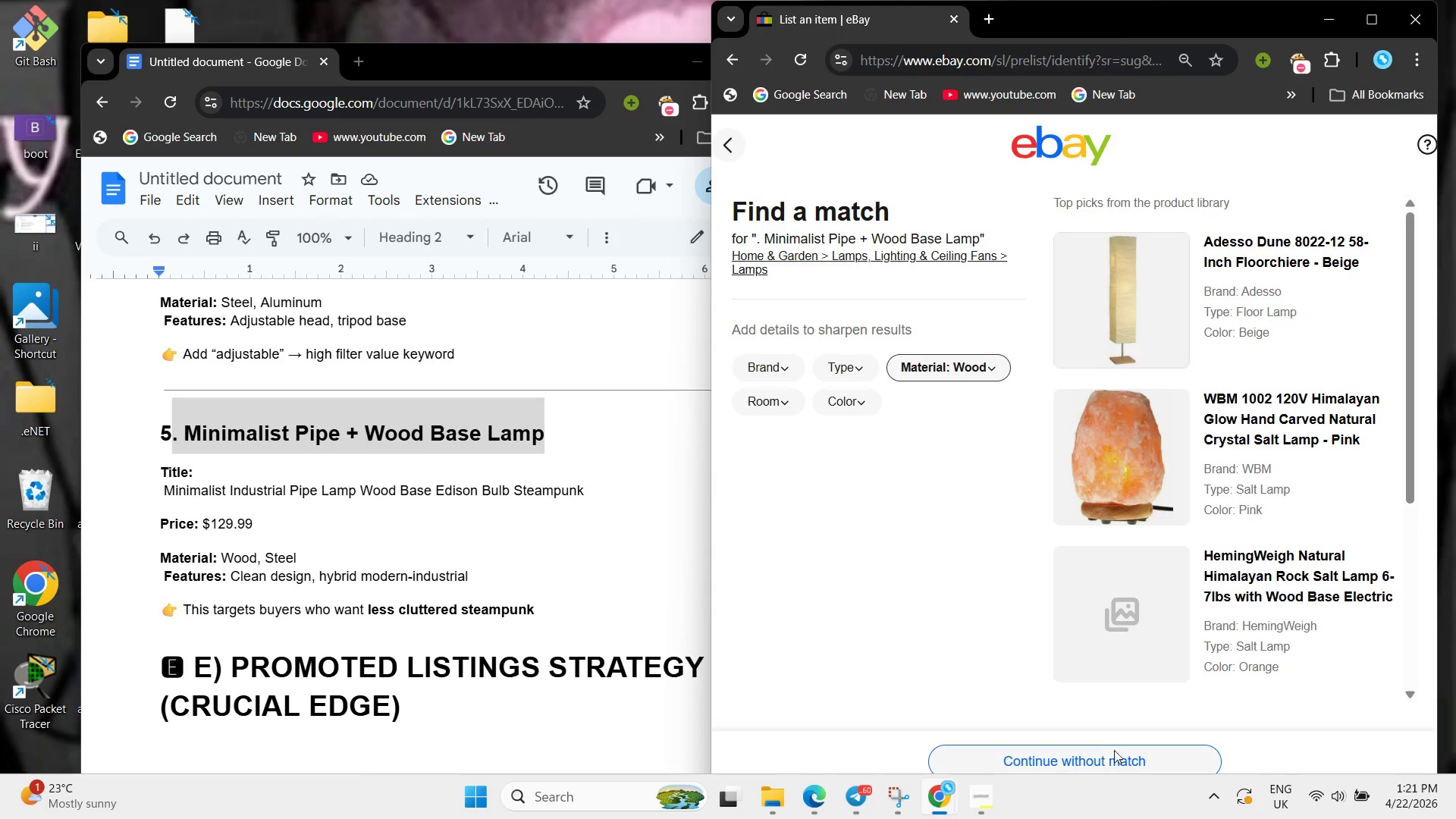 
left_click_drag(start_coordinate=[1114, 758], to_coordinate=[1118, 758])
 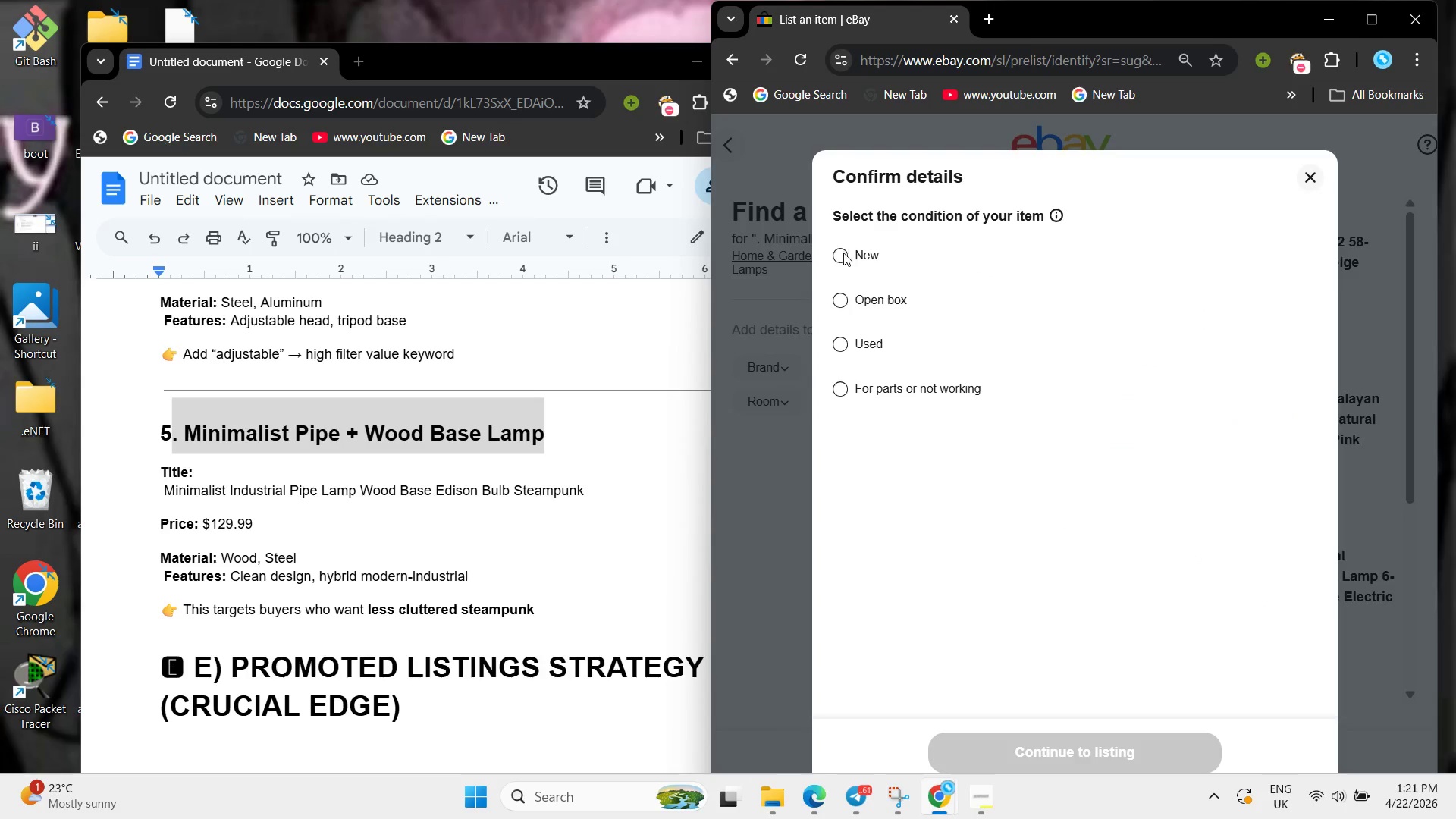 
left_click([837, 256])
 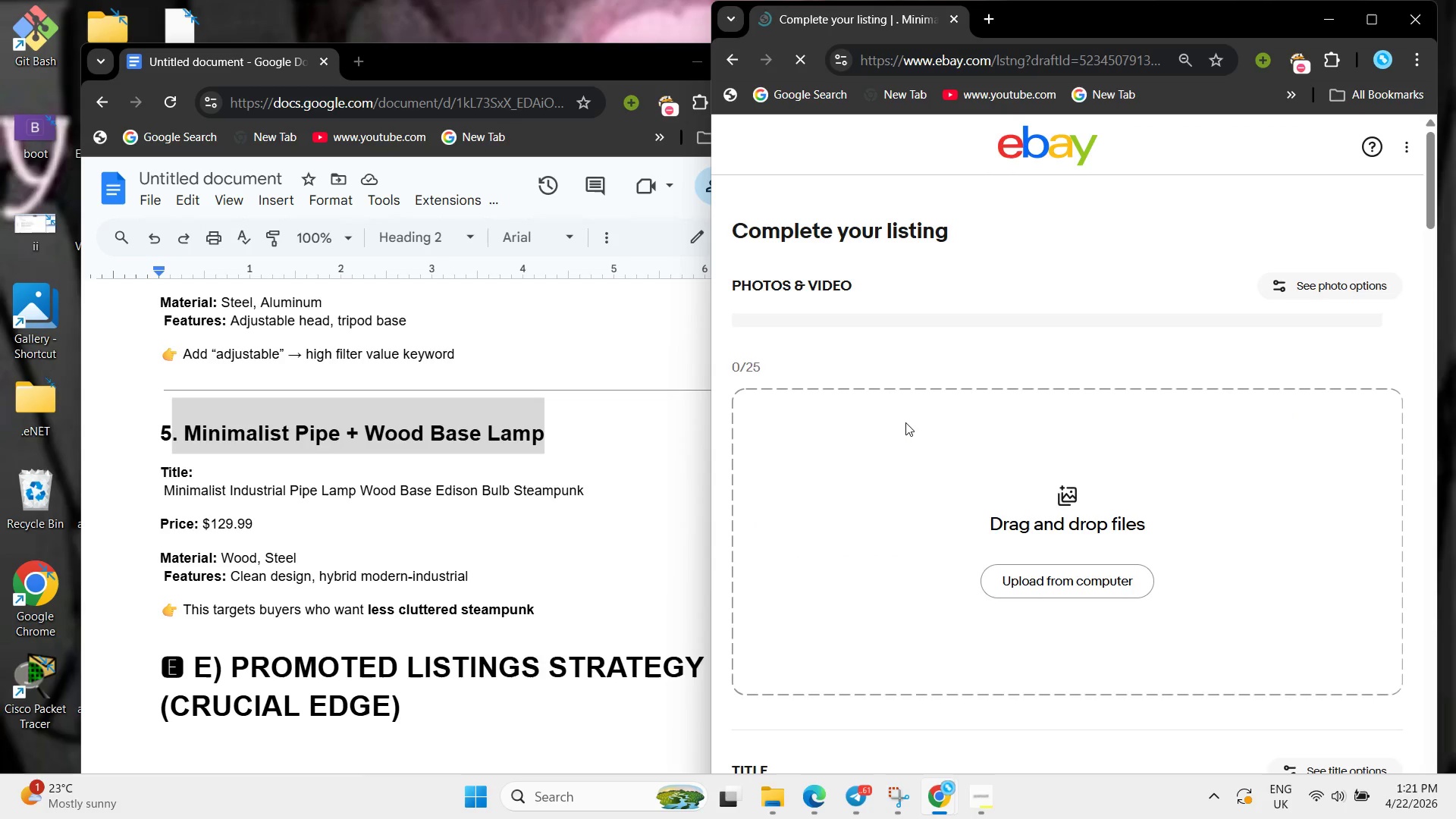 
wait(10.31)
 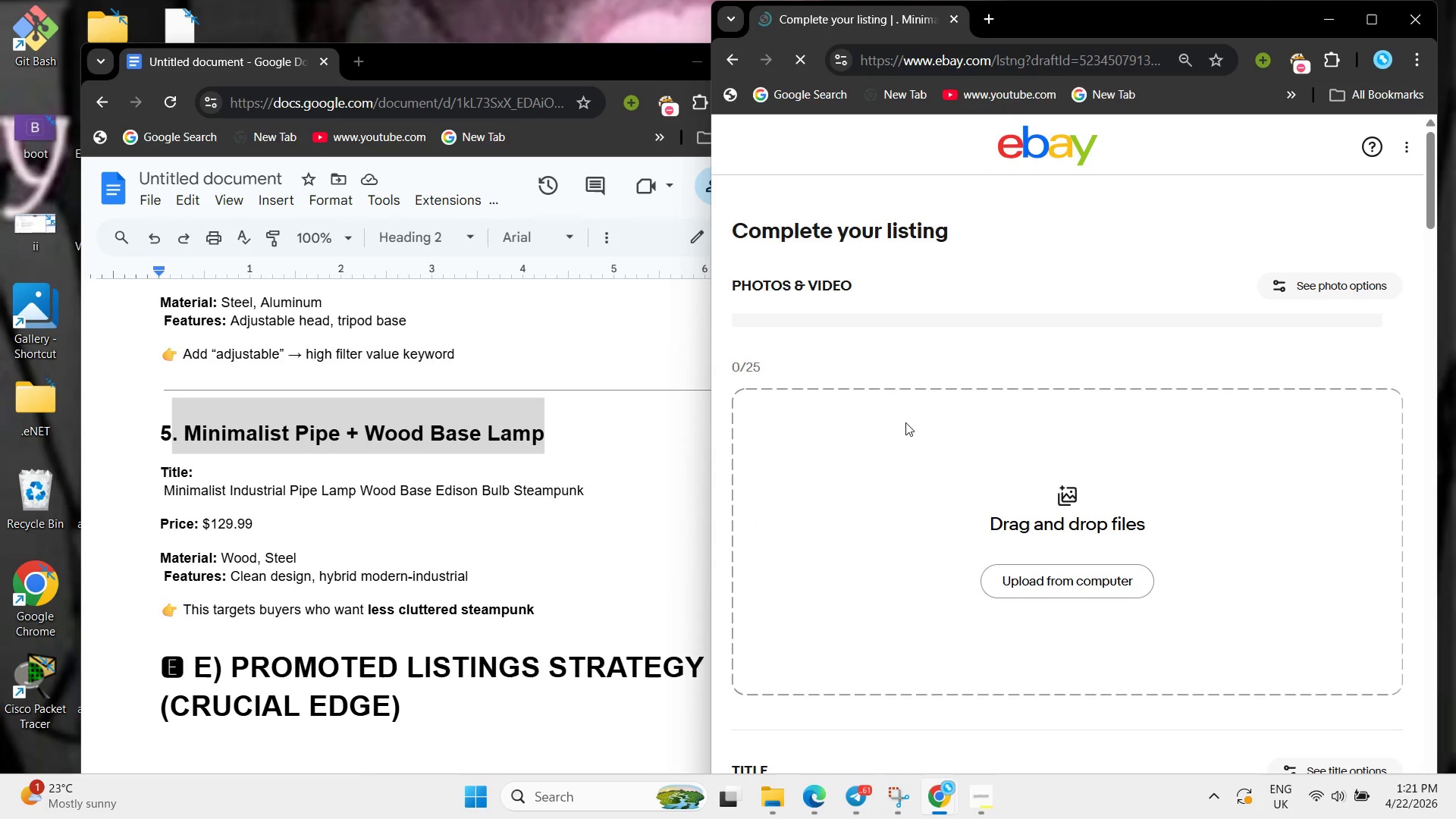 
double_click([548, 289])
 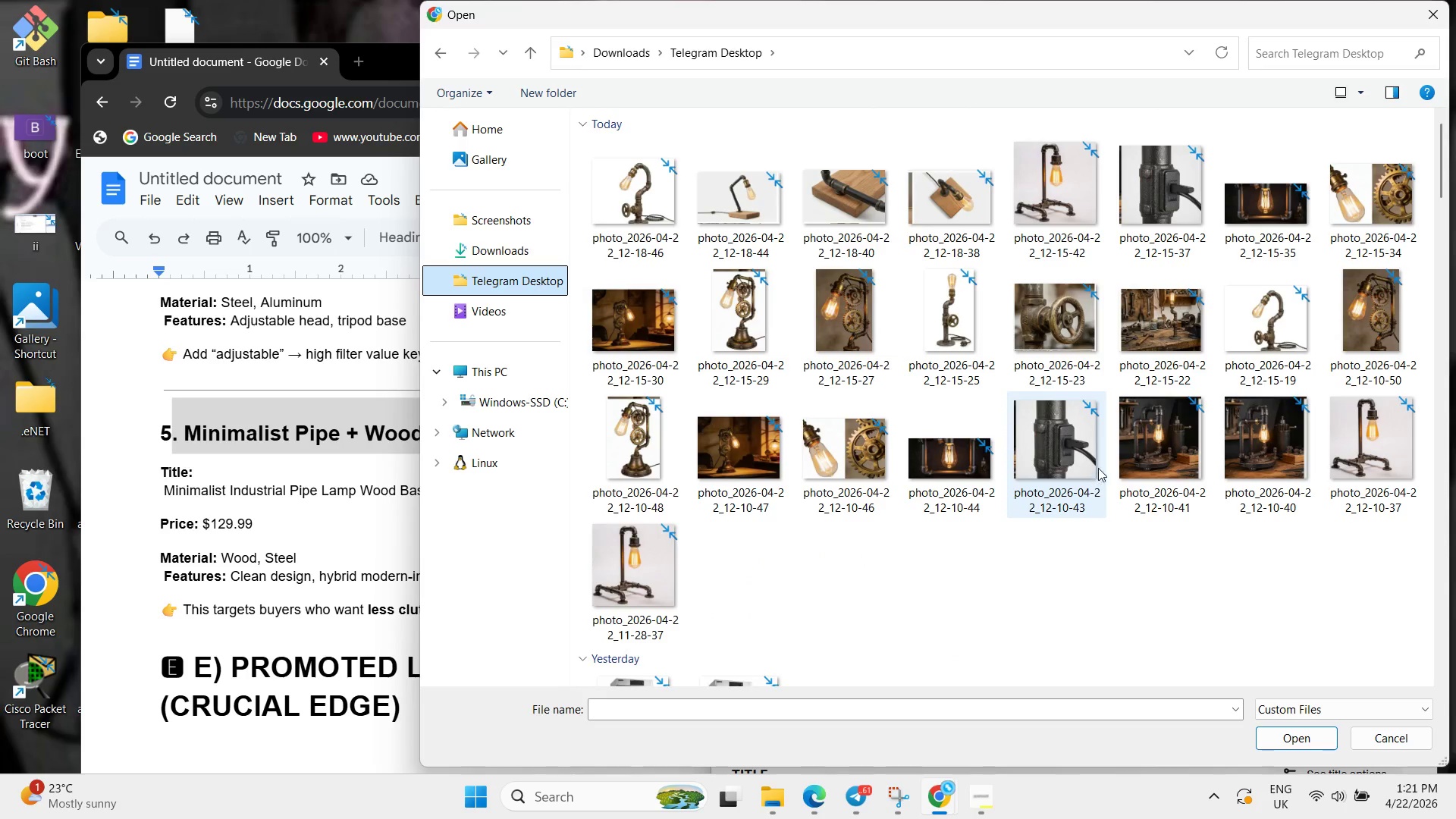 
mouse_move([1163, 479])
 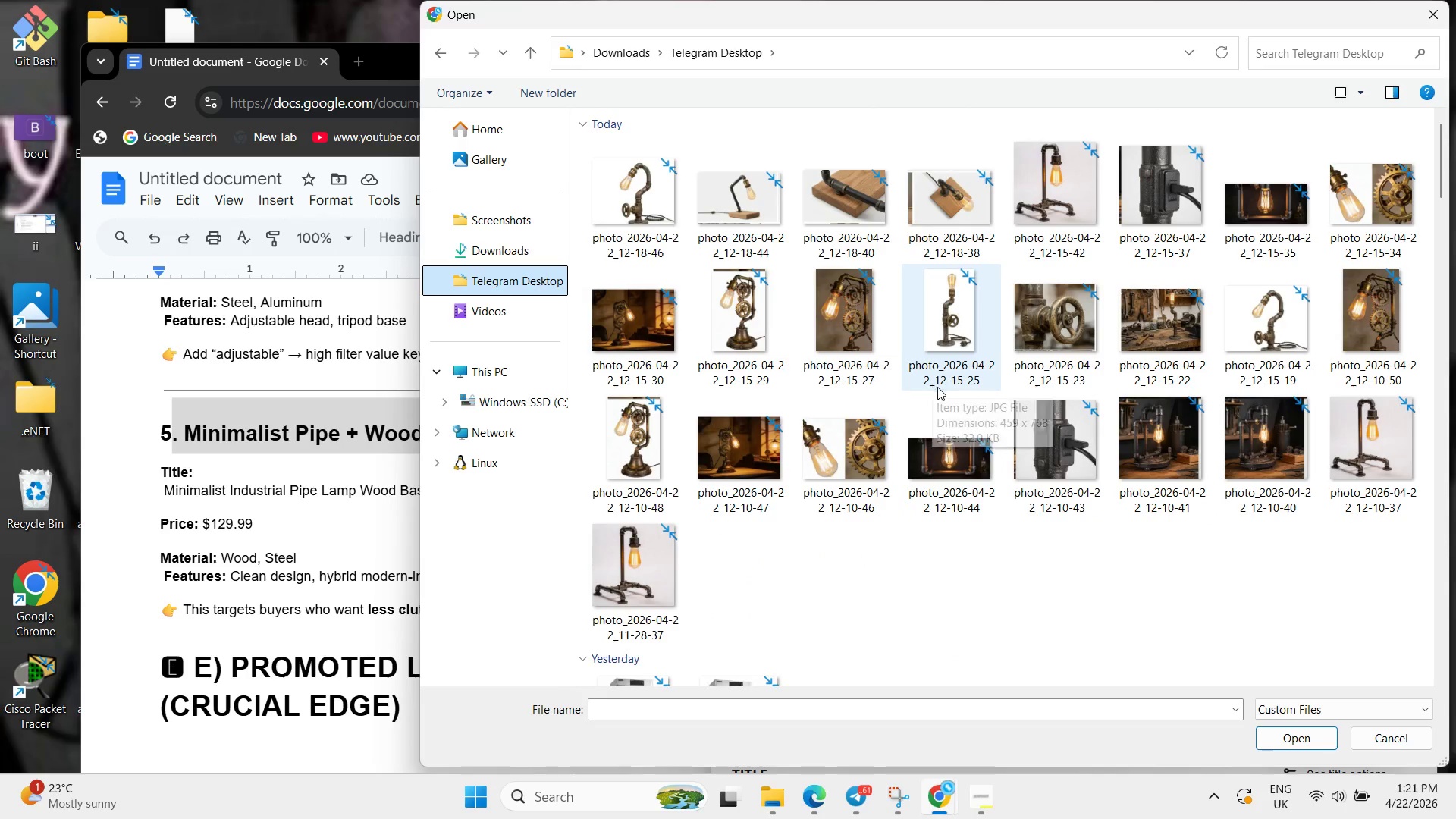 
wait(5.82)
 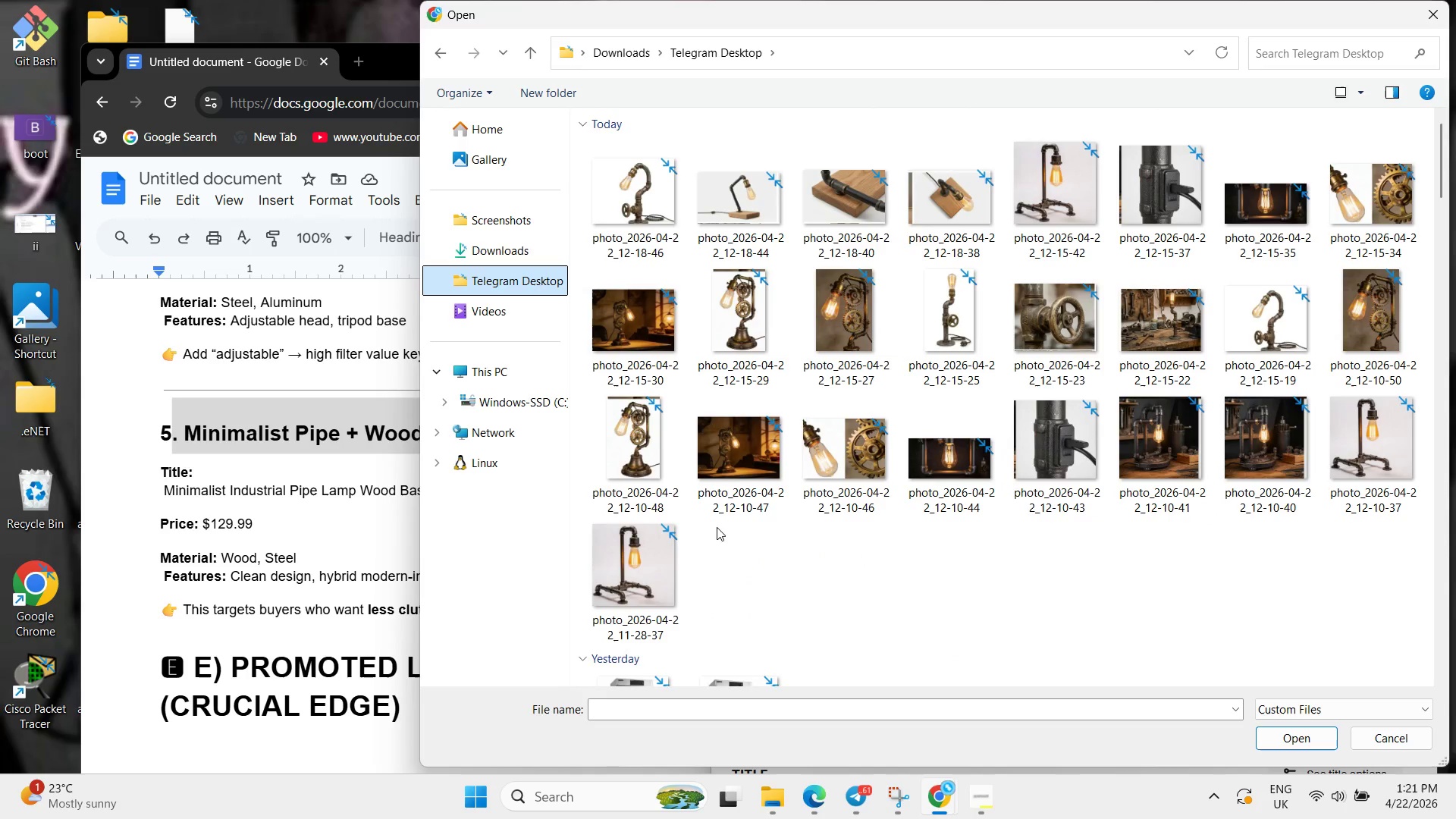 
hold_key(key=ControlLeft, duration=1.24)
left_click([843, 199])
 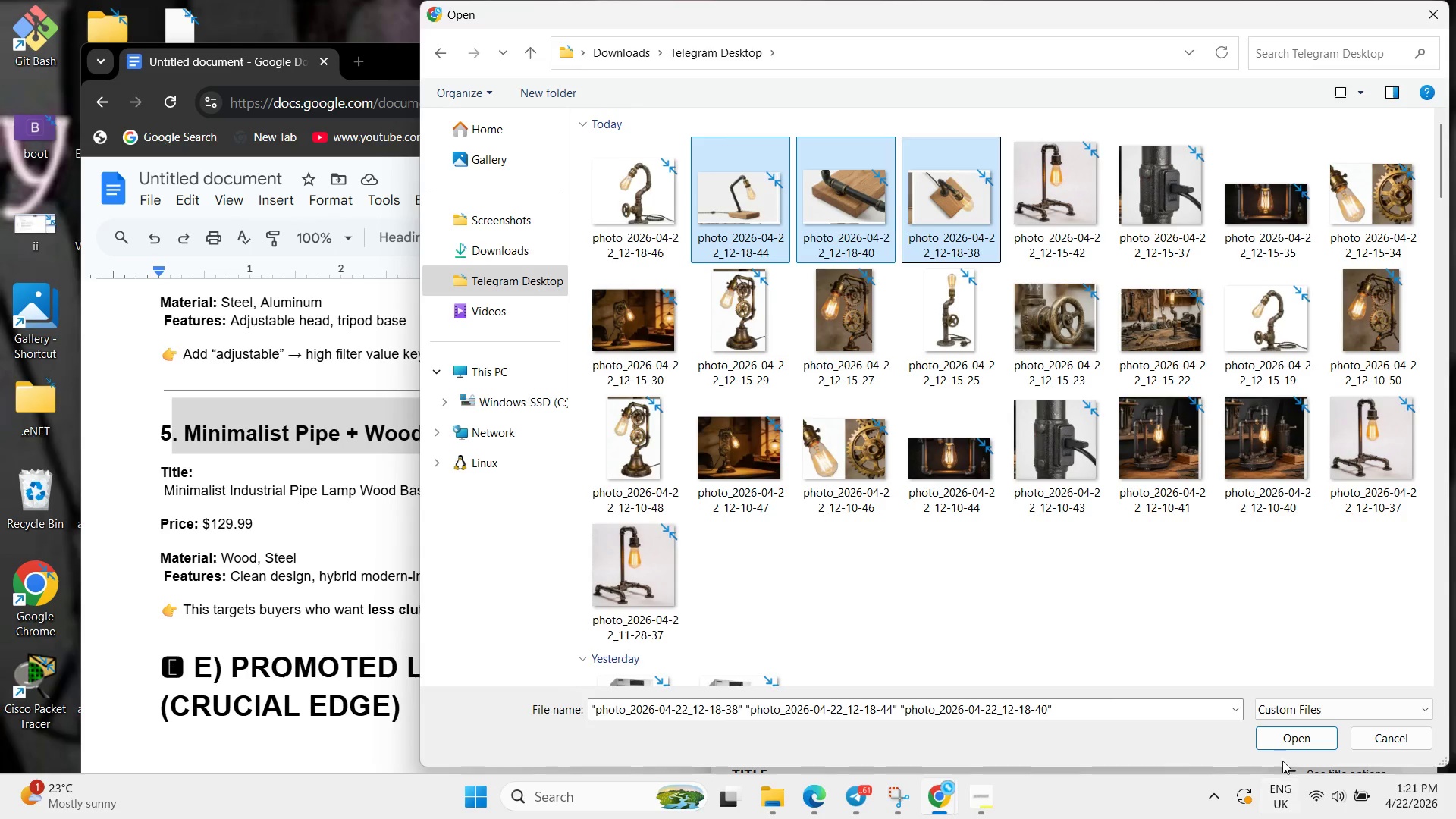 
left_click([1282, 739])
 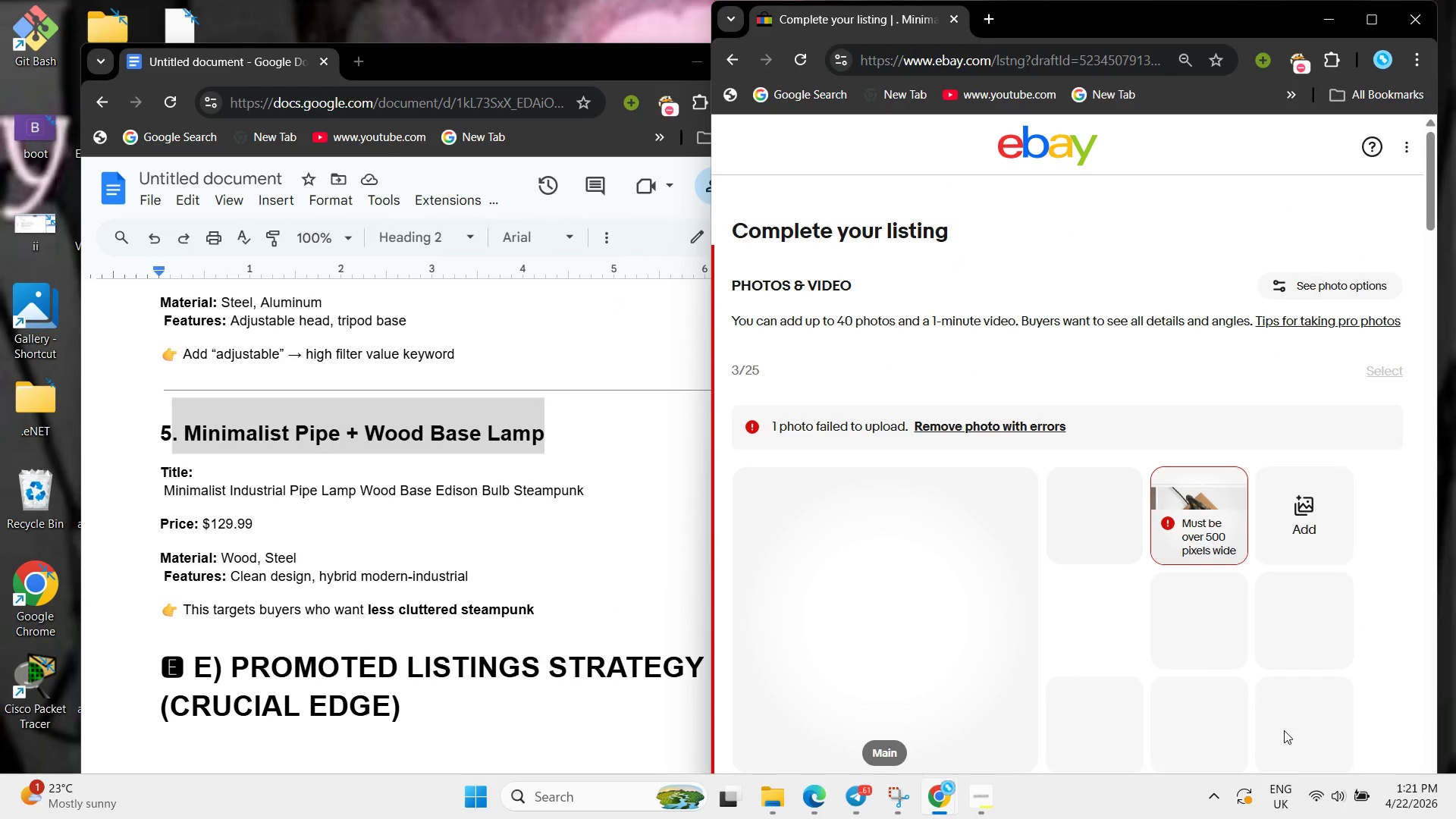 
wait(8.05)
 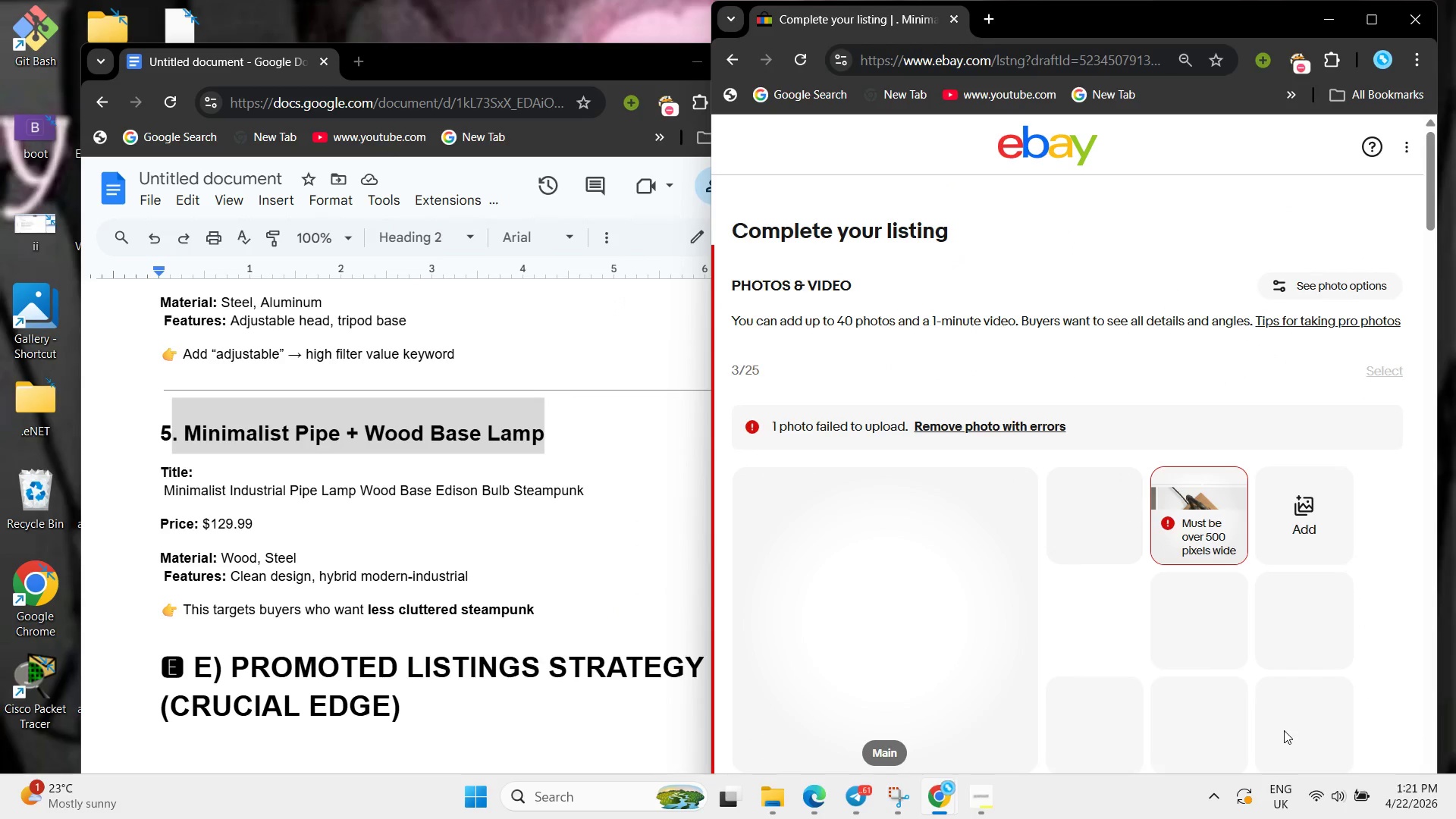 
scroll: coordinate [1050, 636], scroll_direction: down, amount: 6.0
 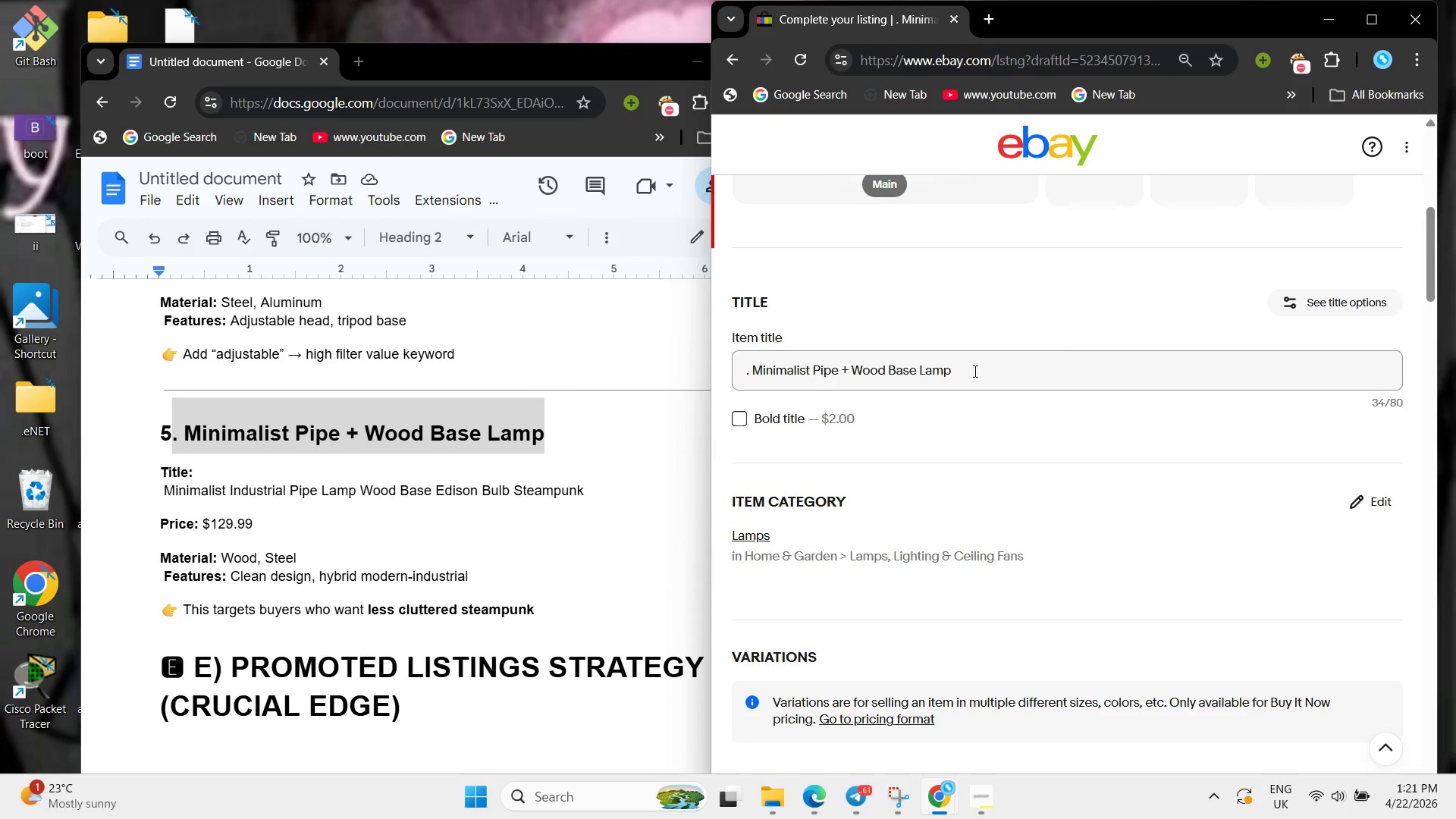 
left_click_drag(start_coordinate=[974, 371], to_coordinate=[589, 386])
 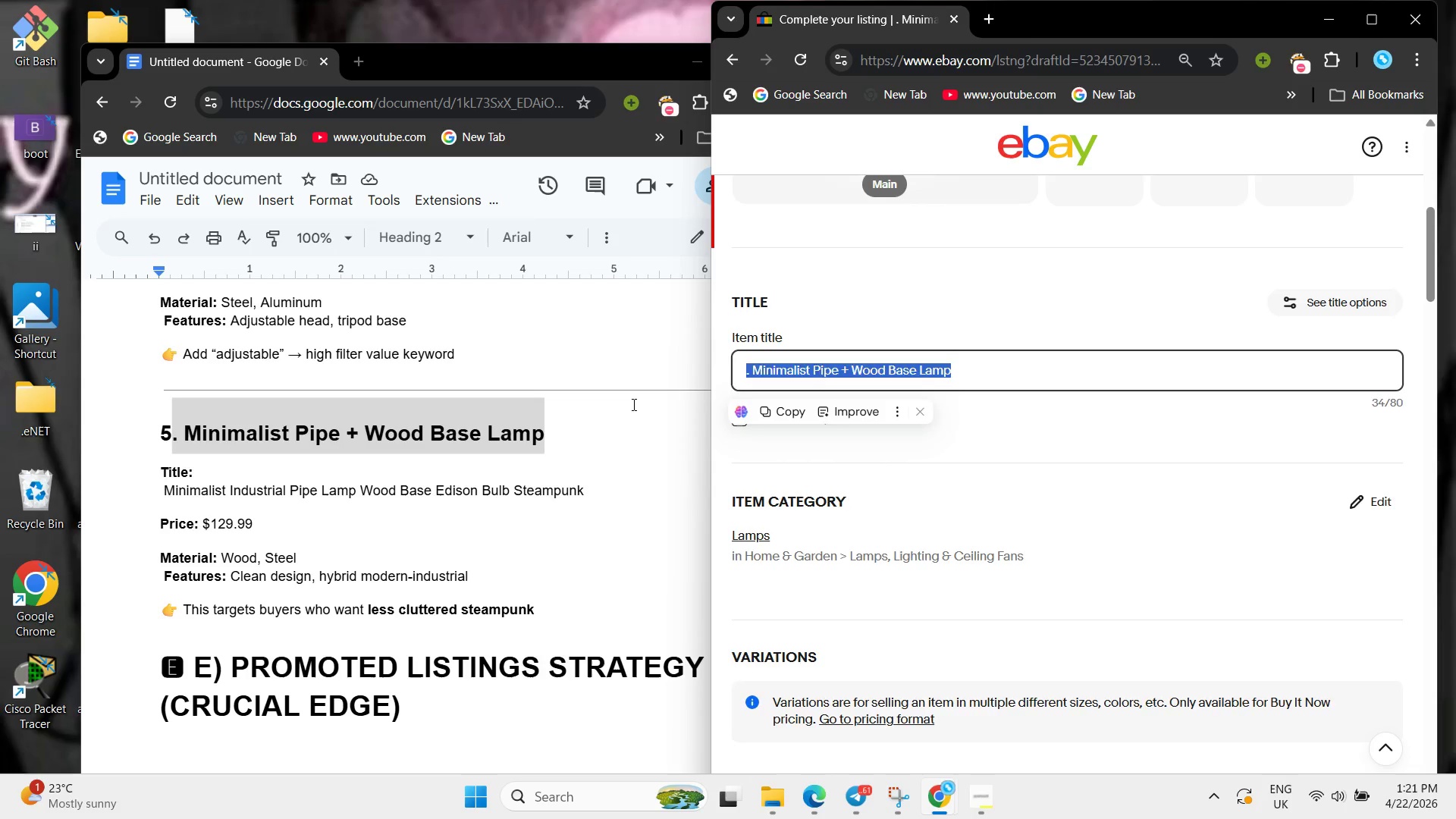 
key(Backspace)
 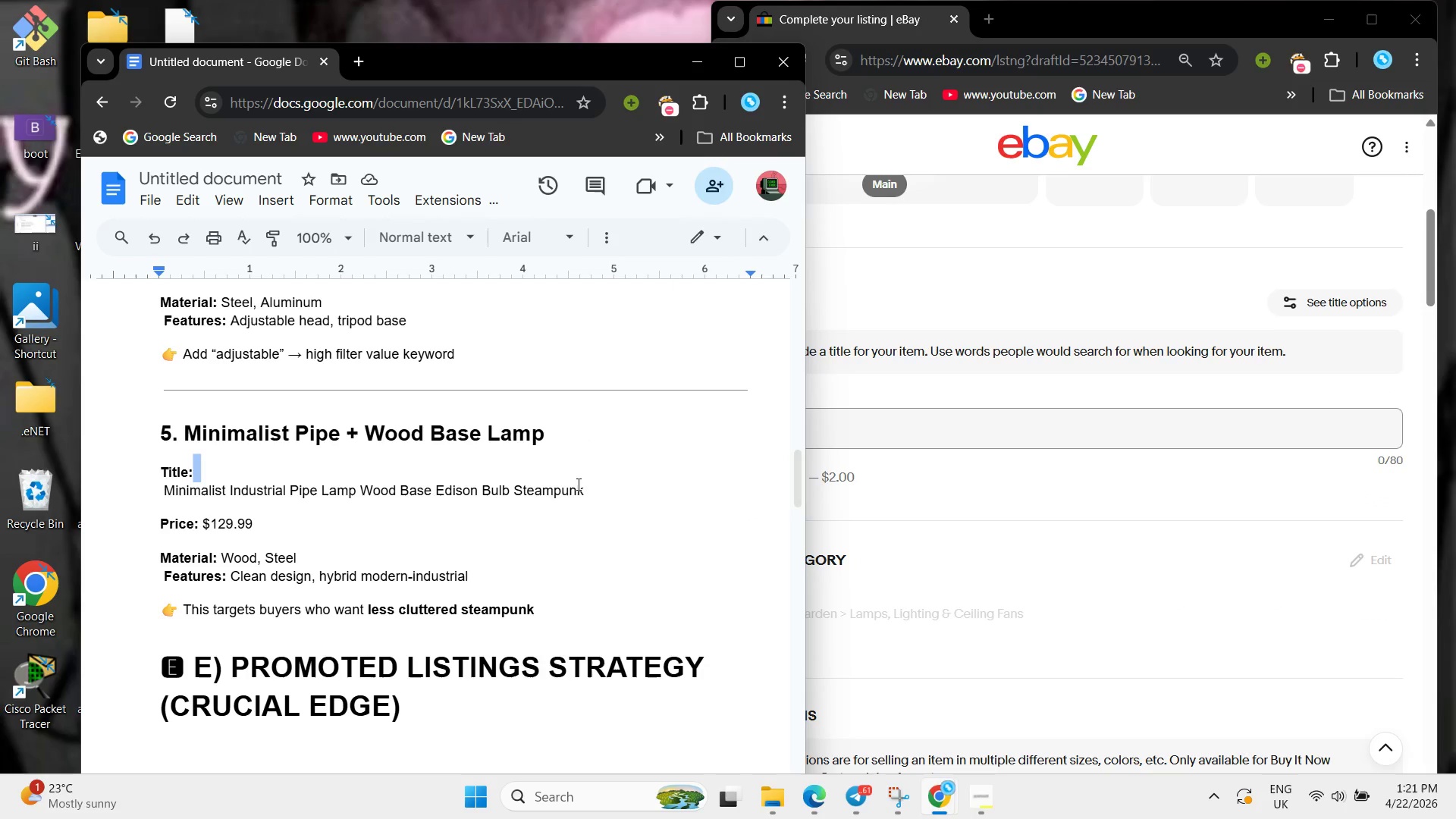 
left_click_drag(start_coordinate=[595, 486], to_coordinate=[385, 488])
 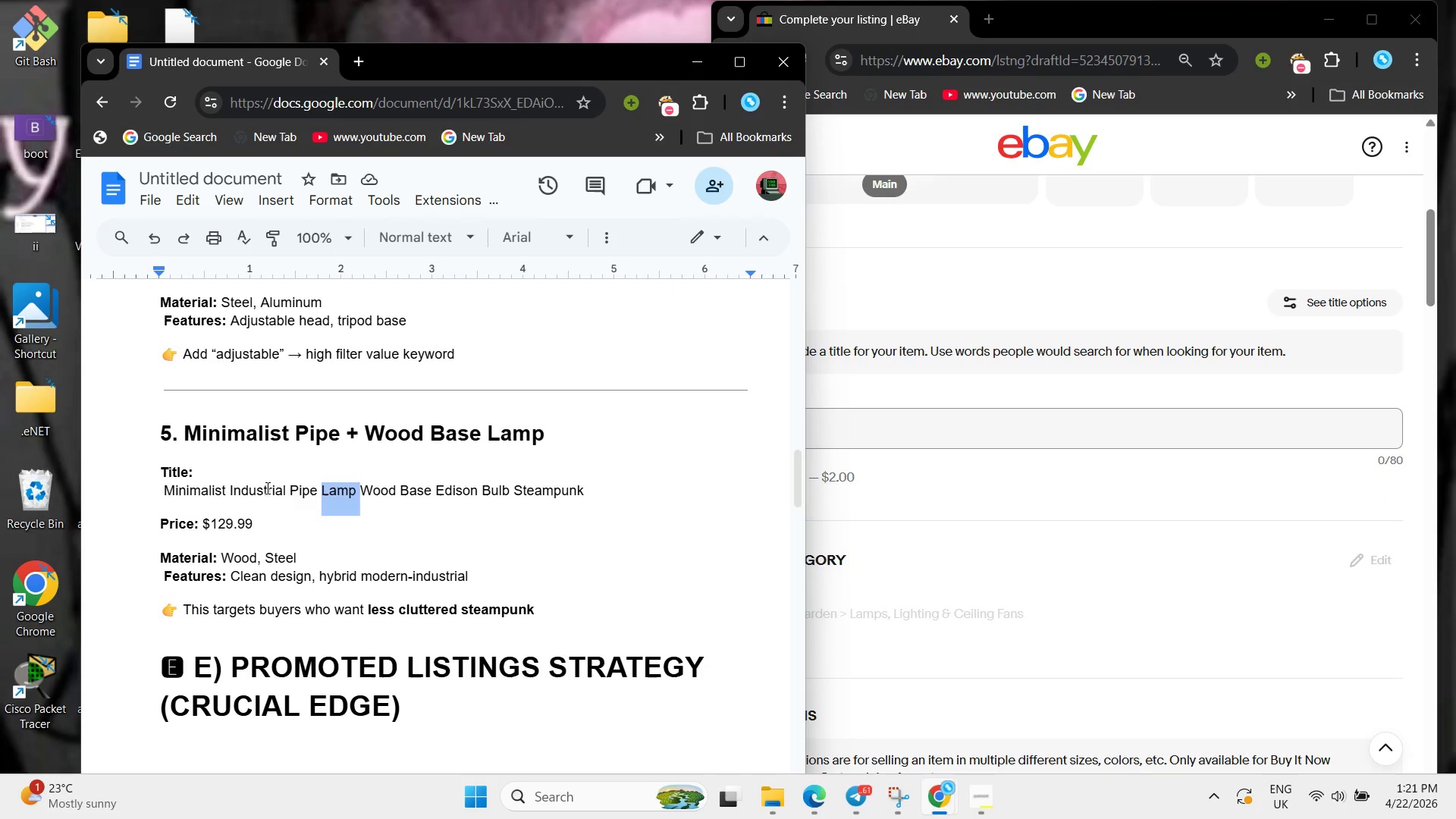 
left_click_drag(start_coordinate=[366, 488], to_coordinate=[325, 488])
 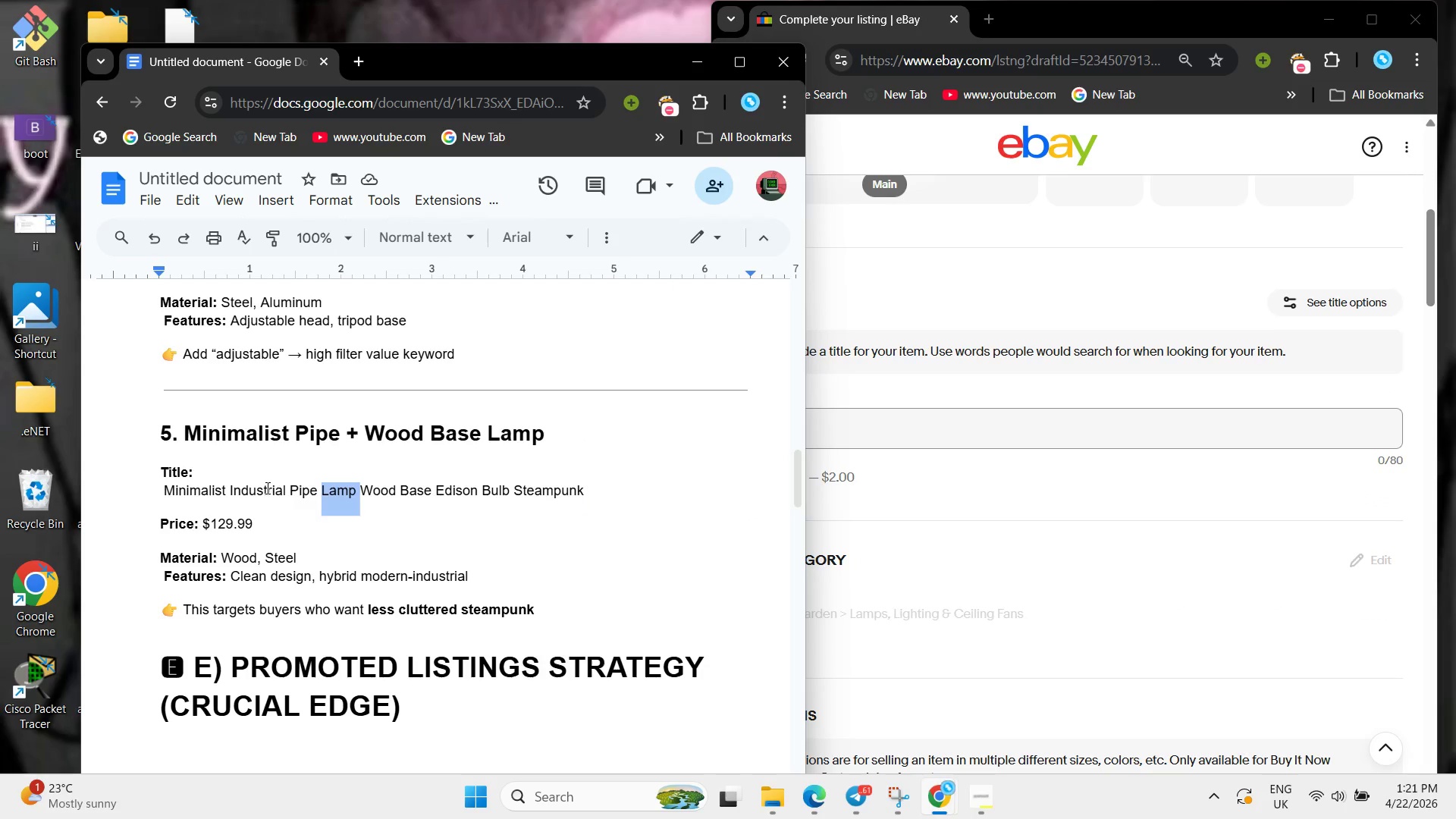 
left_click_drag(start_coordinate=[309, 488], to_coordinate=[256, 488])
 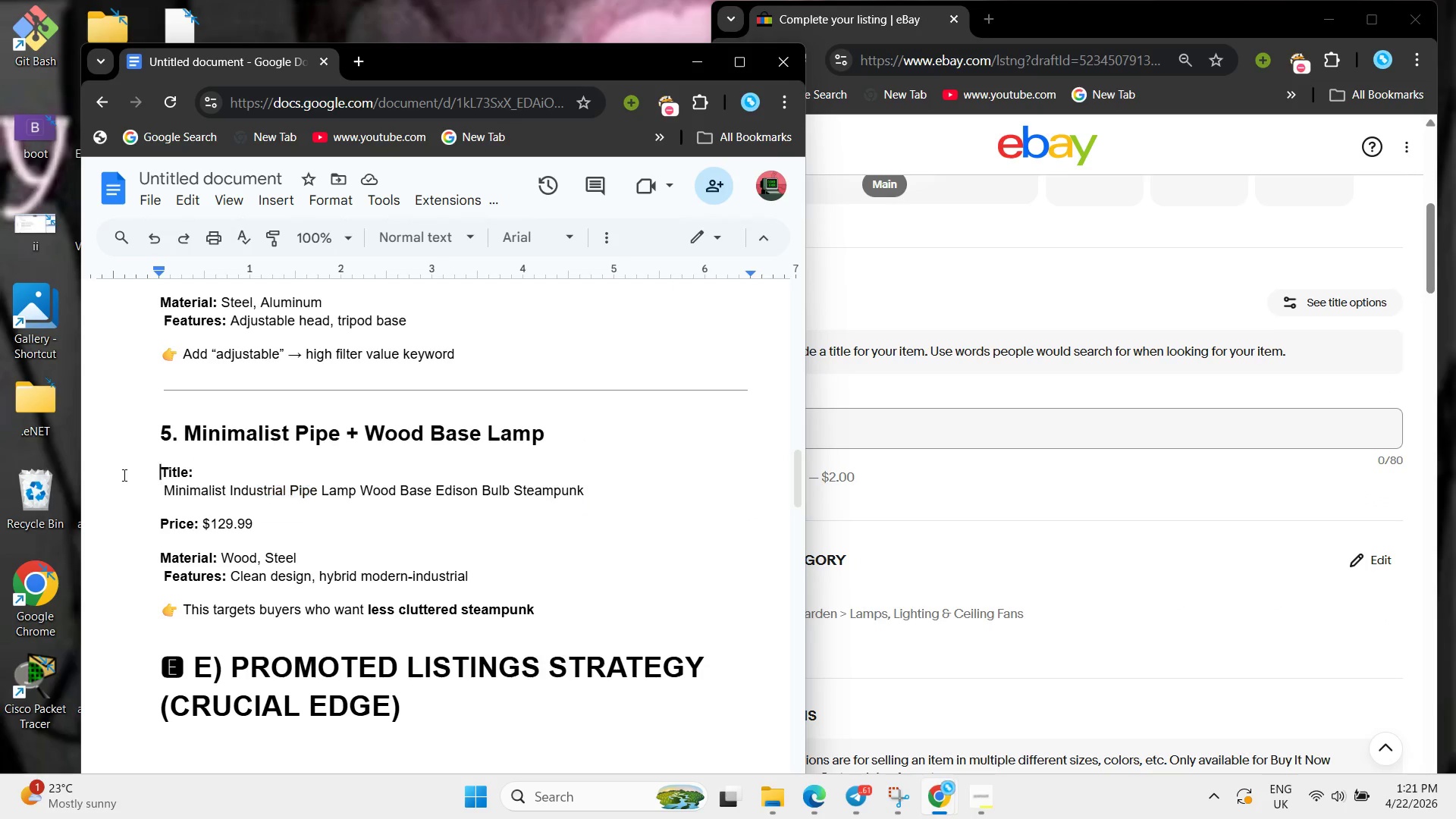 
left_click_drag(start_coordinate=[142, 473], to_coordinate=[123, 475])
 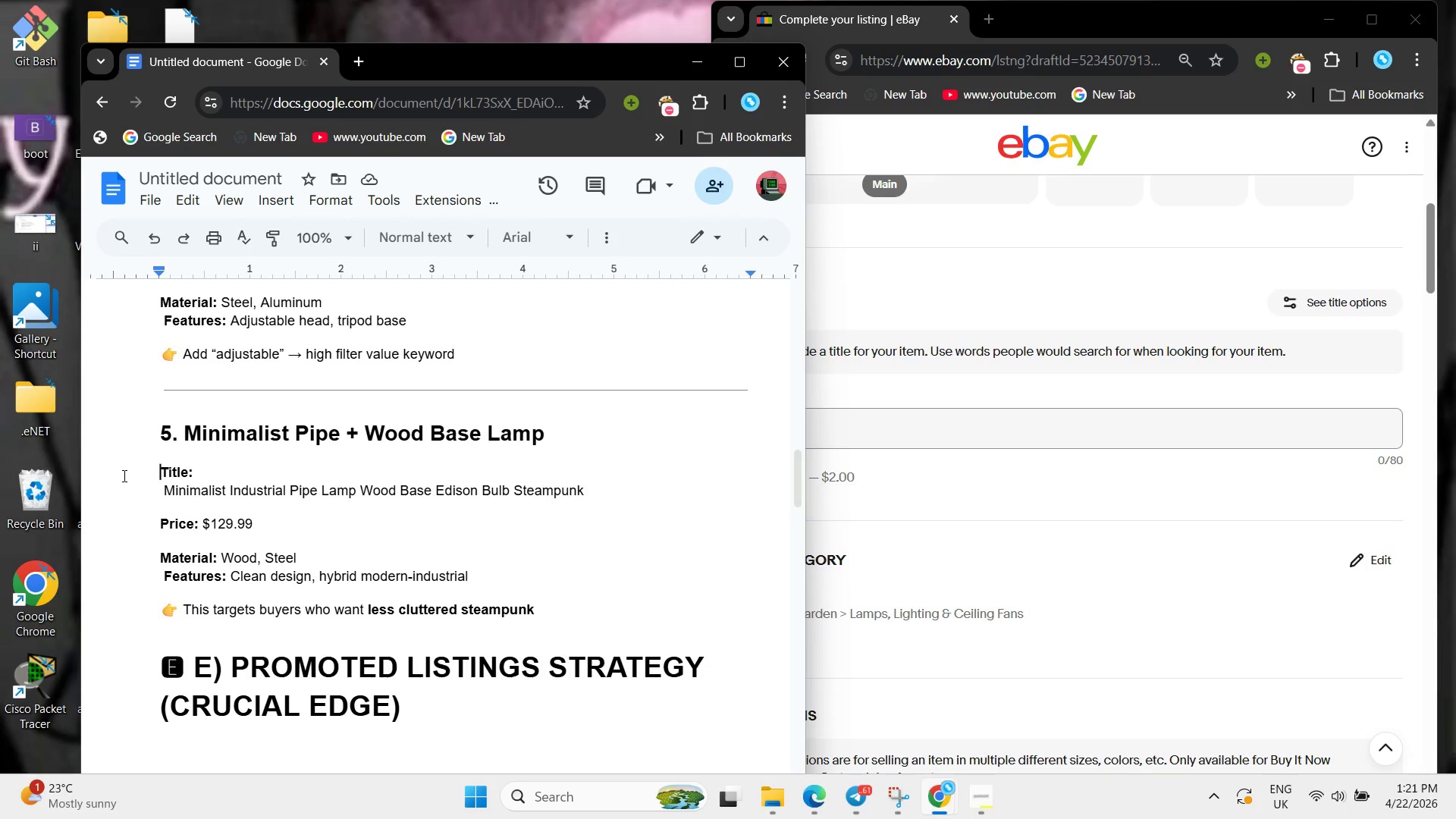 
triple_click([123, 475])
 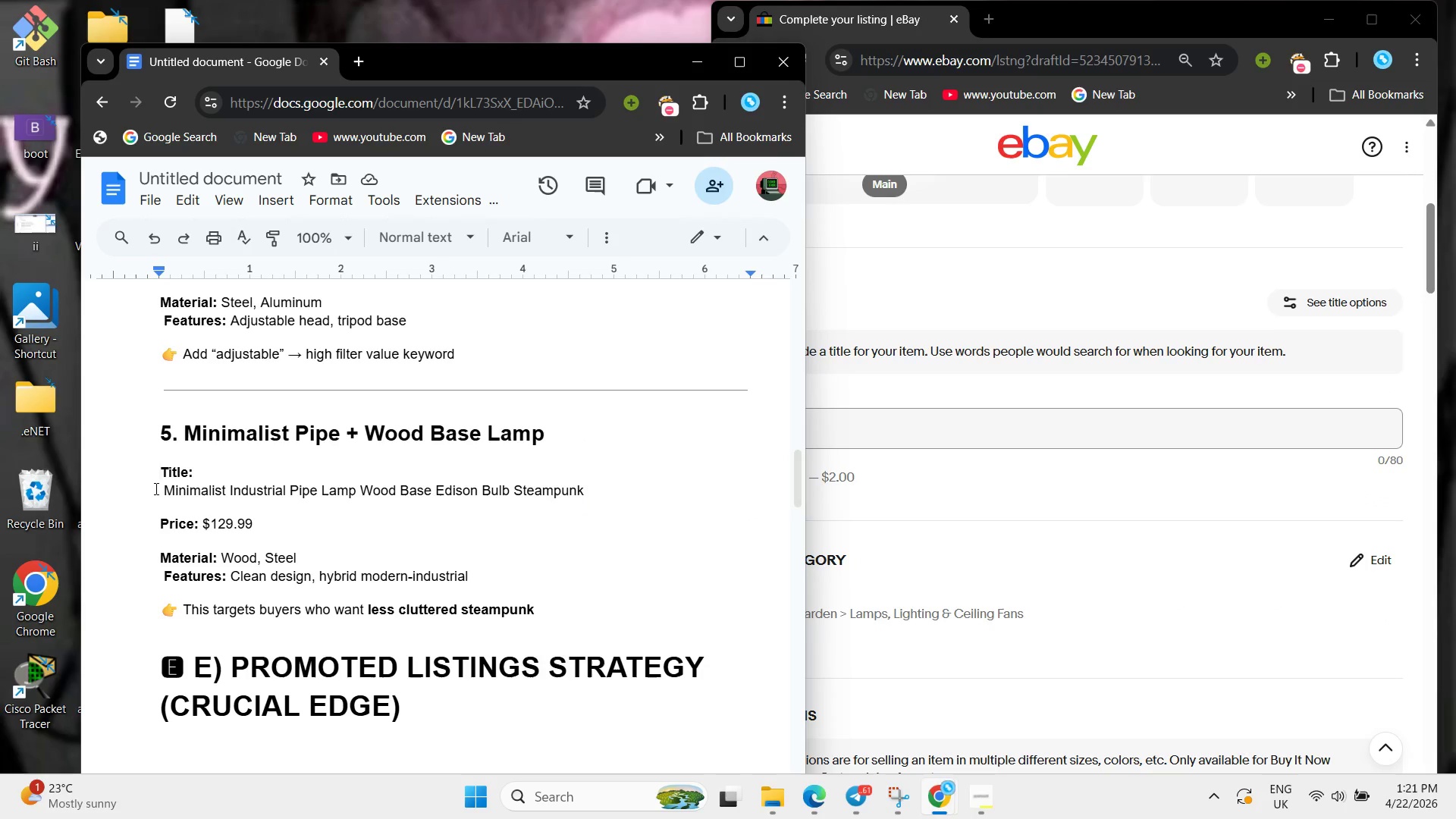 
left_click([155, 488])
 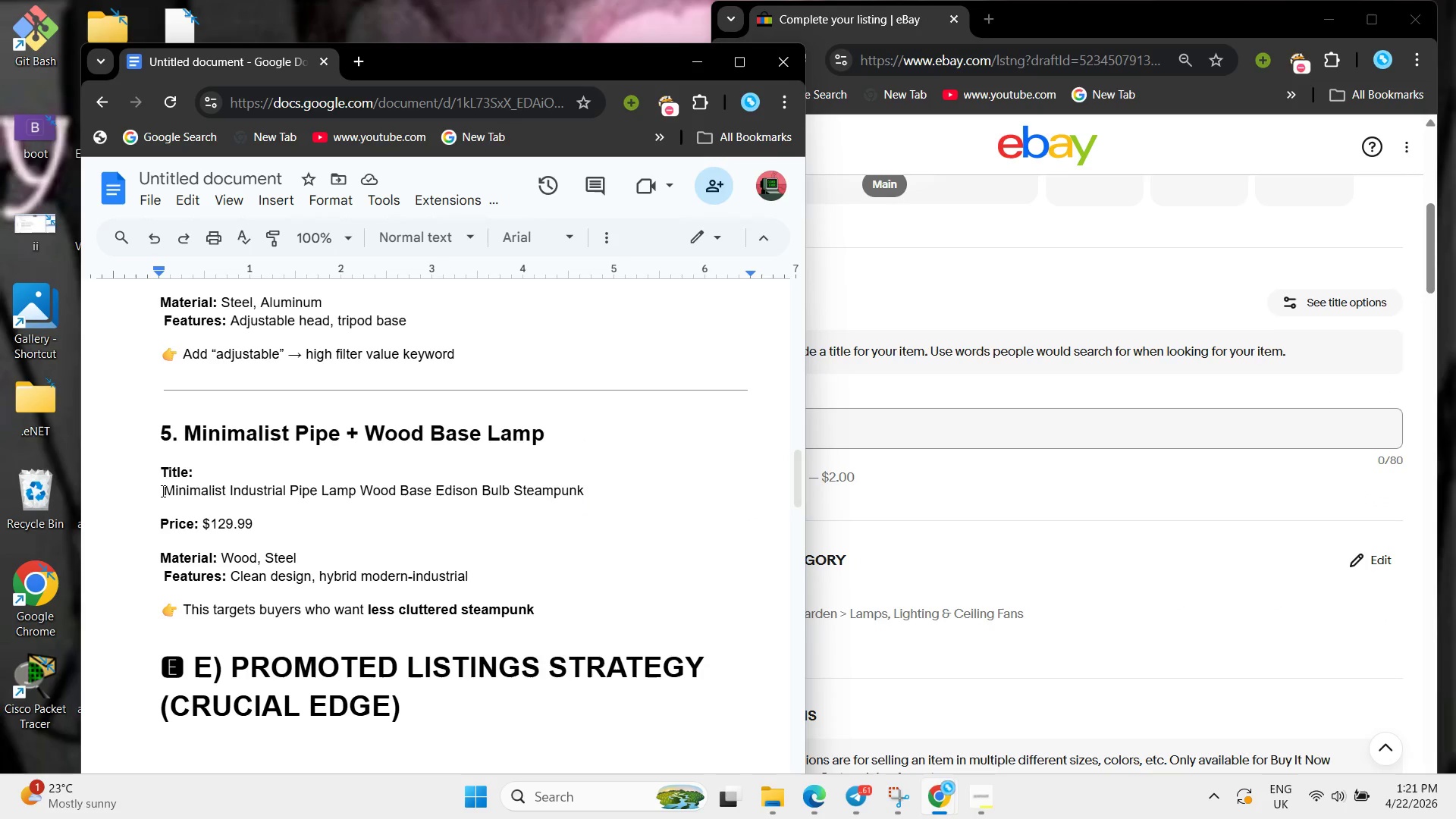 
left_click_drag(start_coordinate=[162, 491], to_coordinate=[643, 500])
 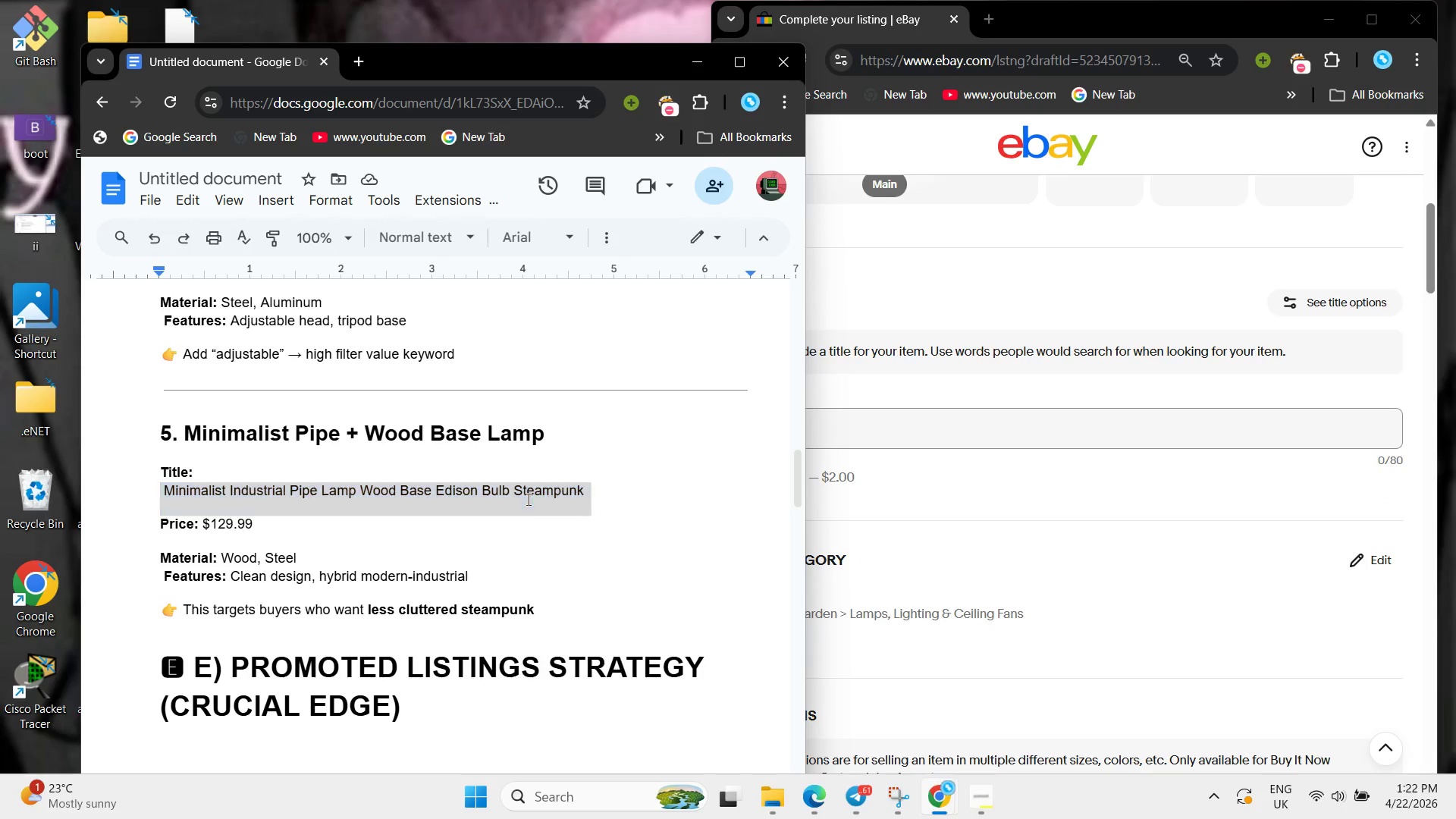 
right_click([527, 499])
 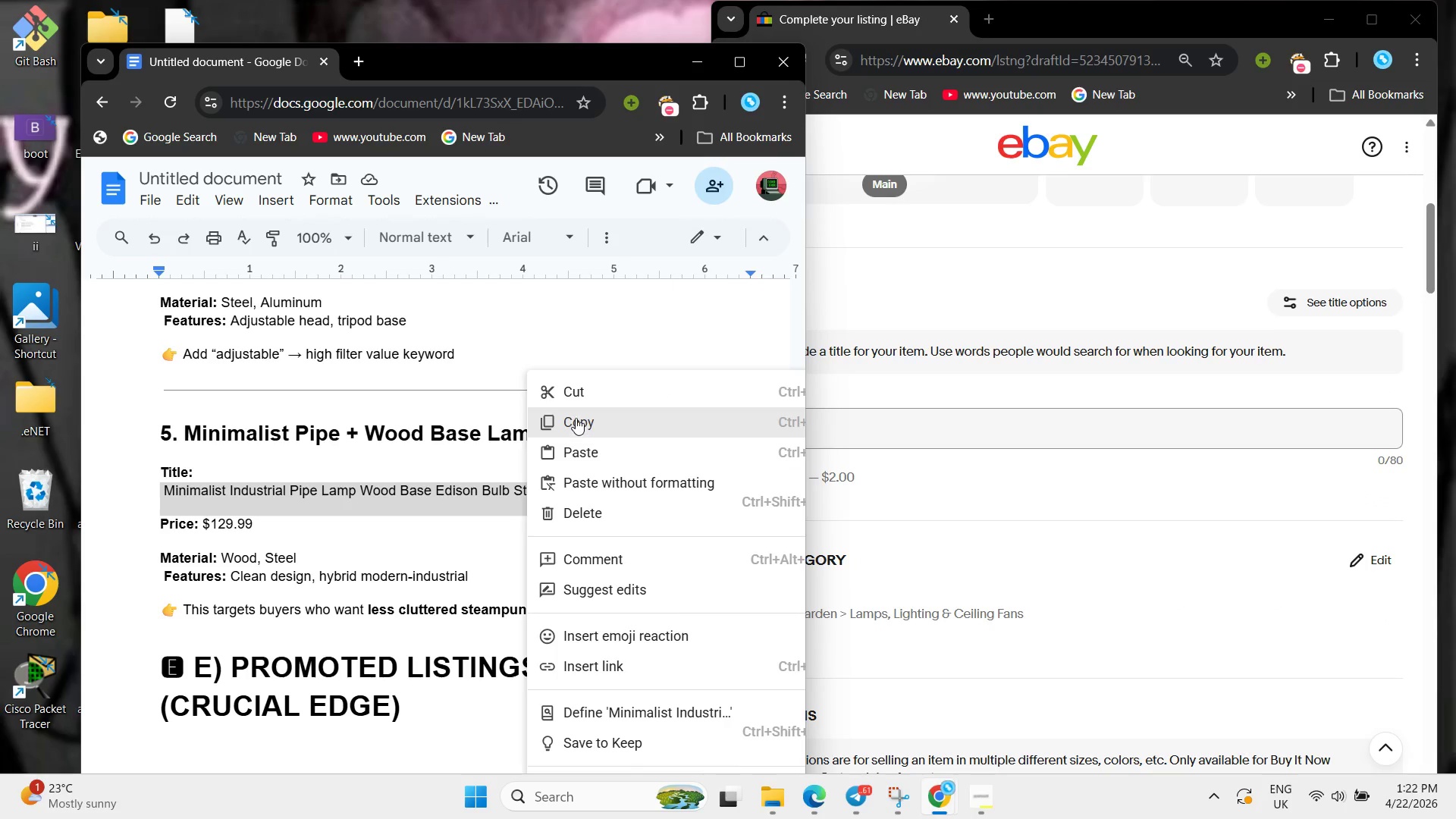 
left_click_drag(start_coordinate=[576, 418], to_coordinate=[583, 418])
 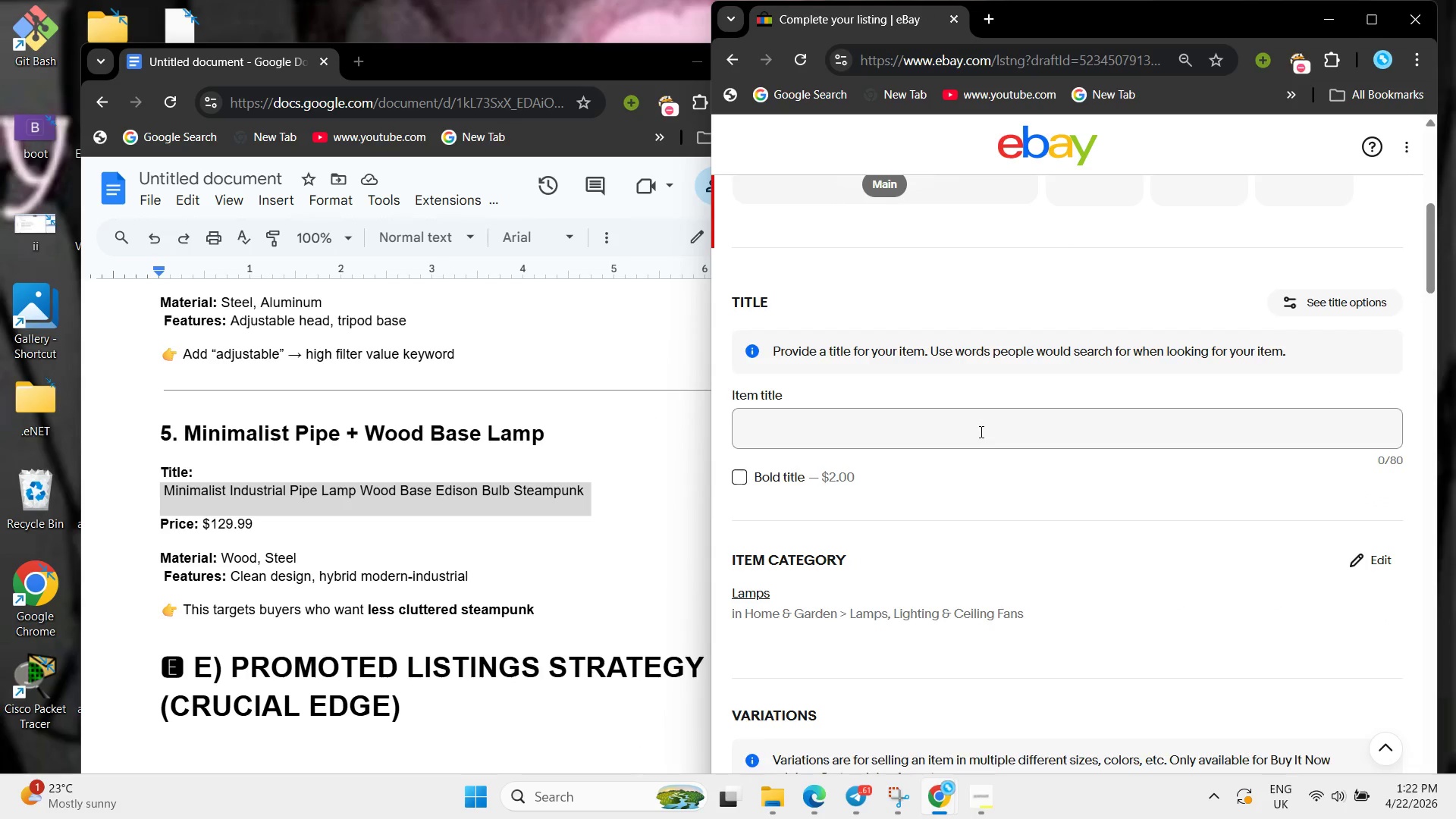 
key(Control+V)
 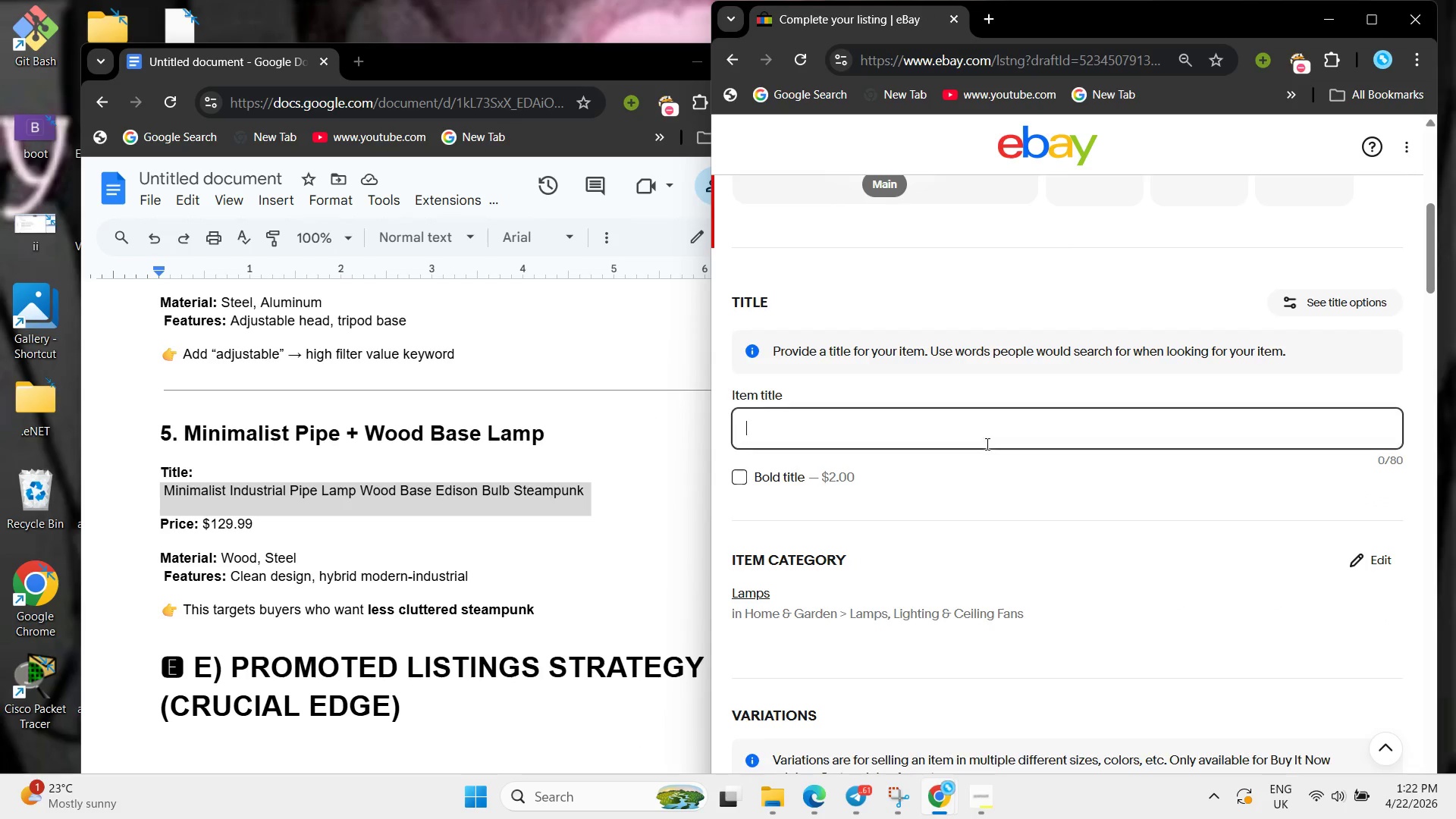 
left_click([986, 444])
 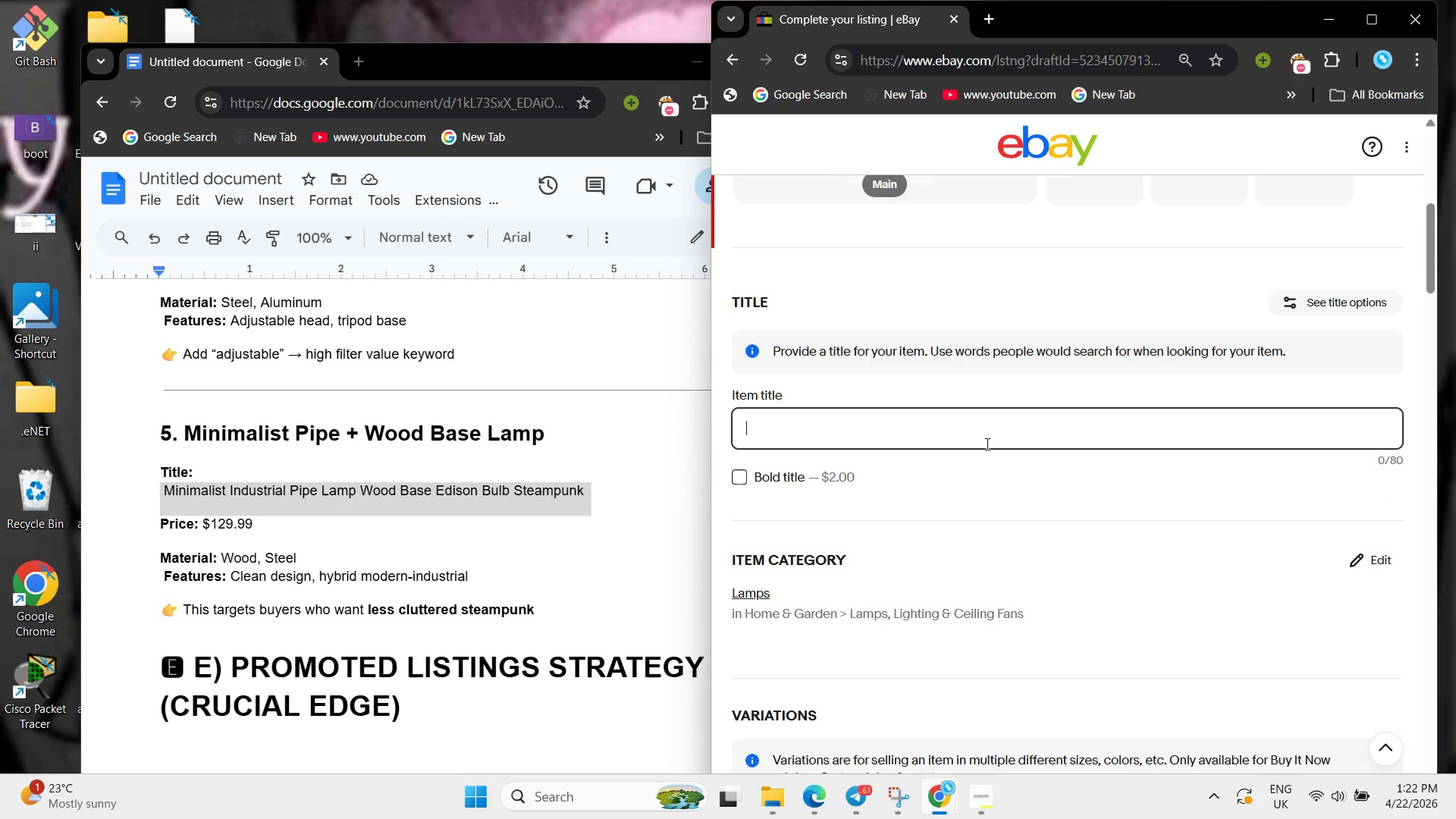 
key(Control+V)
 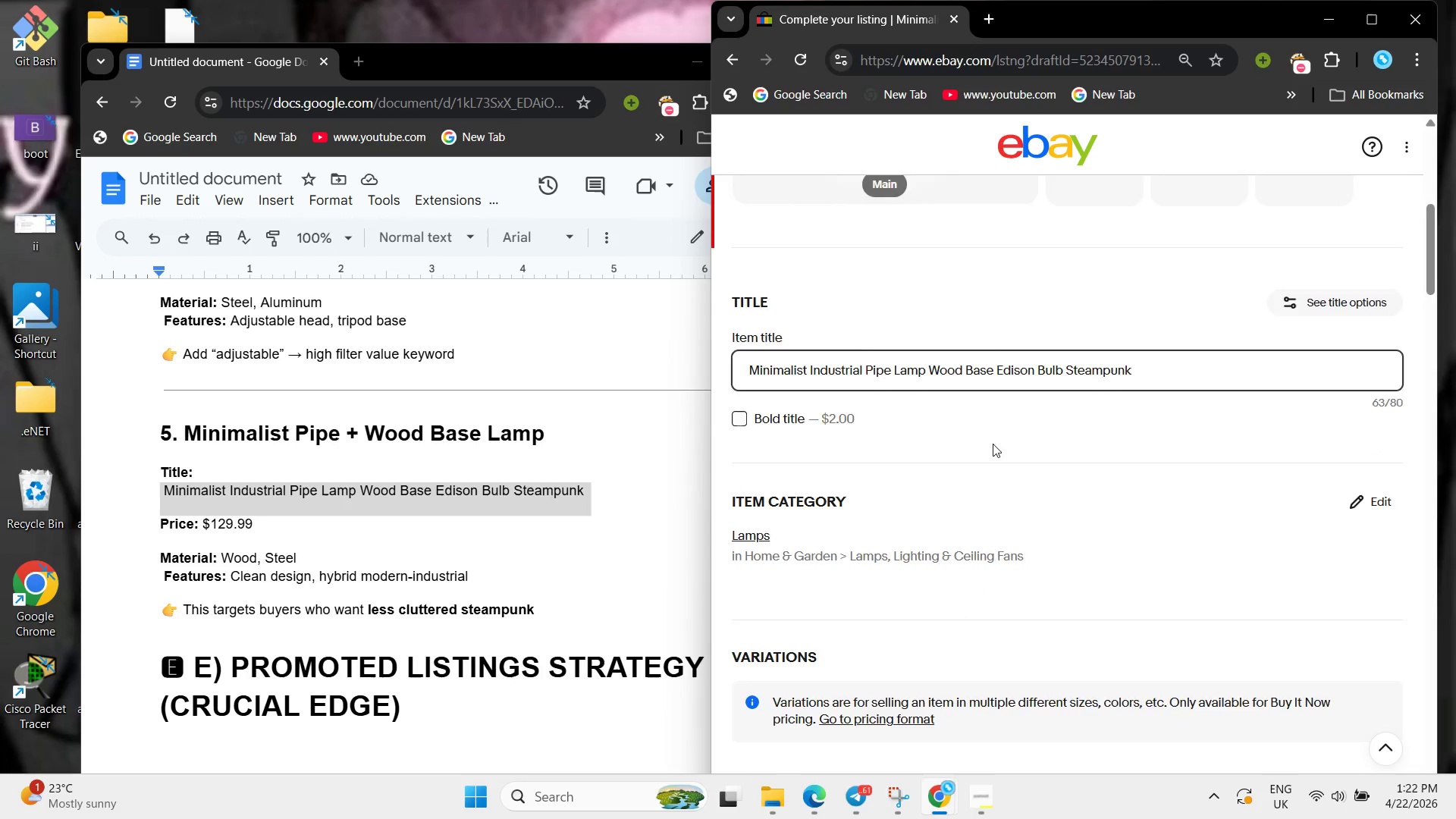 
scroll: coordinate [978, 443], scroll_direction: down, amount: 5.0
 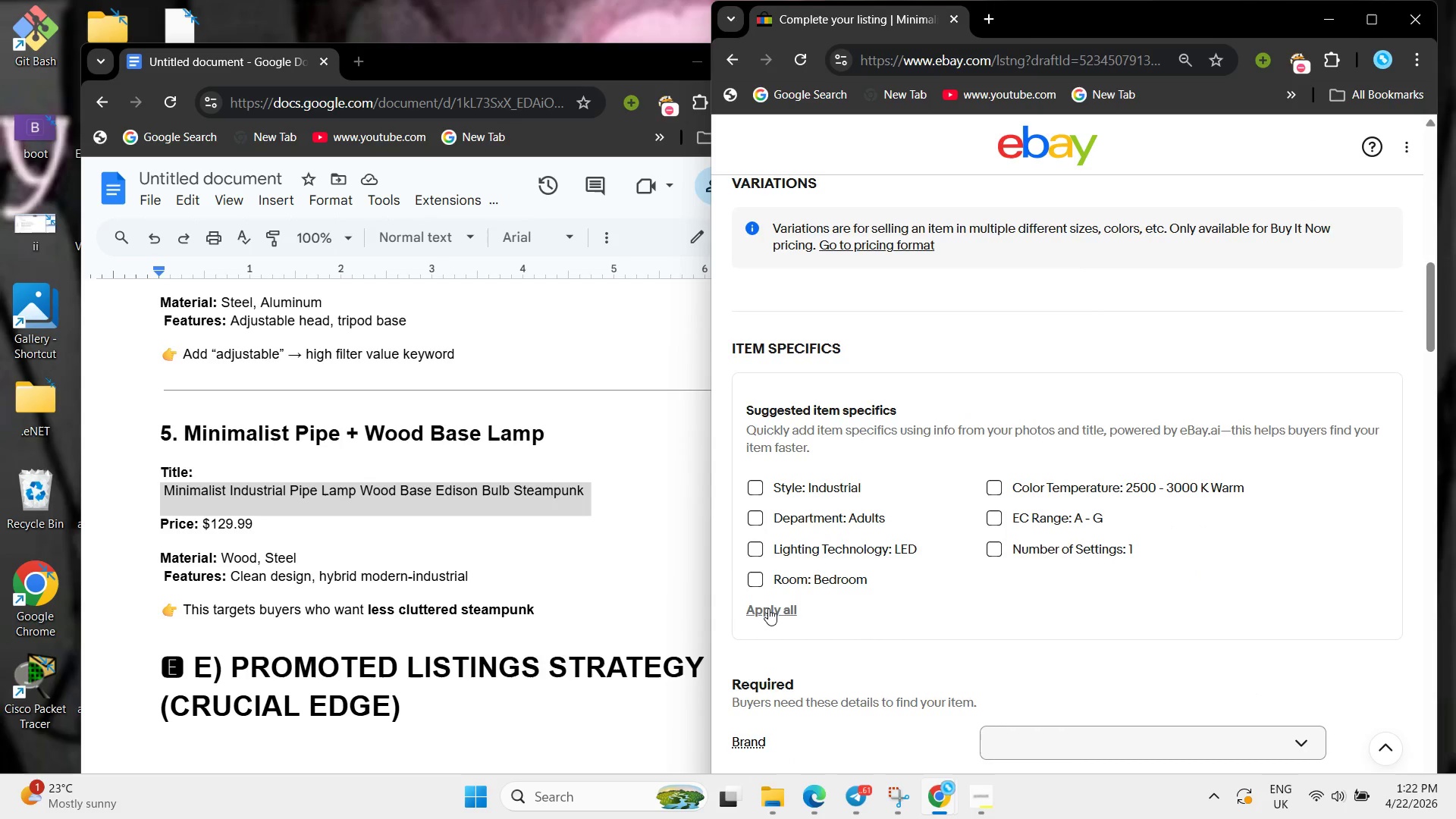 
left_click([768, 608])
 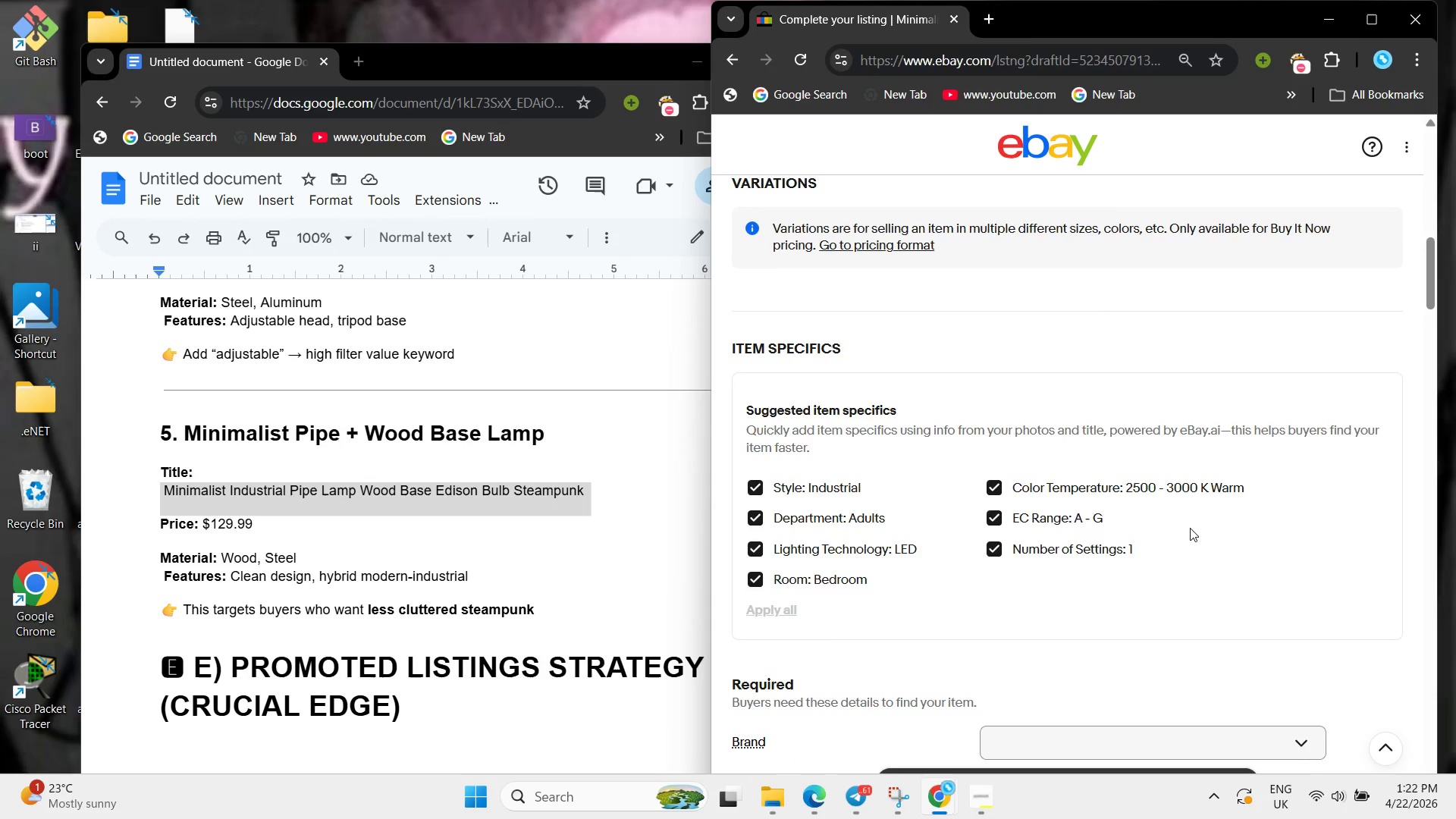 
scroll: coordinate [1191, 526], scroll_direction: down, amount: 4.0
 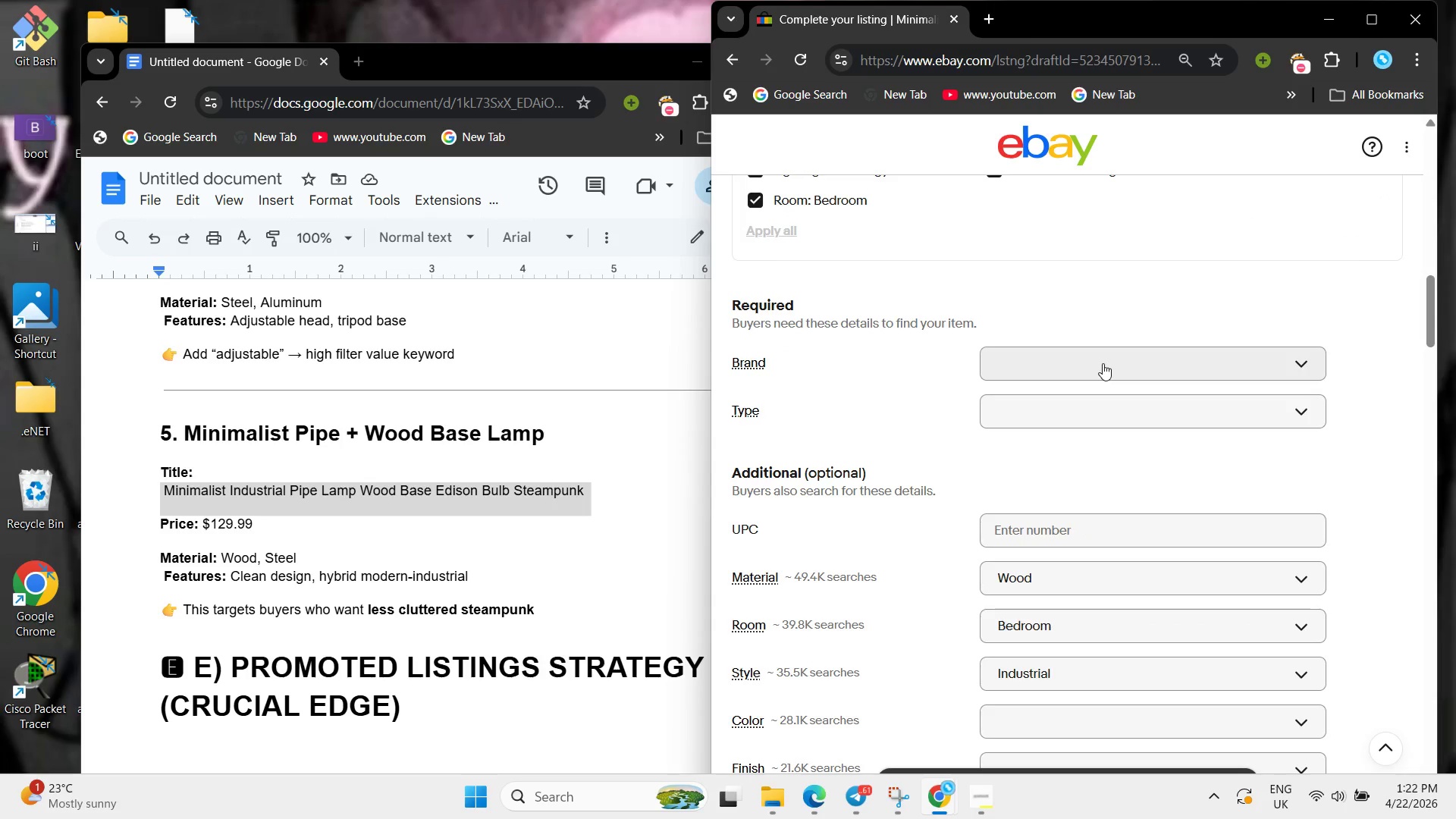 
left_click([1103, 363])
 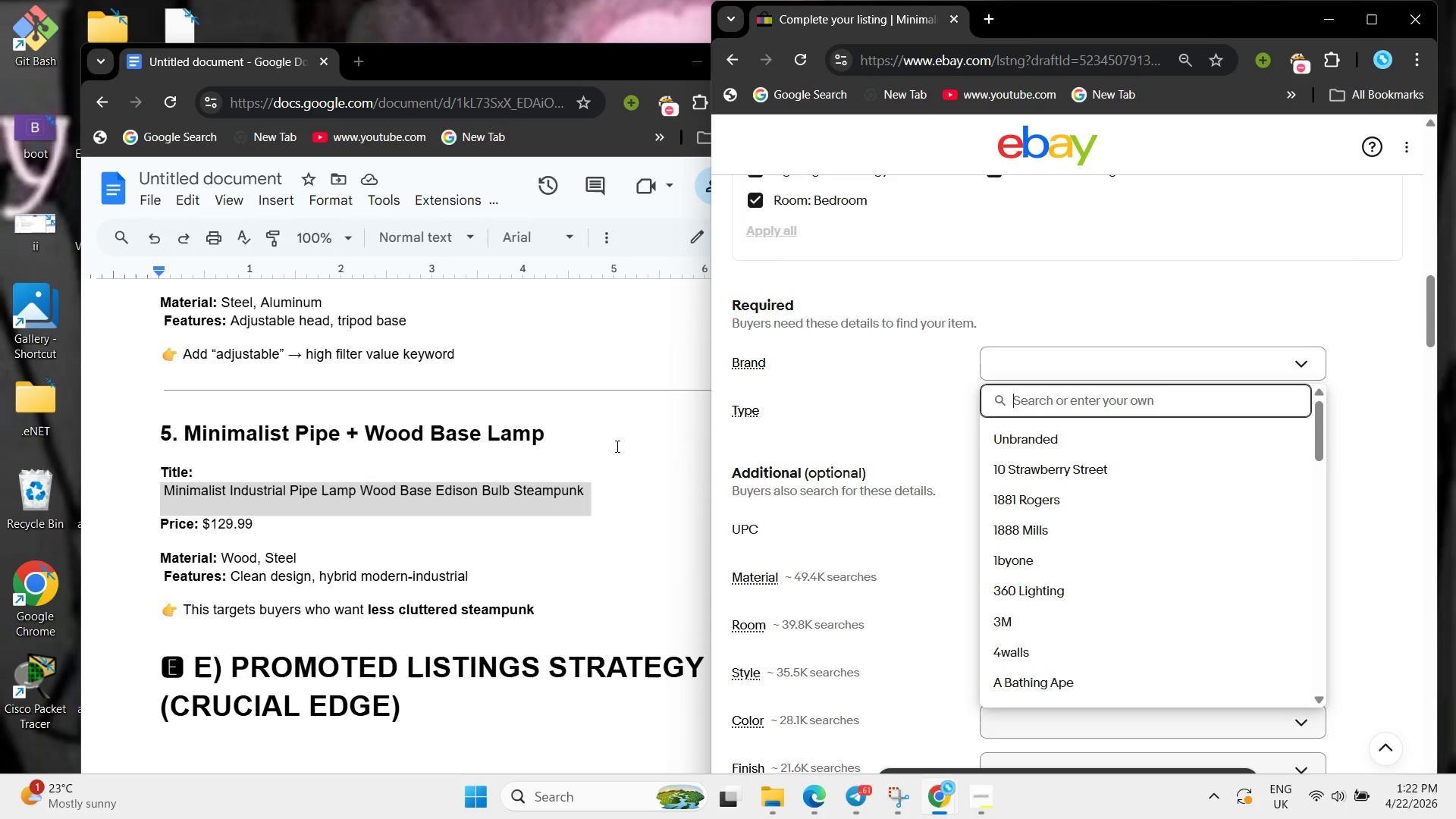 
left_click([595, 453])
 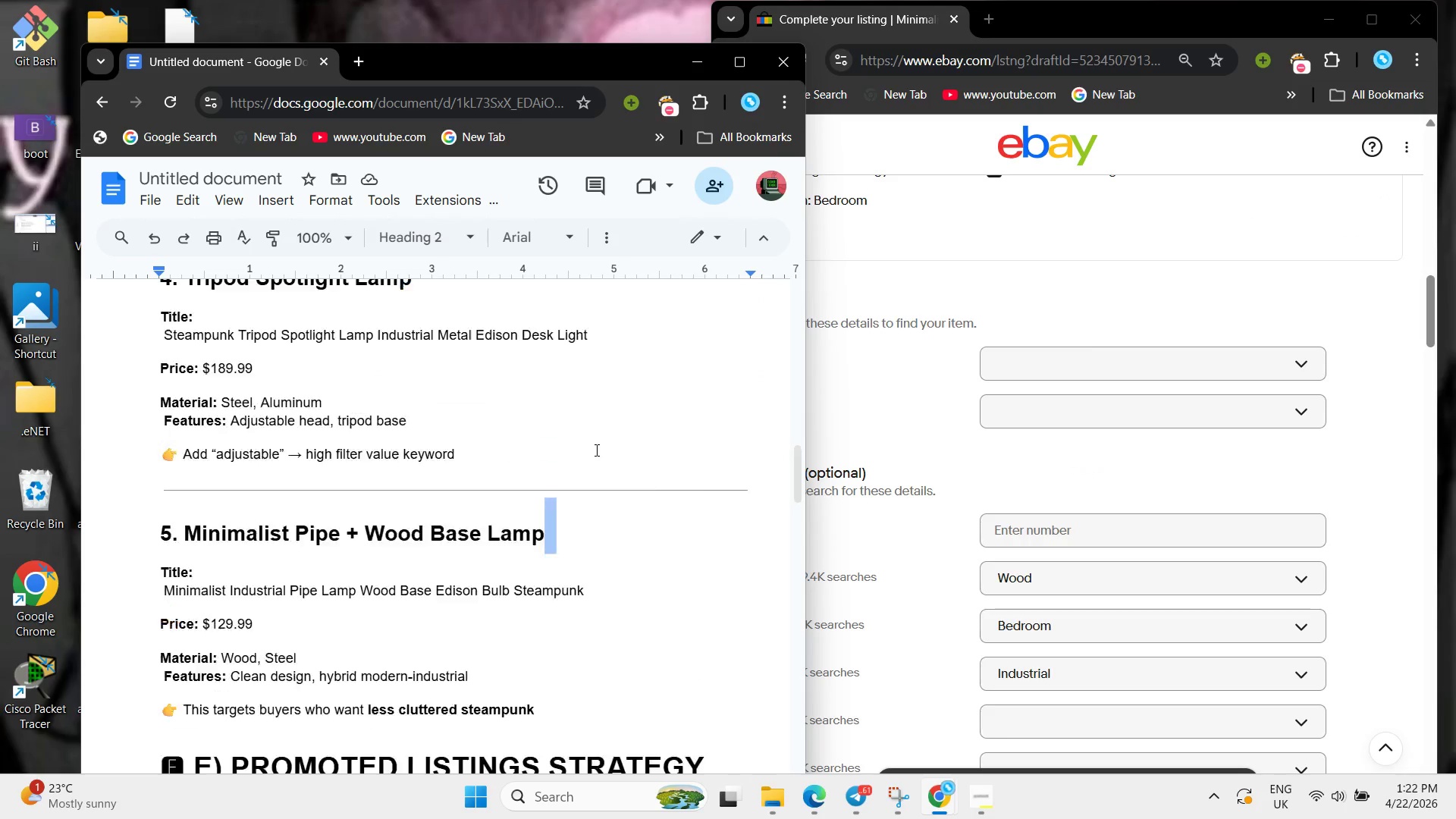 
scroll: coordinate [594, 451], scroll_direction: up, amount: 14.0
 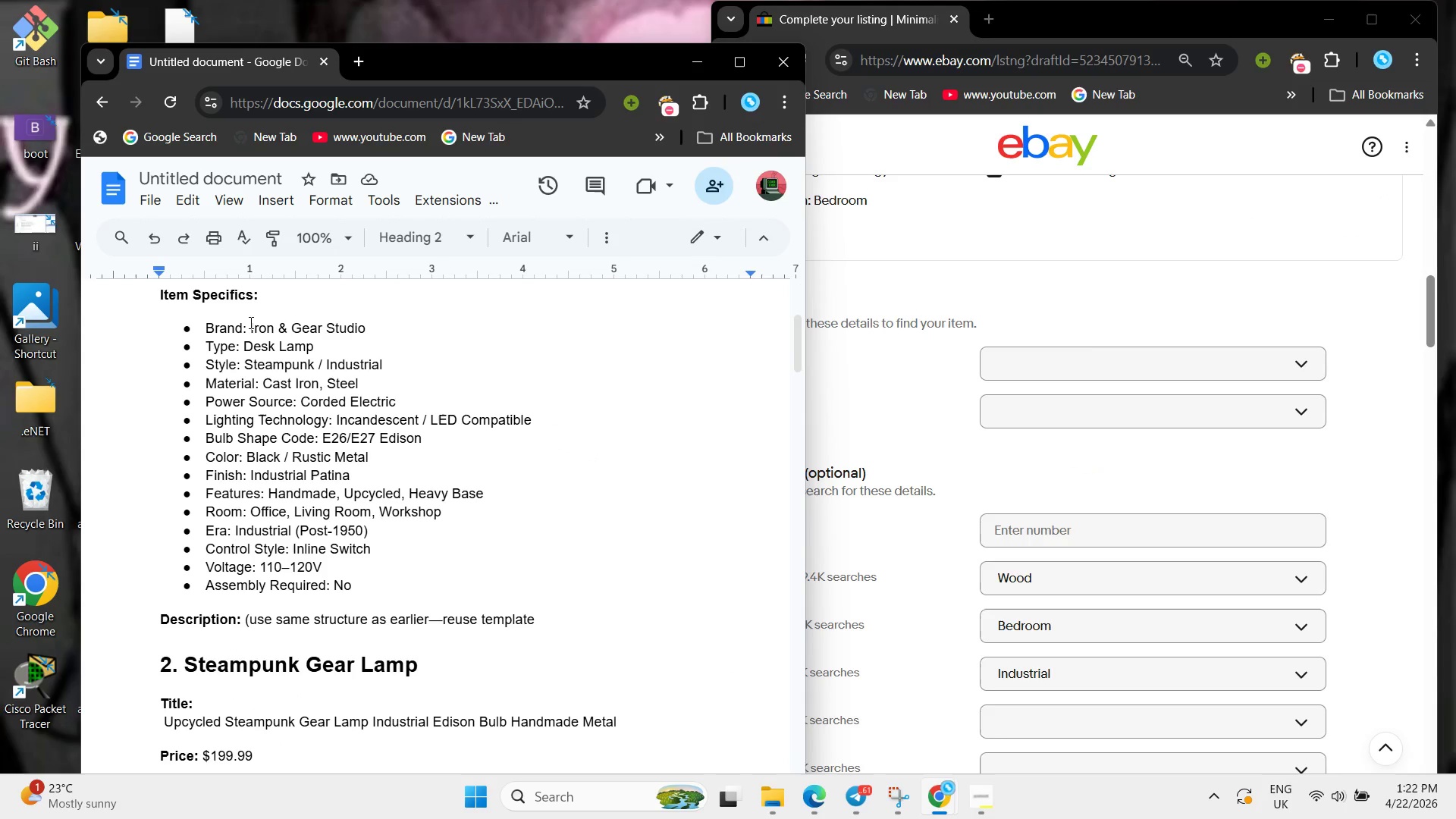 
left_click_drag(start_coordinate=[249, 322], to_coordinate=[374, 325])
 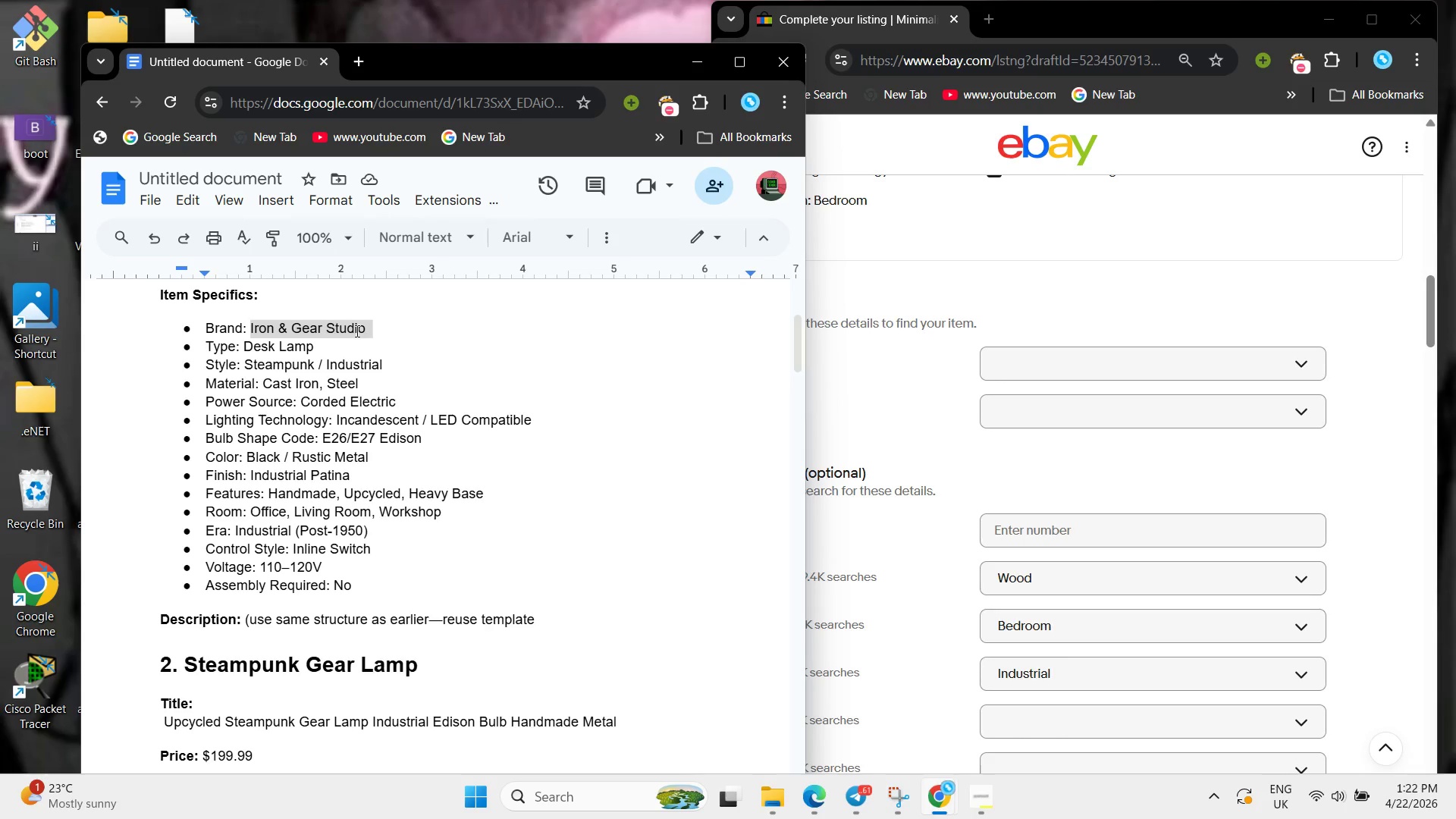 
right_click([356, 331])
 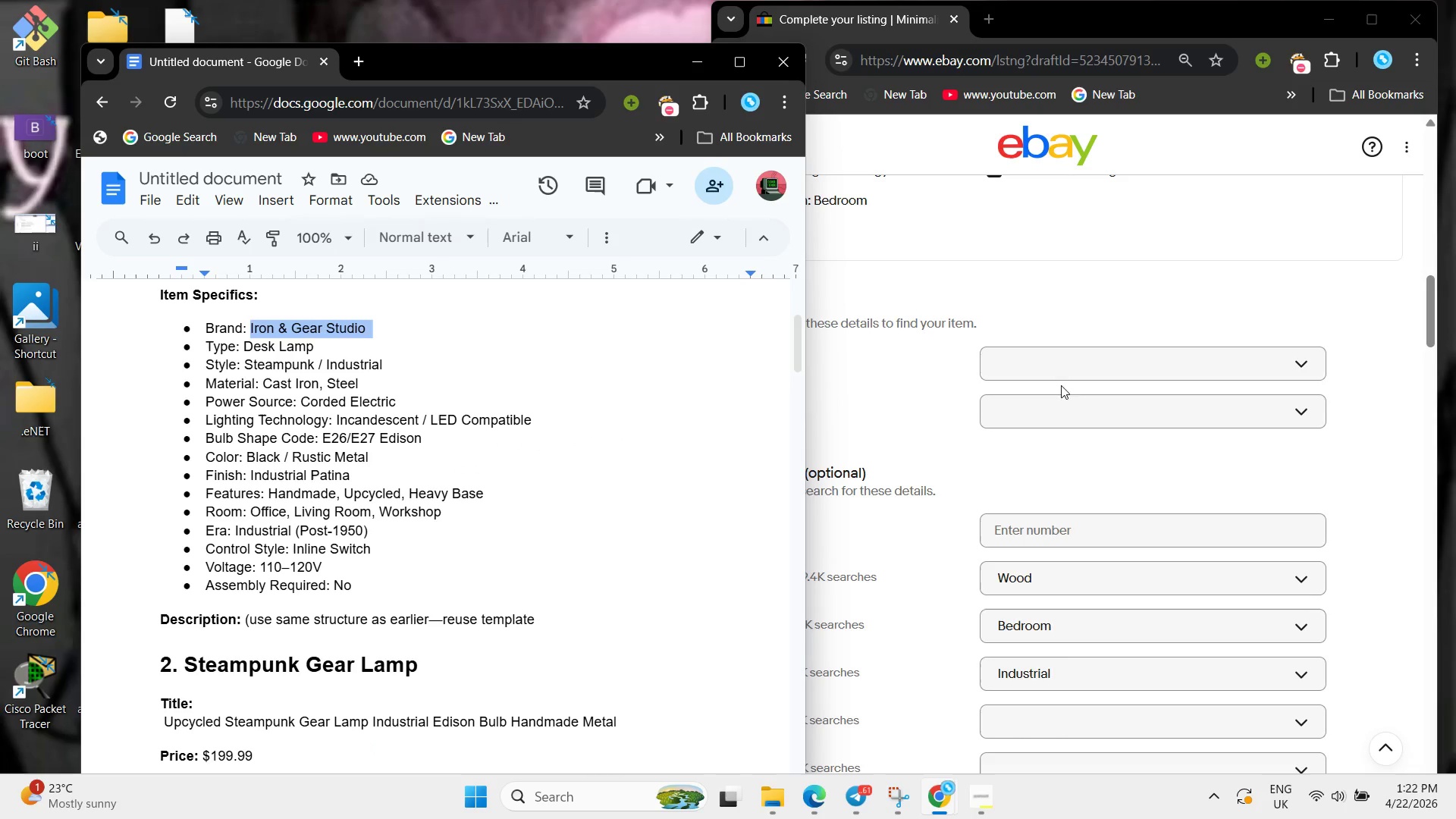 
left_click([1053, 359])
 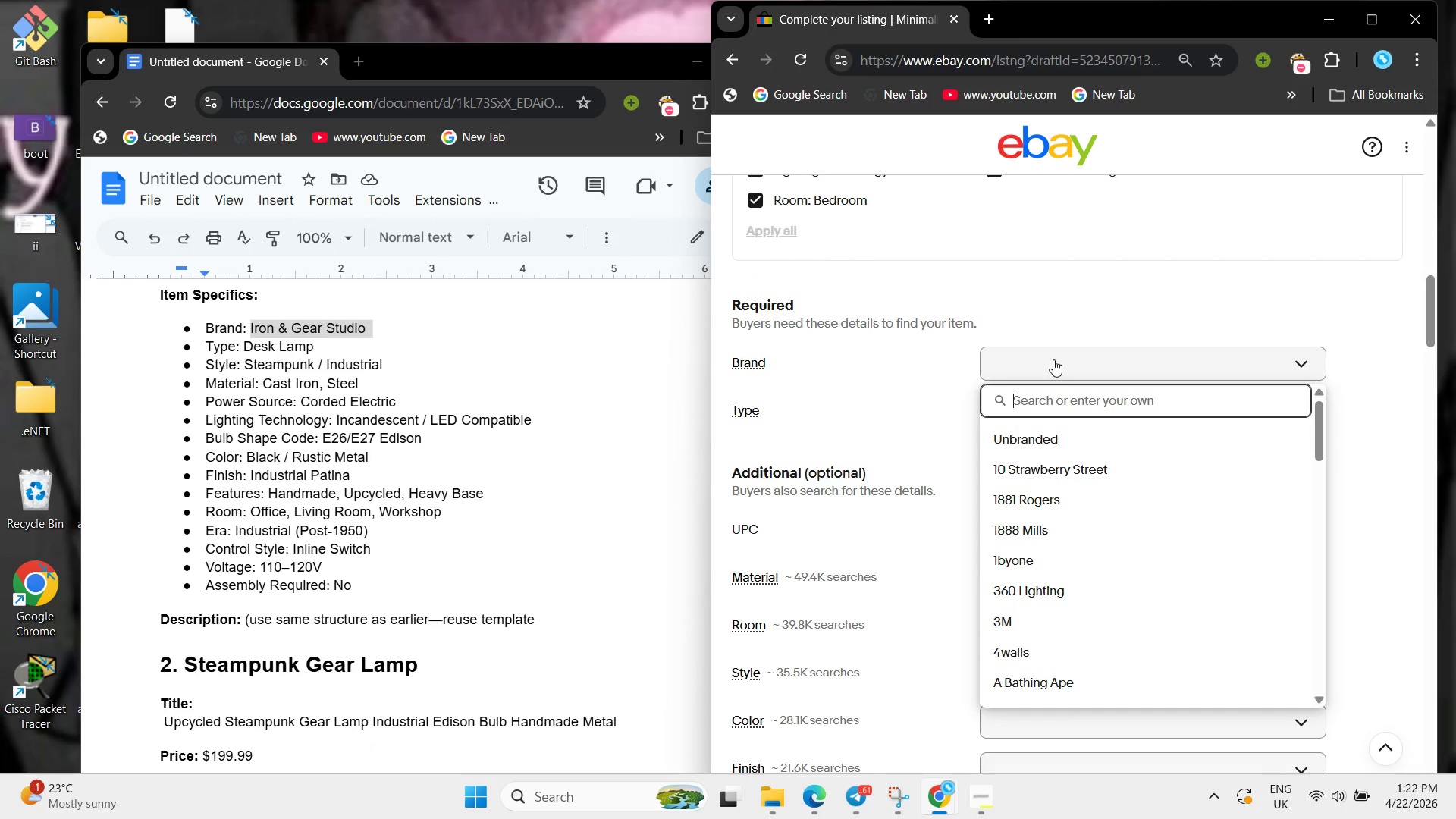 
key(Control+V)
 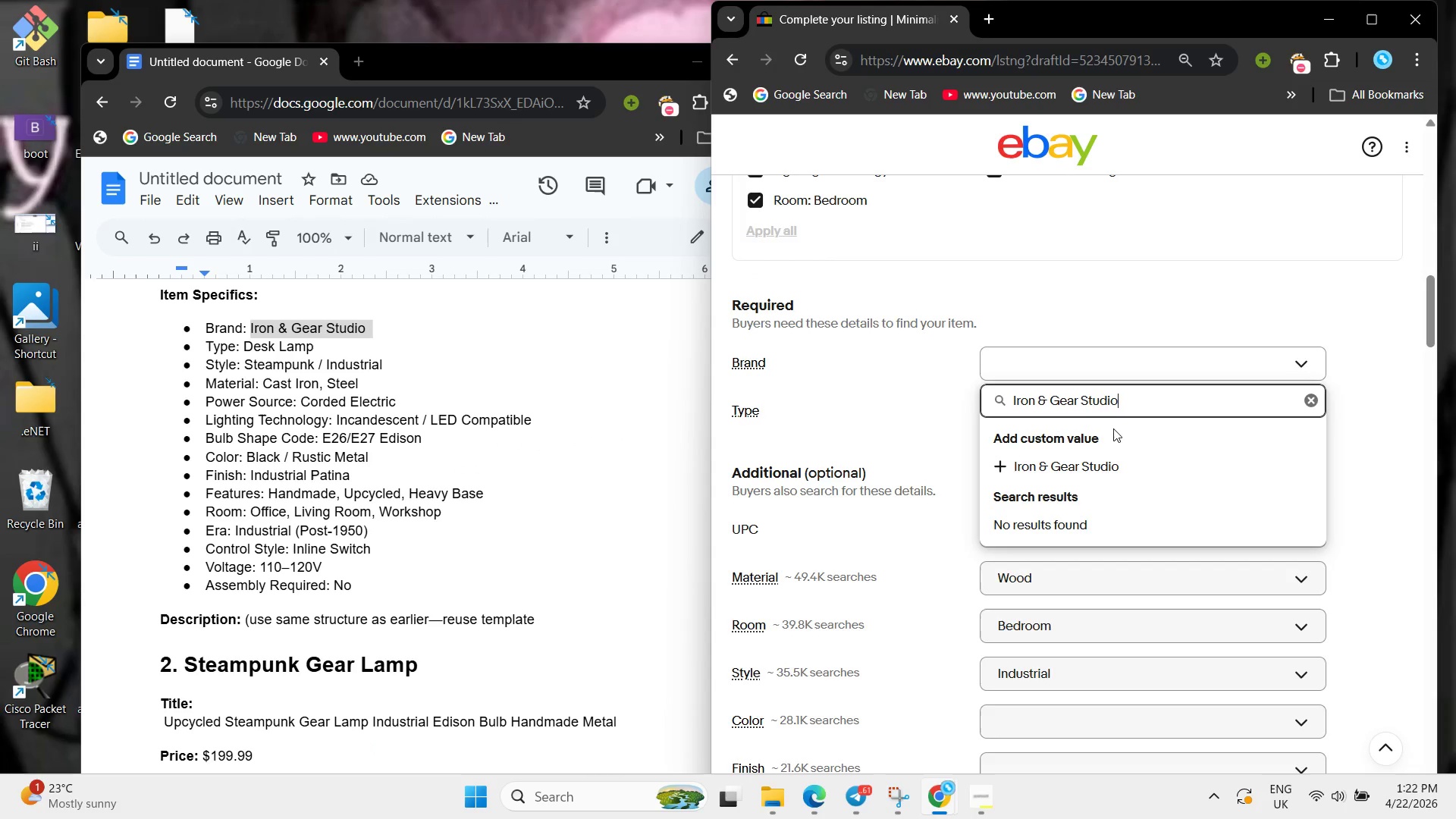 
key(Control+ControlLeft)
 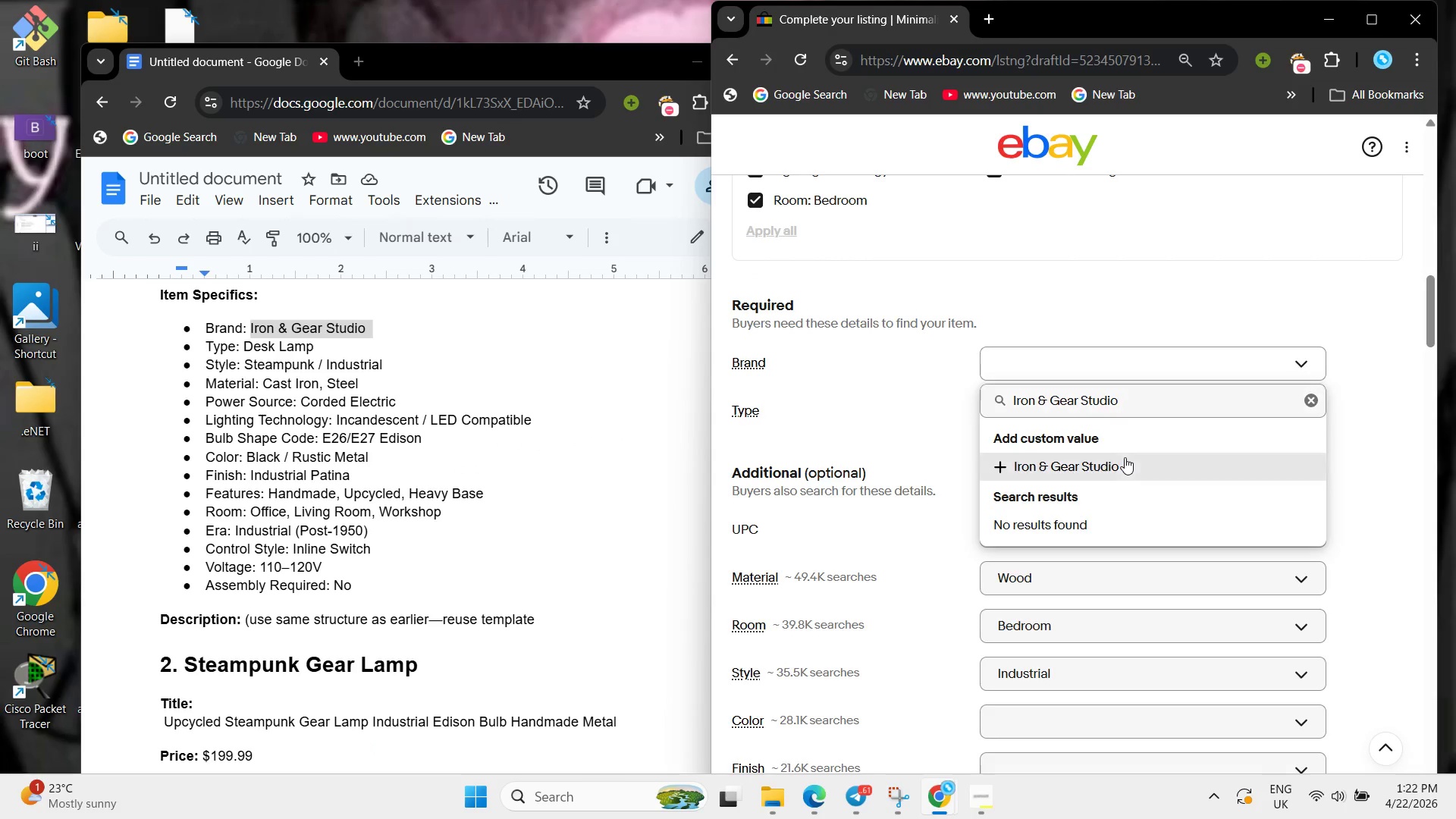 
left_click([1125, 457])
 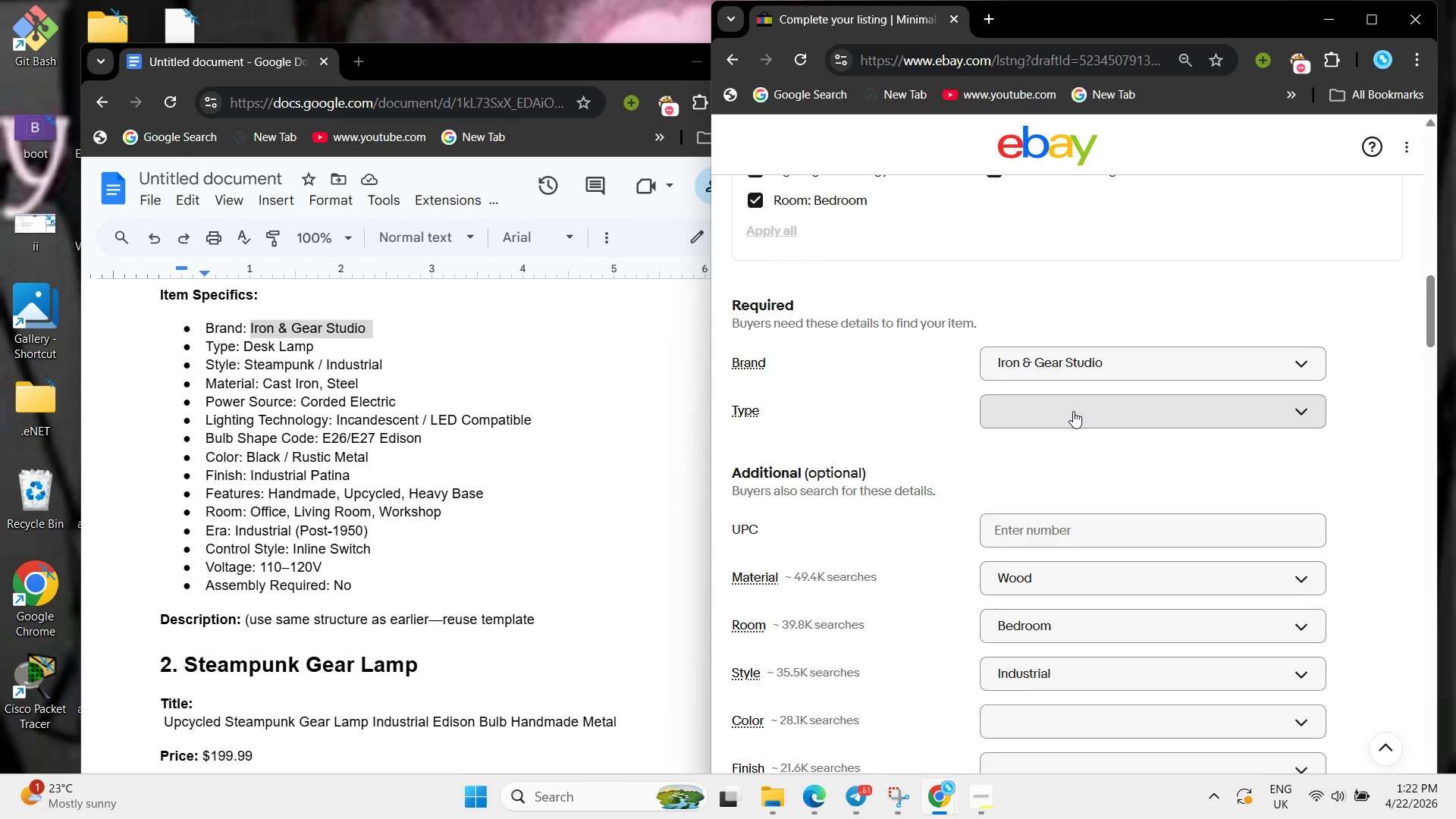 
left_click([1073, 411])
 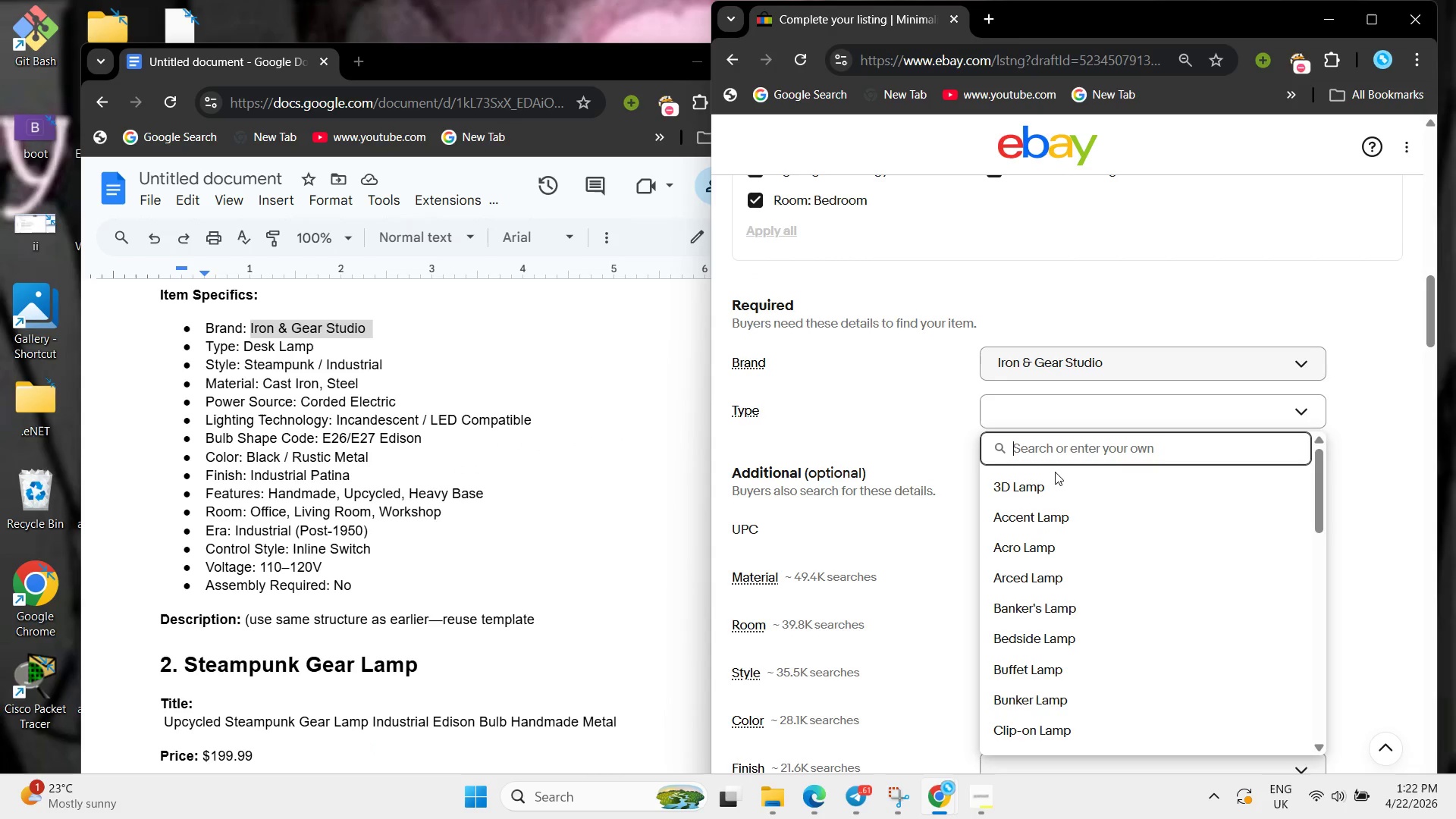 
type(de)
 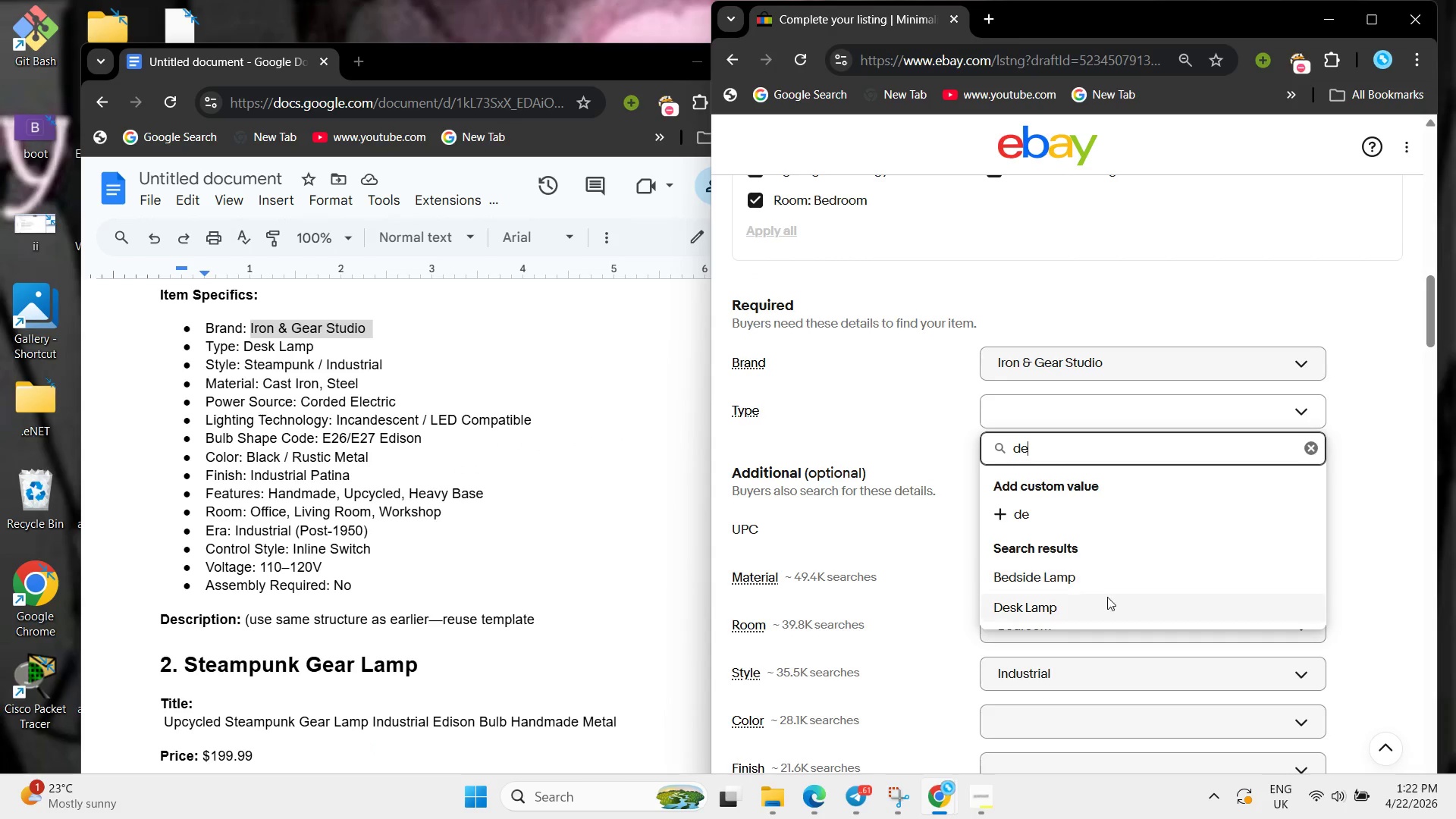 
left_click([1108, 600])
 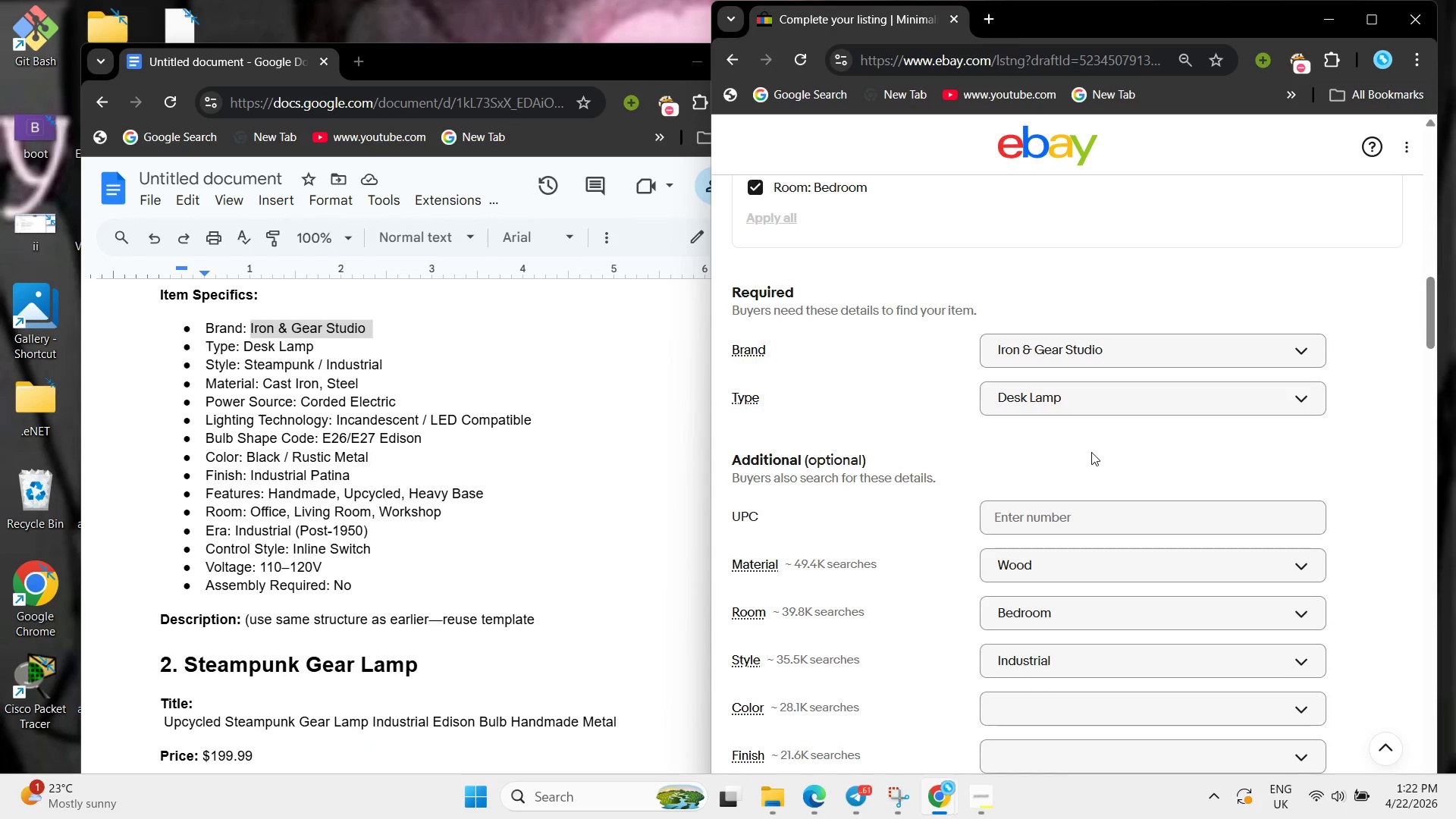 
scroll: coordinate [1103, 537], scroll_direction: down, amount: 2.0
 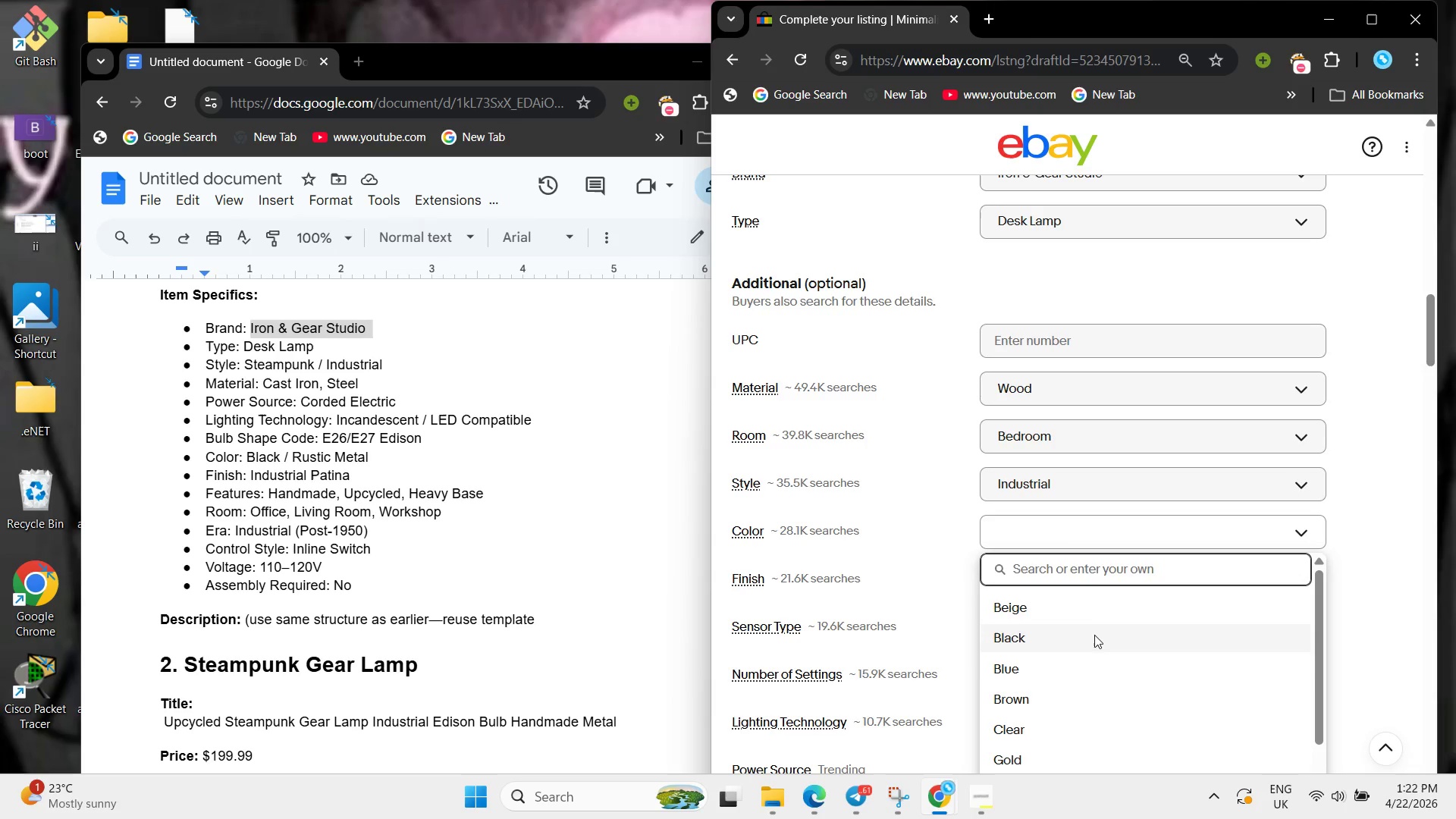 
left_click([1106, 695])
 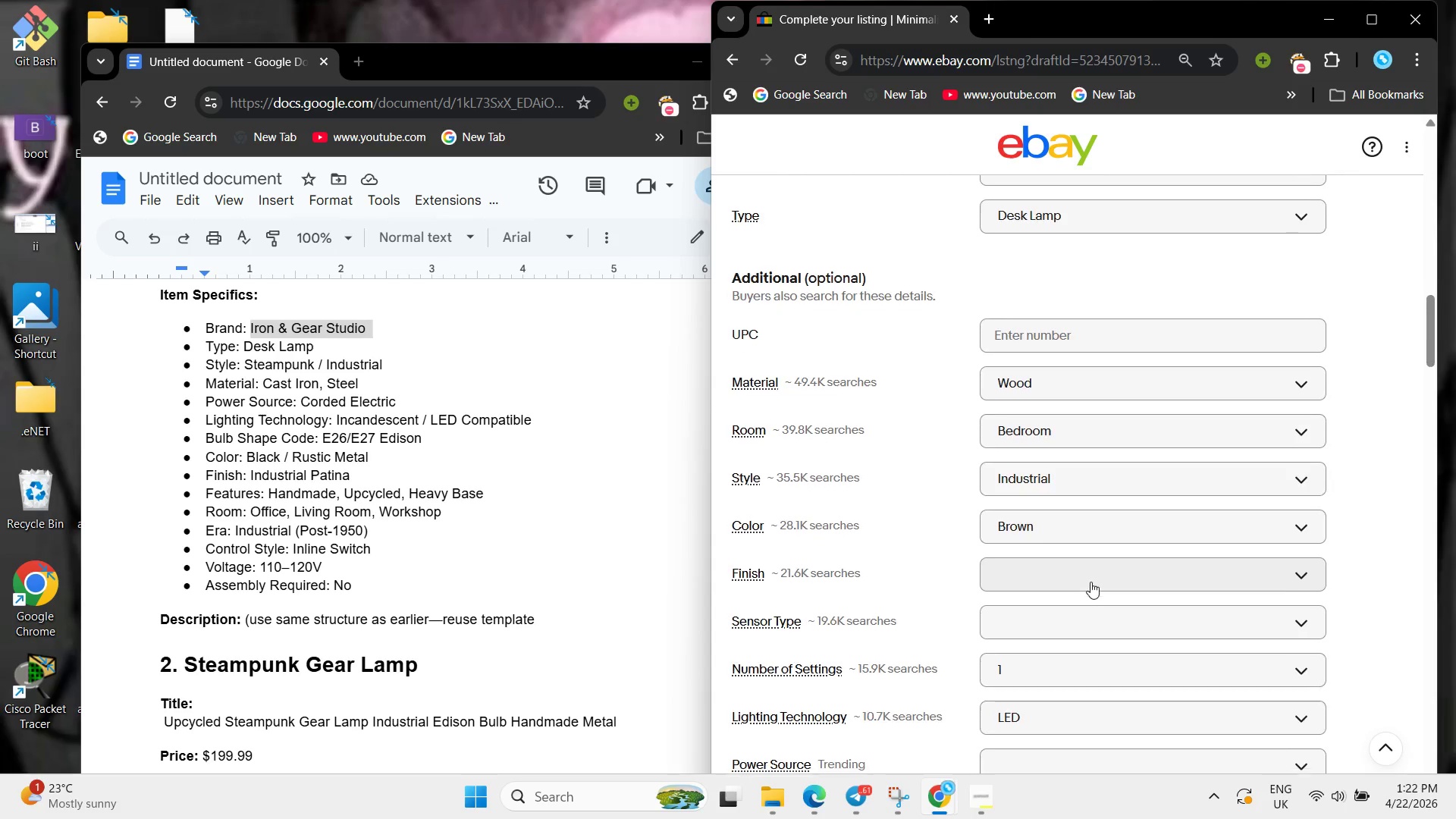 
scroll: coordinate [1090, 582], scroll_direction: down, amount: 1.0
 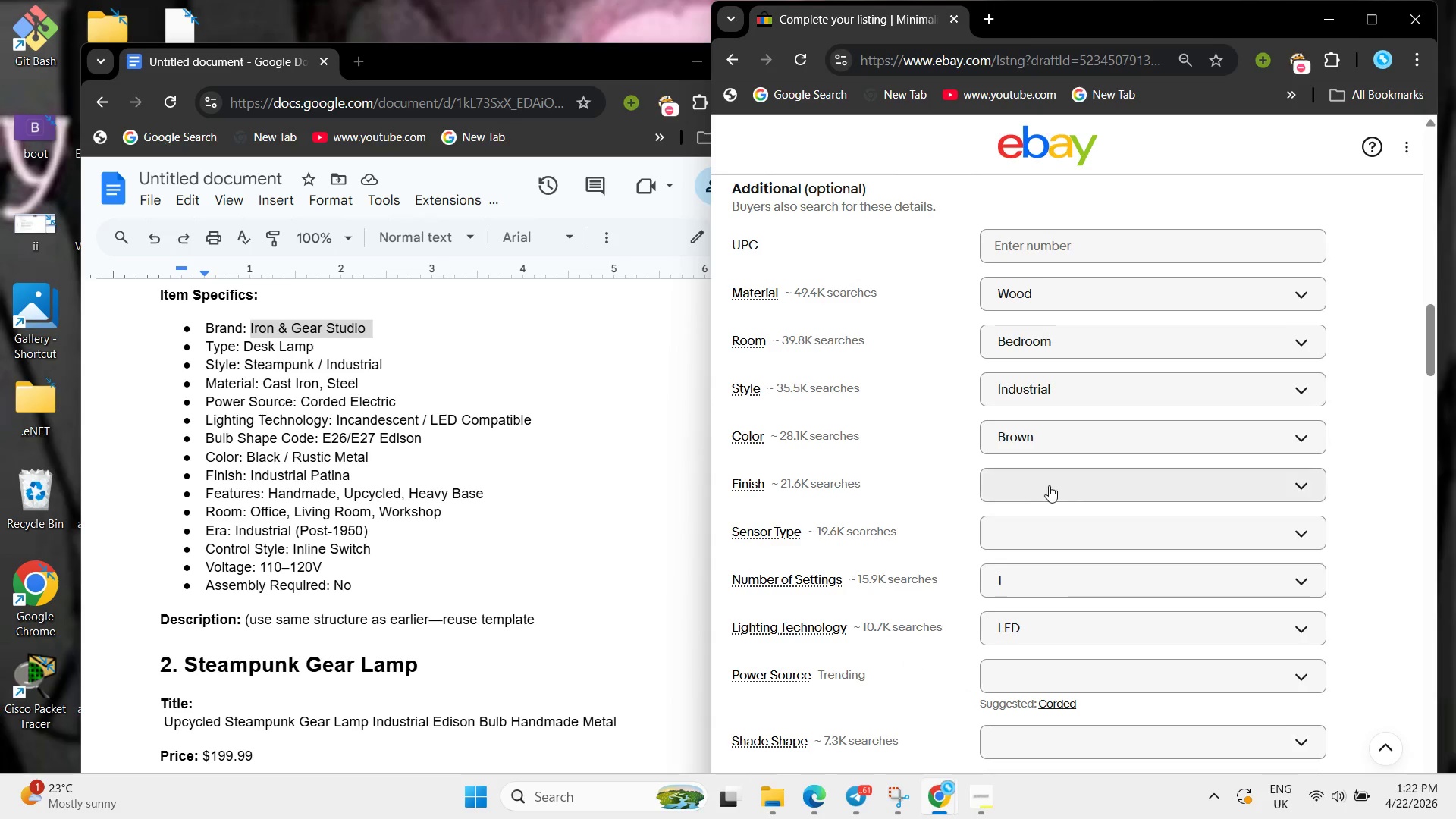 
left_click([1050, 487])
 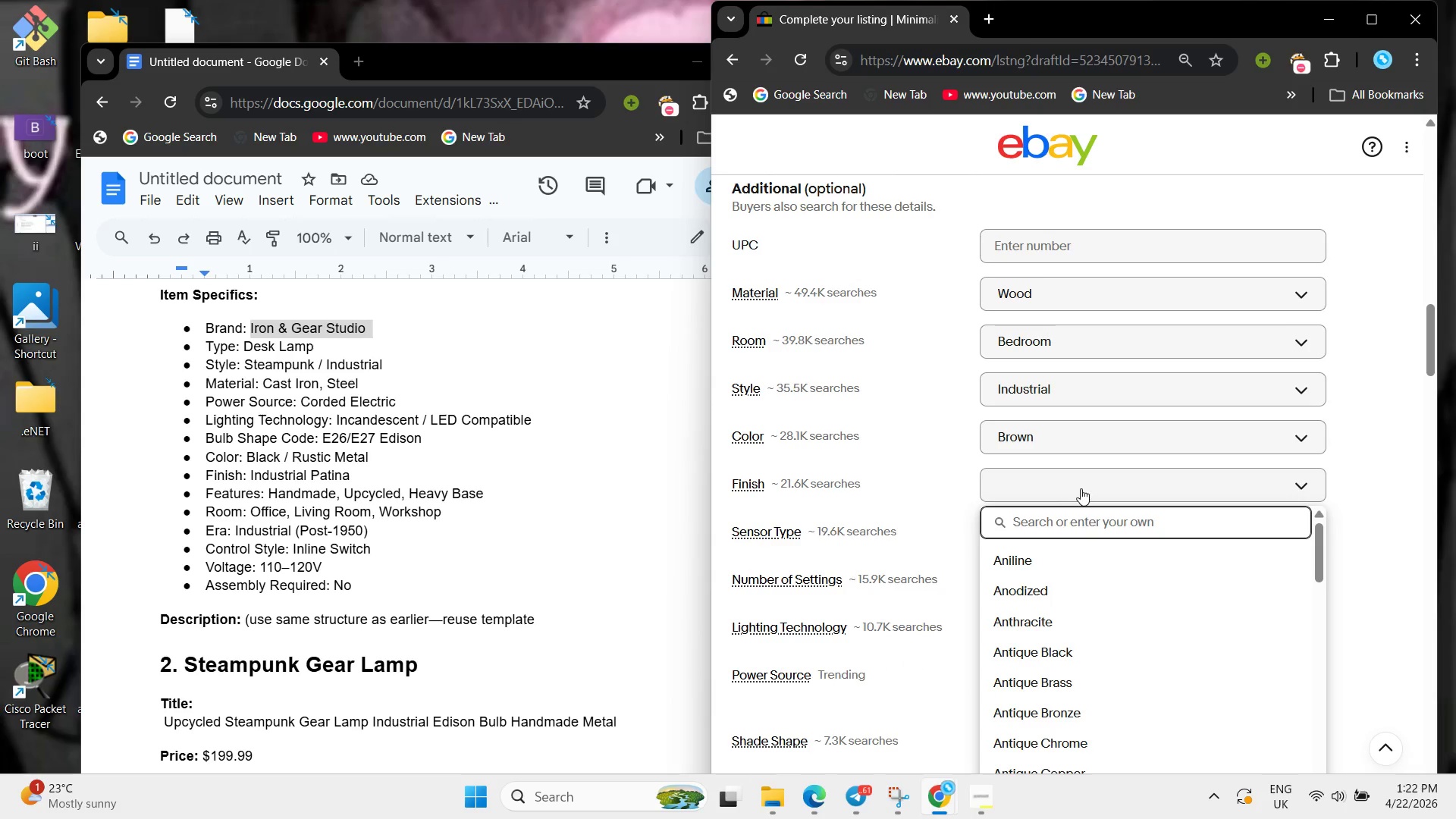 
type(industrial patina)
 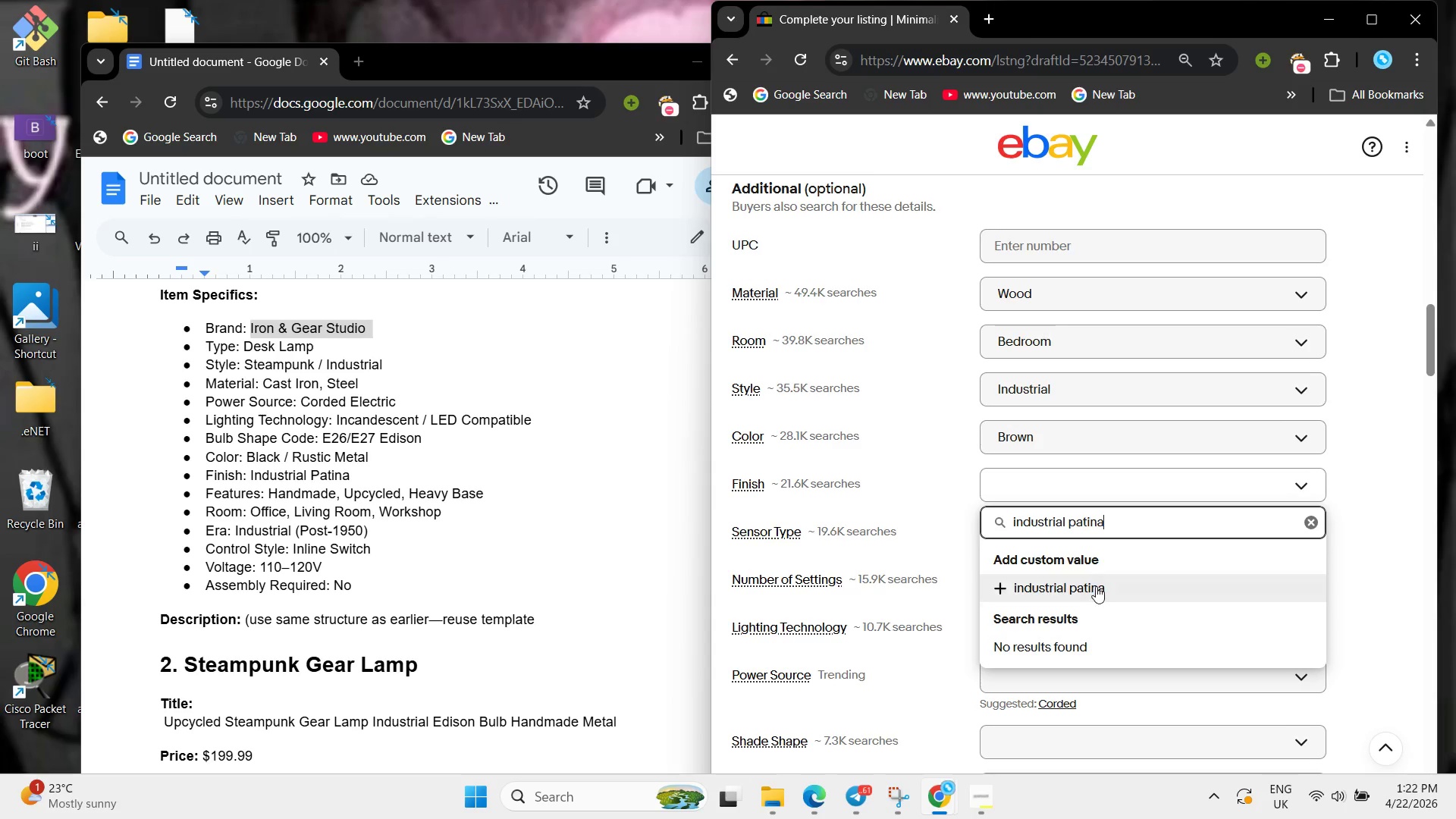 
left_click([1096, 586])
 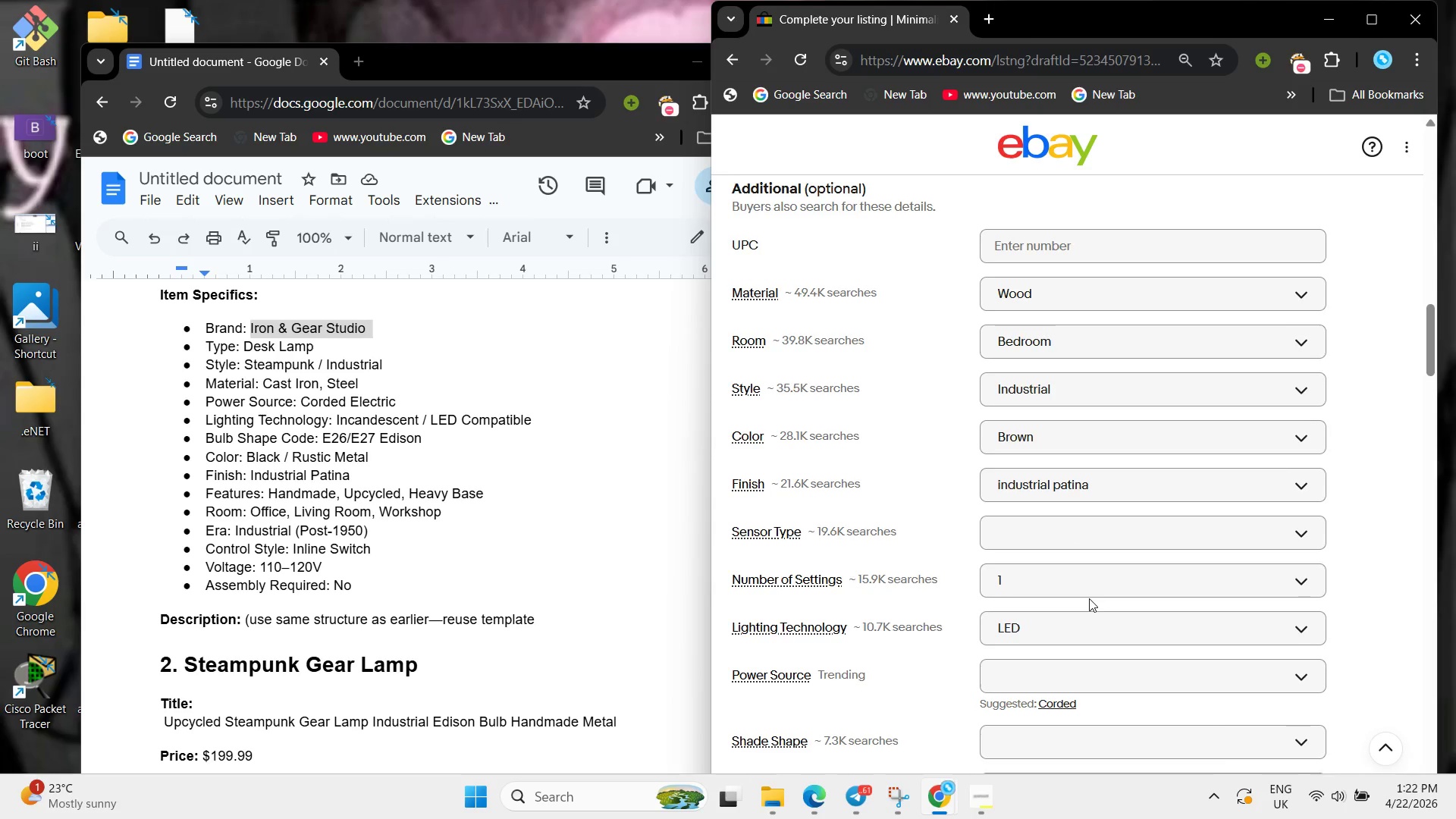 
scroll: coordinate [1089, 598], scroll_direction: down, amount: 1.0
 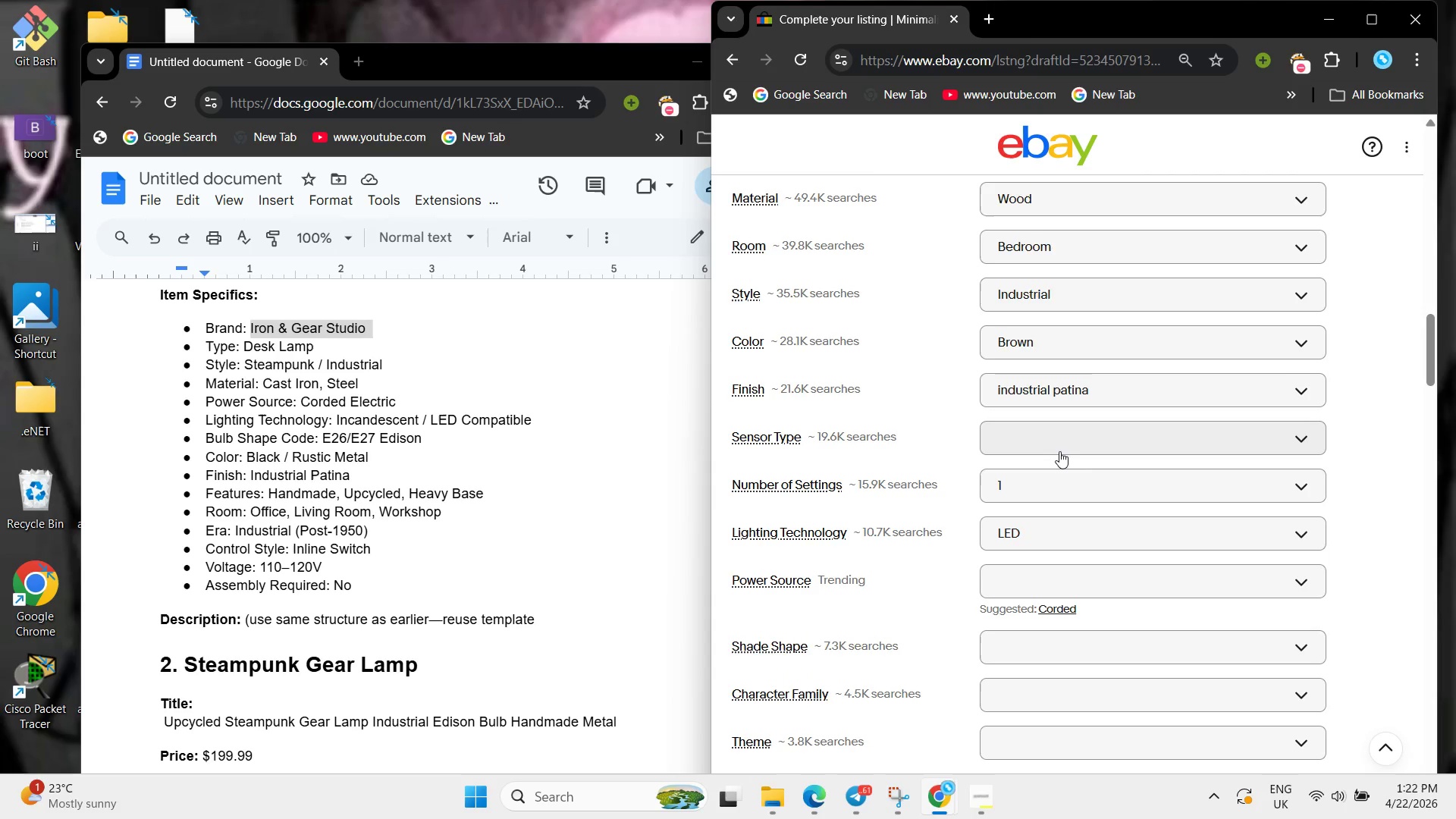 
left_click([1059, 451])
 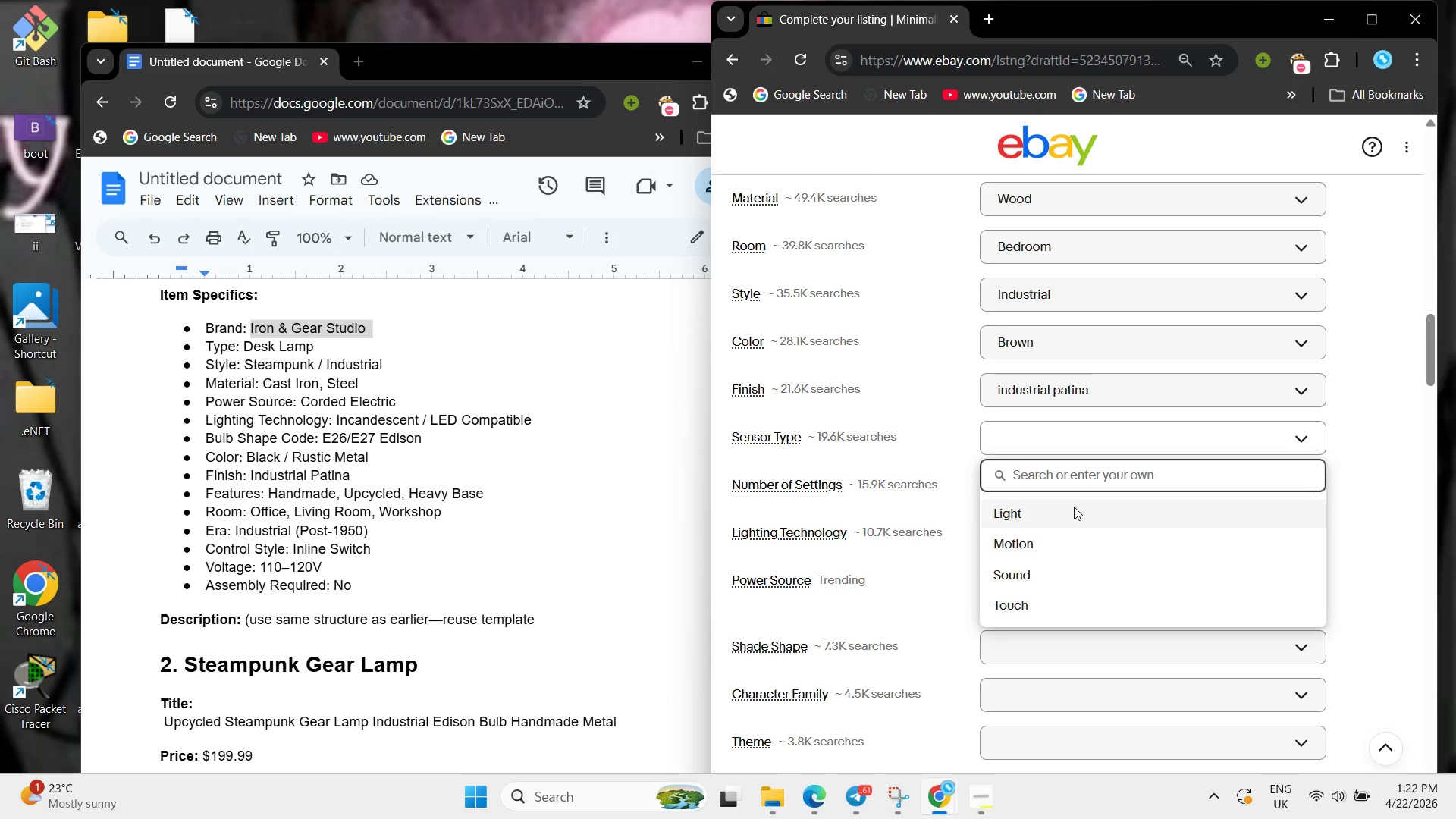 
left_click([1074, 507])
 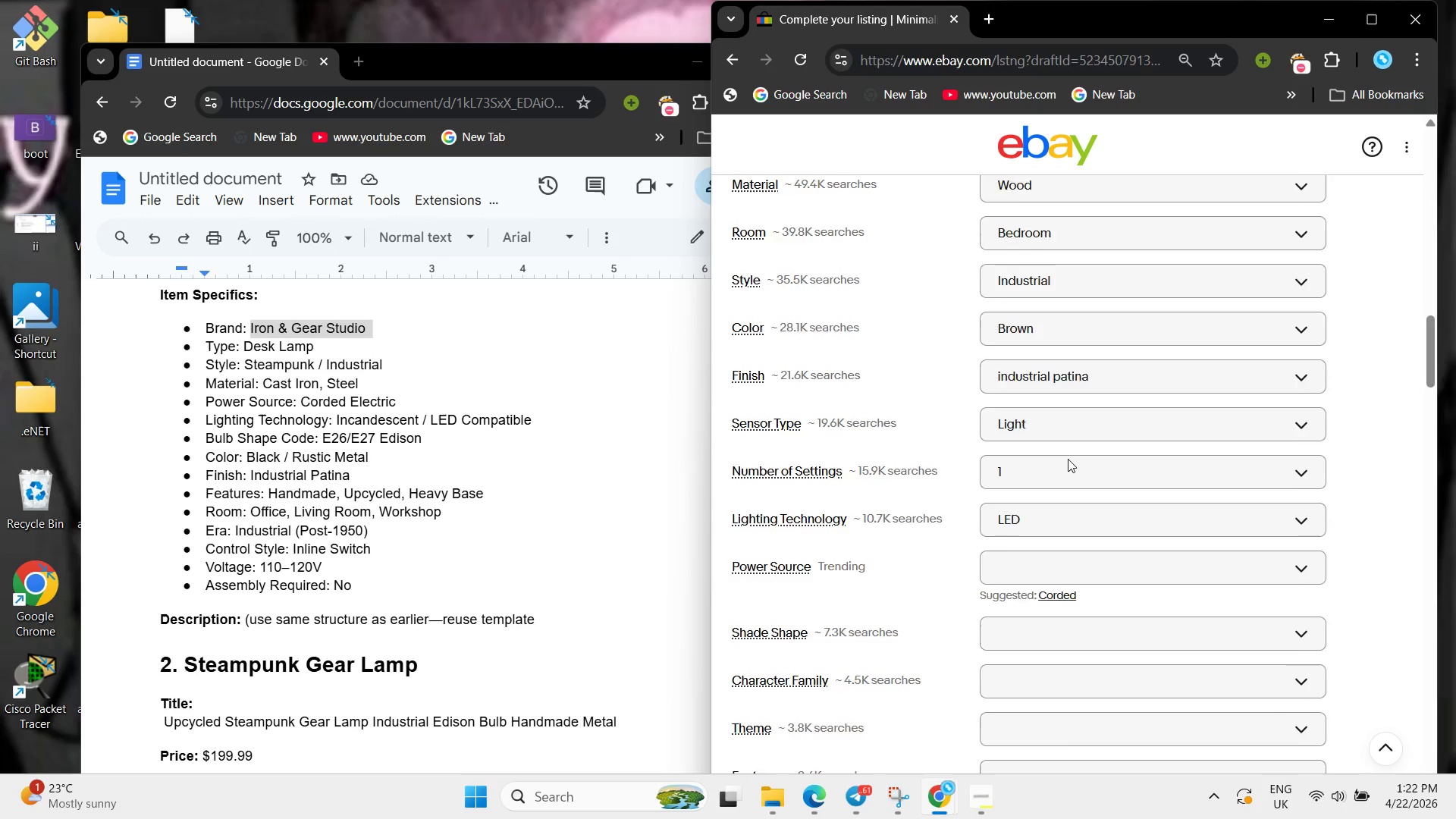 
scroll: coordinate [1068, 459], scroll_direction: down, amount: 1.0
 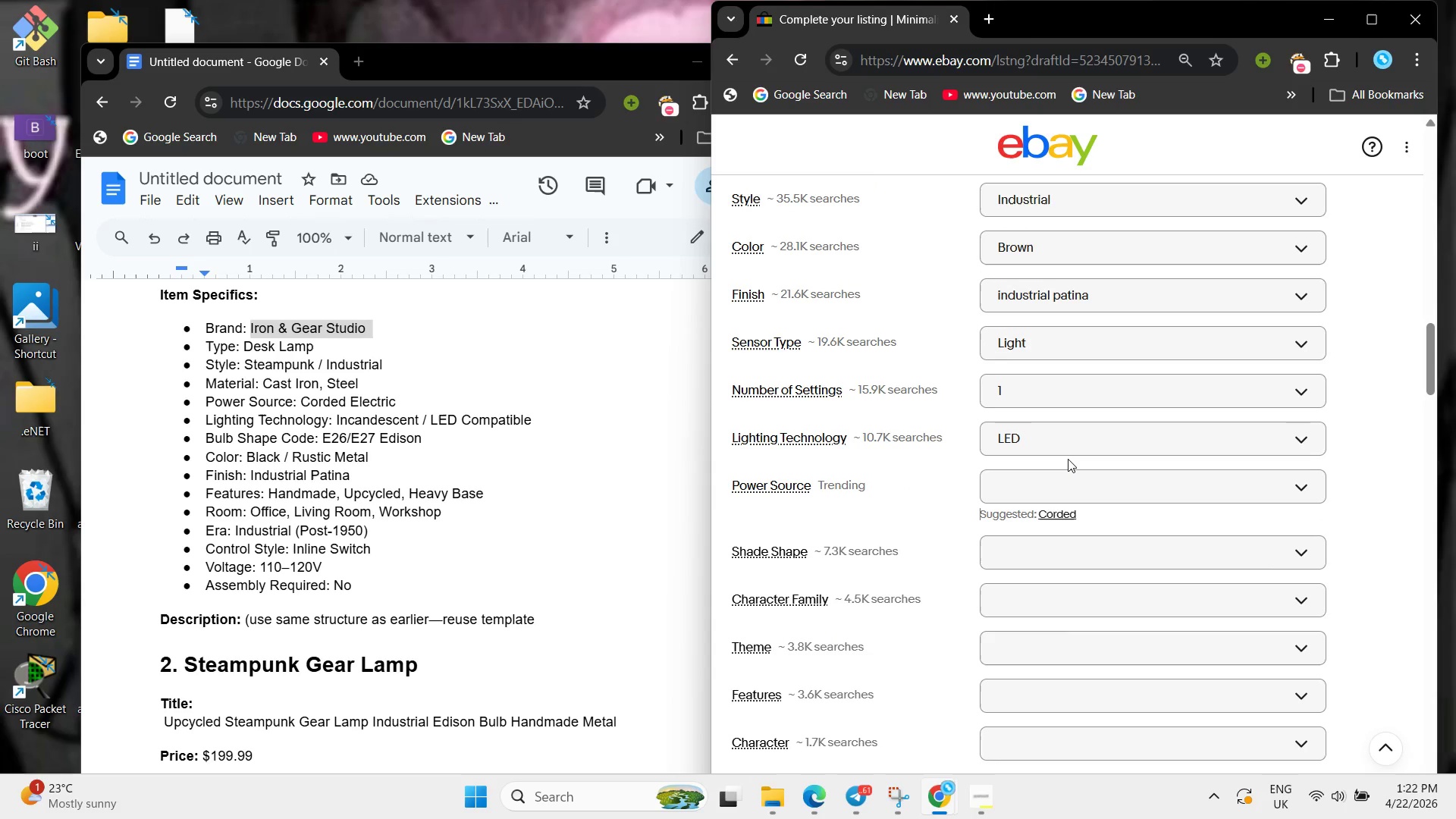 
left_click([1068, 459])
 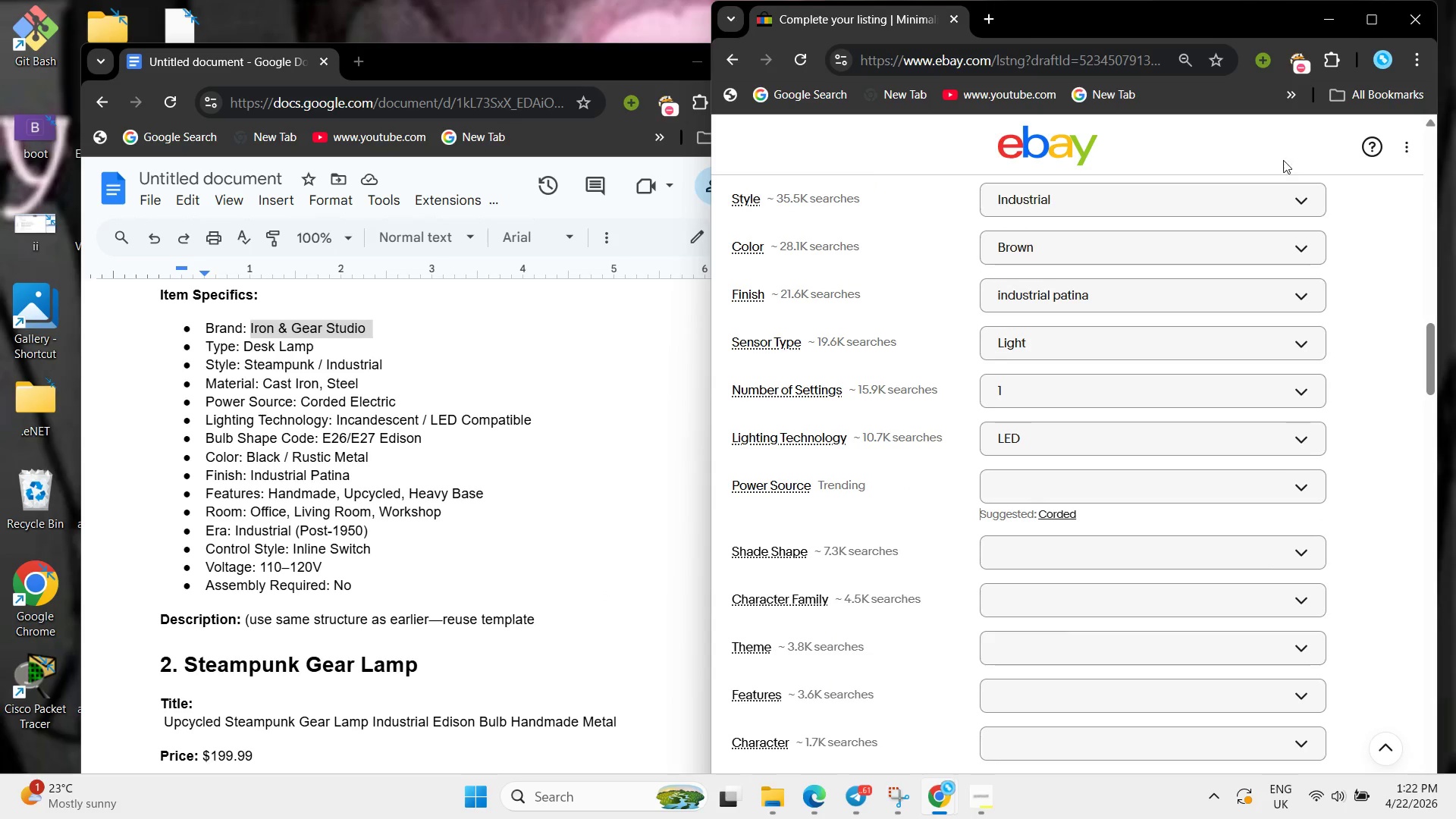 
left_click([1265, 338])
 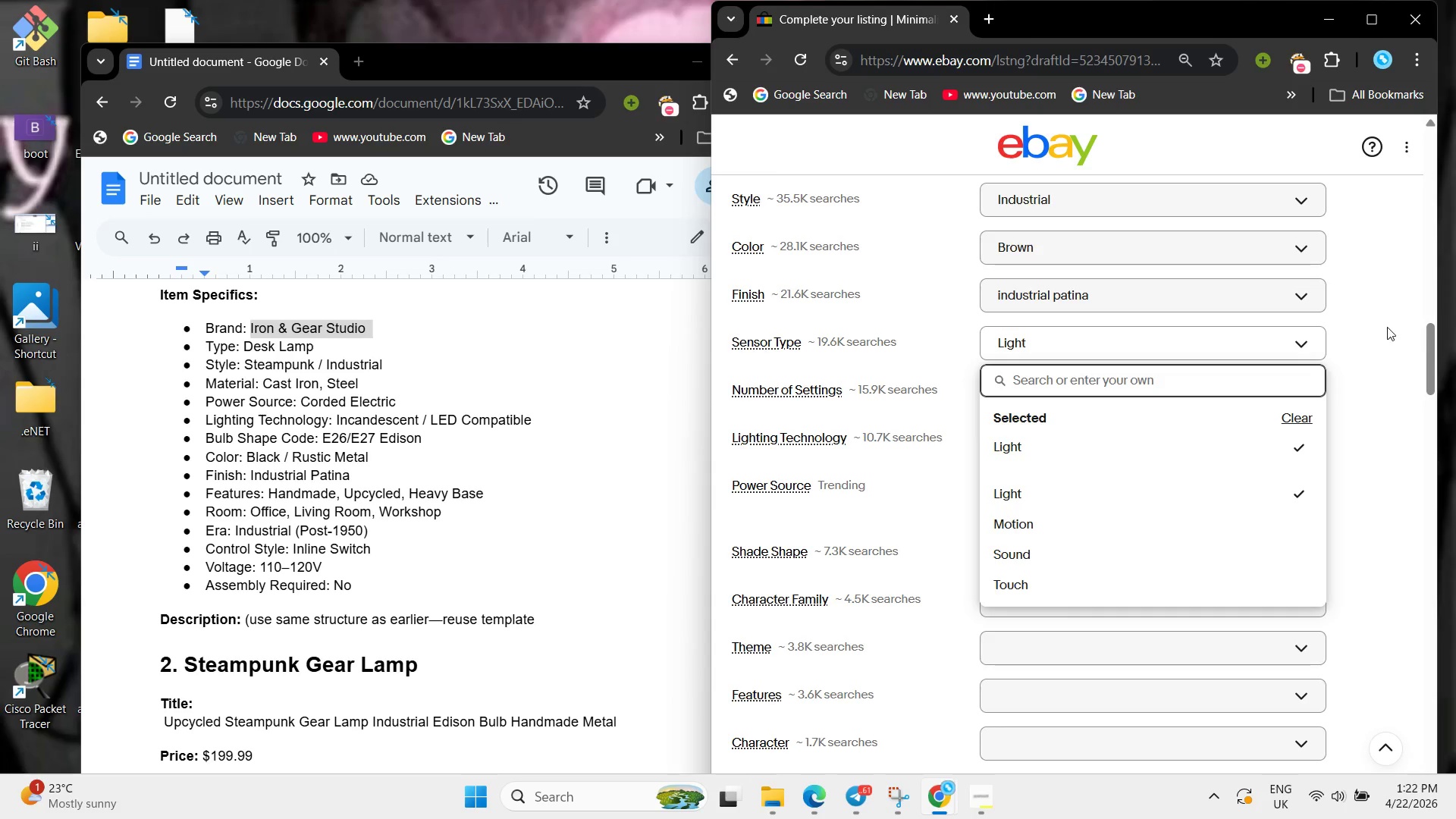 
left_click([1387, 327])
 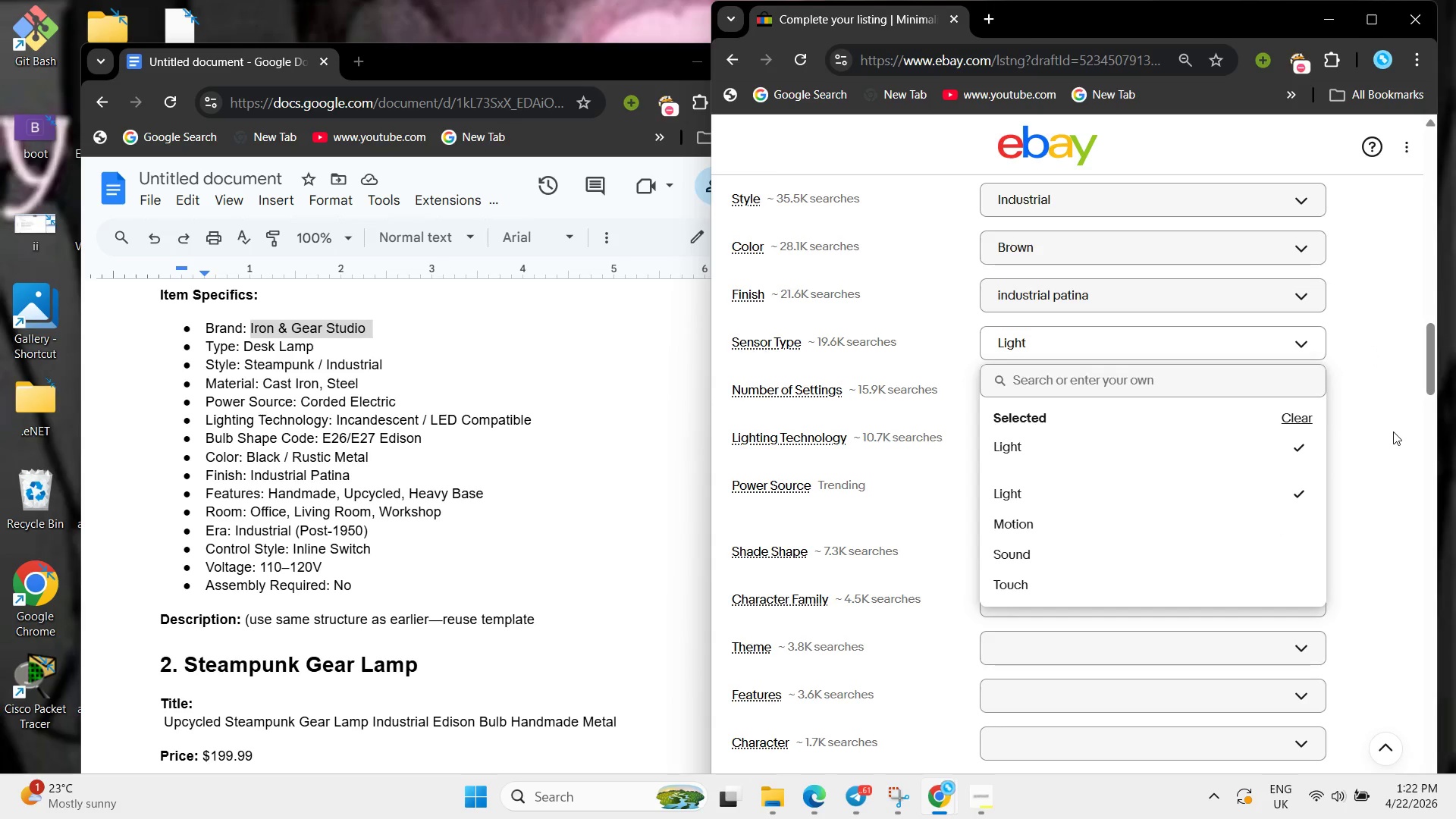 
scroll: coordinate [1393, 431], scroll_direction: down, amount: 1.0
 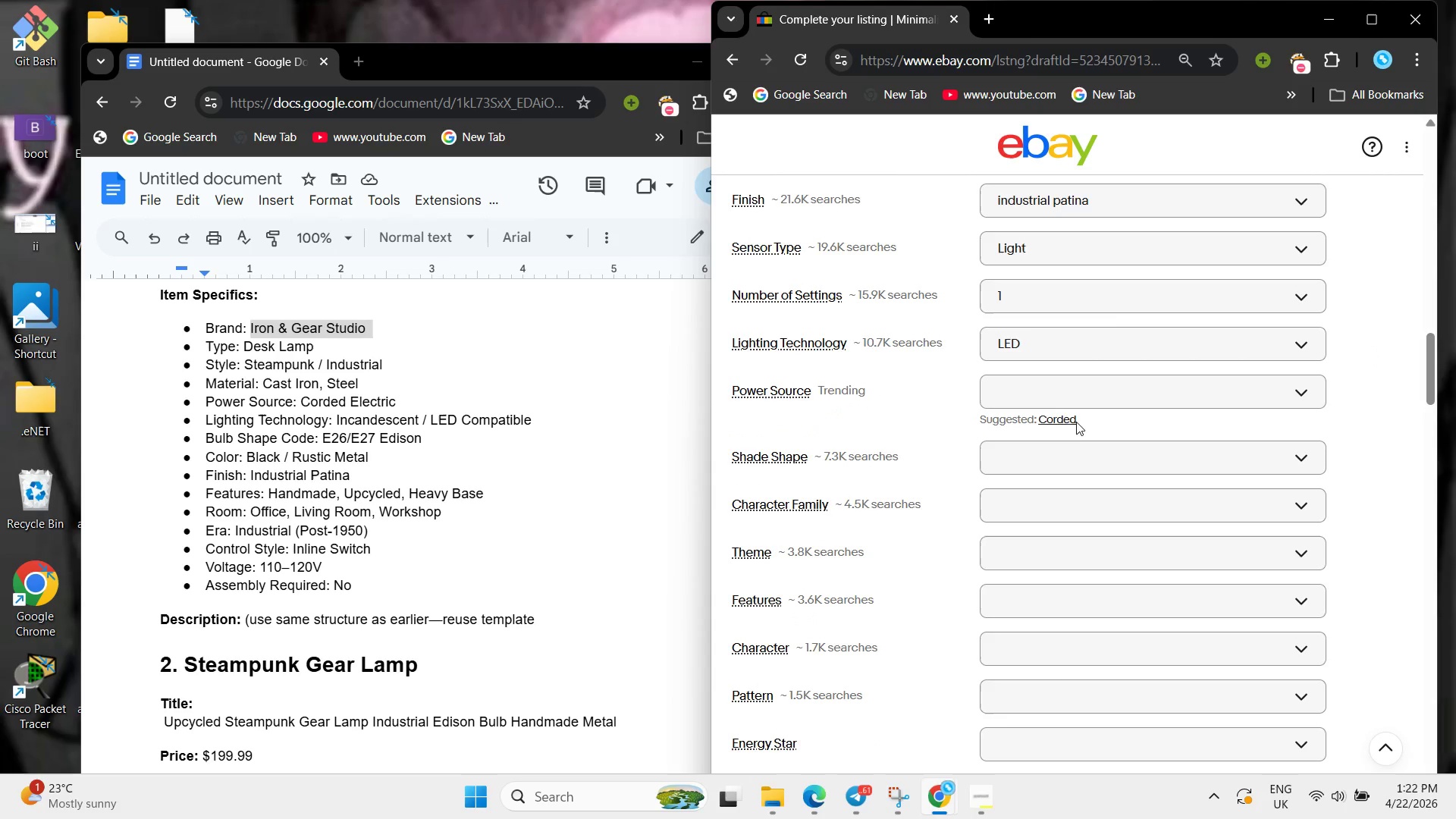 
left_click([1072, 422])
 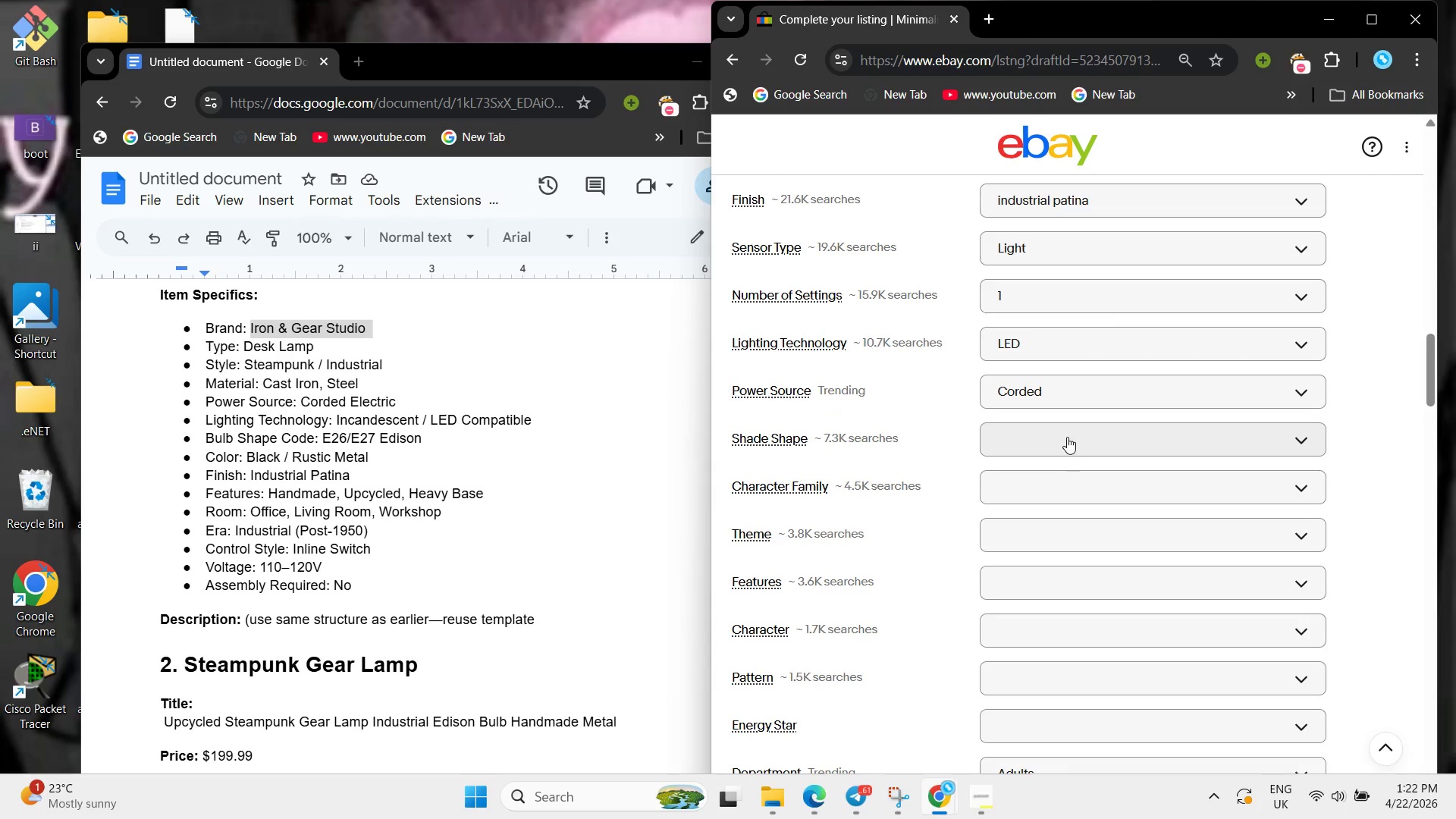 
left_click([1067, 437])
 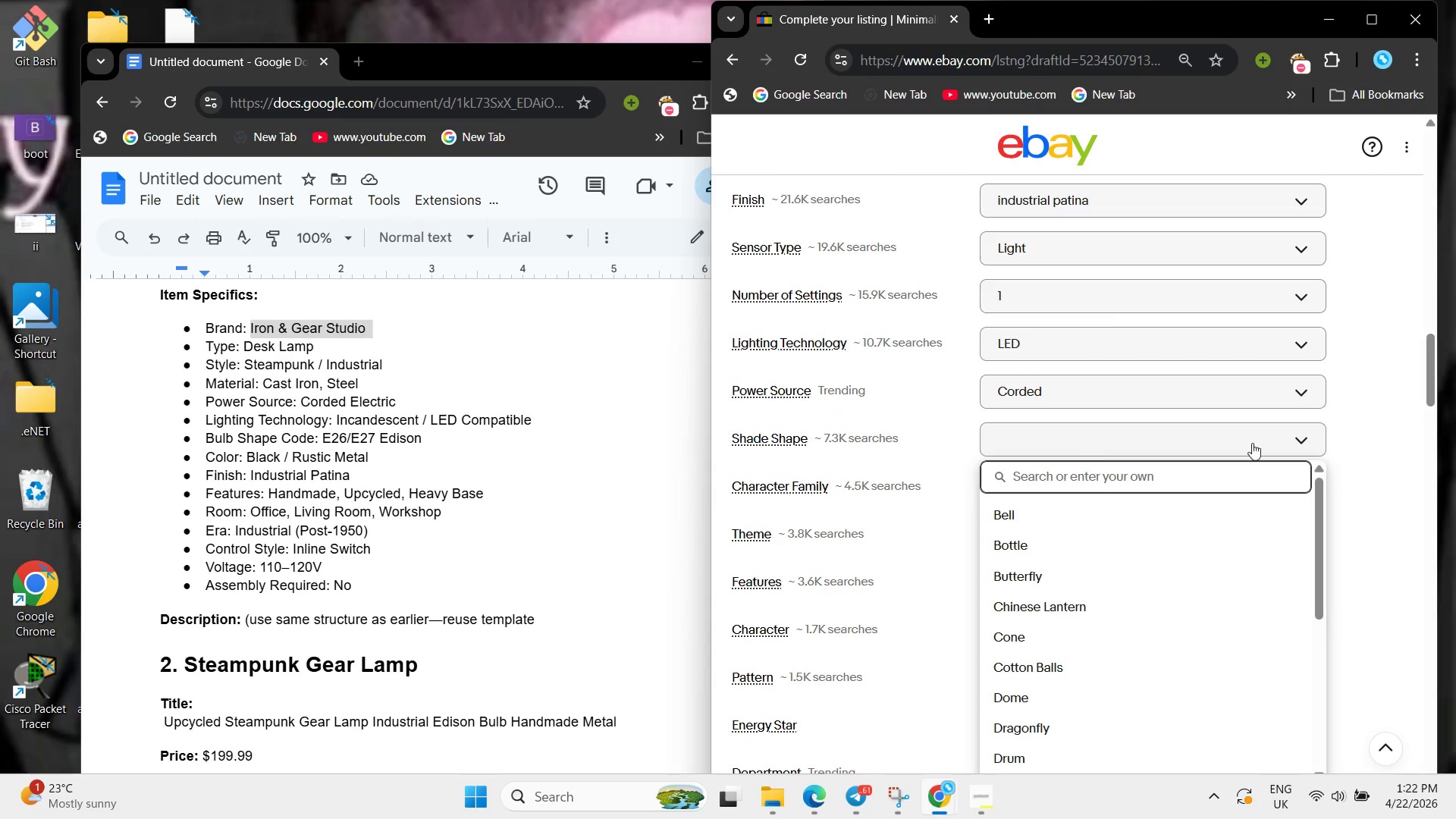 
left_click([1348, 433])
 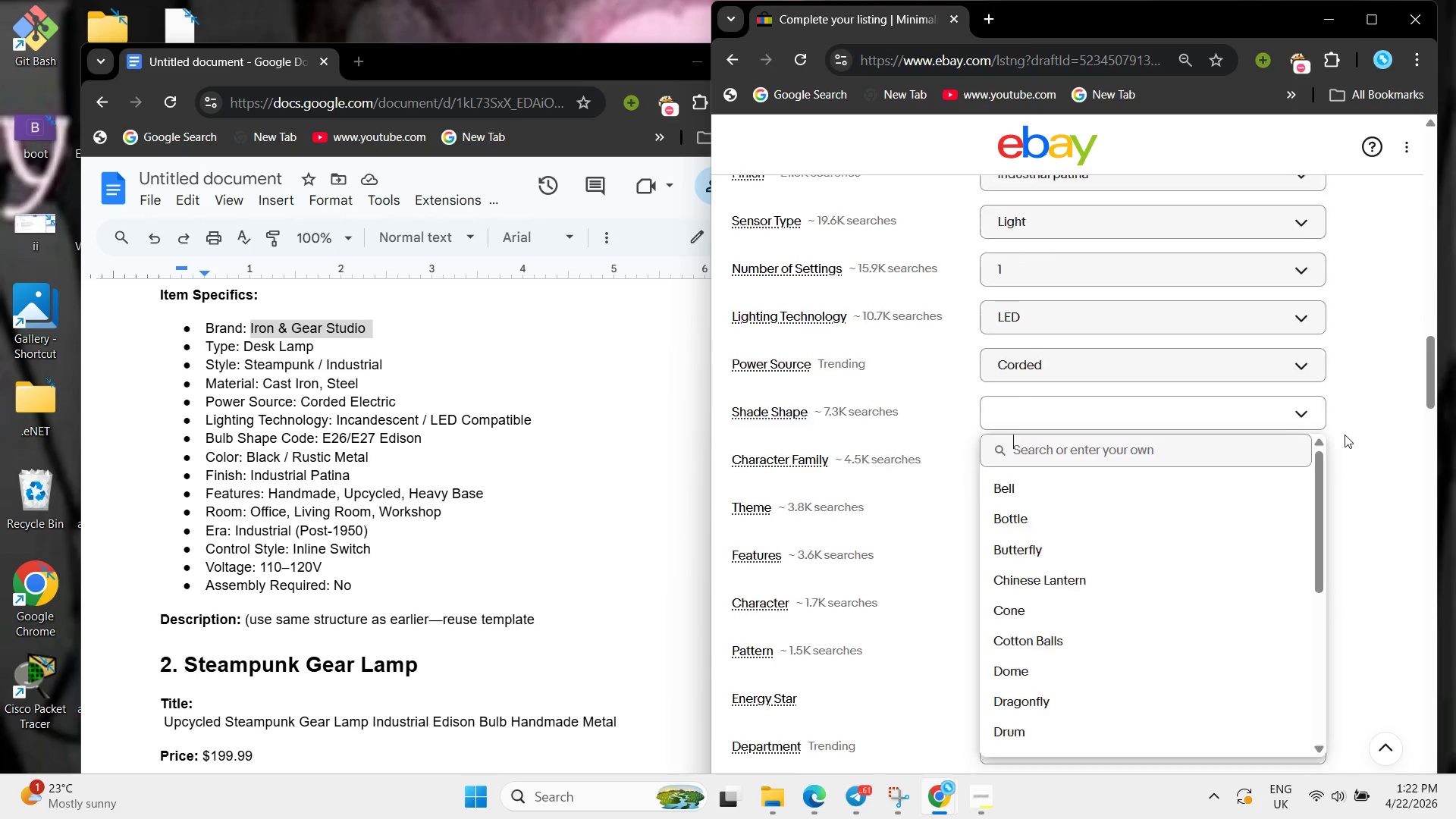 
left_click([1345, 435])
 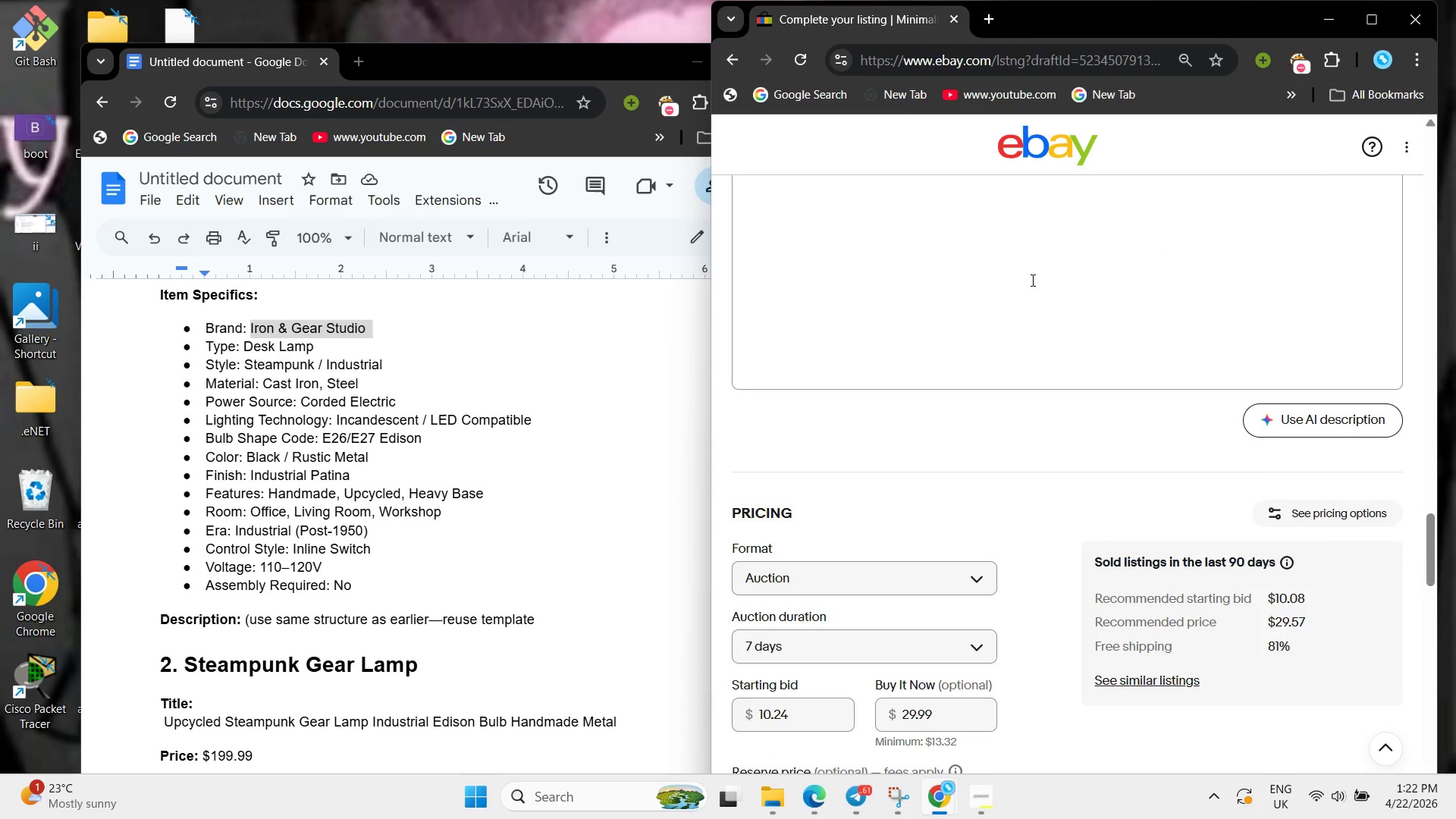 
scroll: coordinate [476, 430], scroll_direction: down, amount: 16.0
 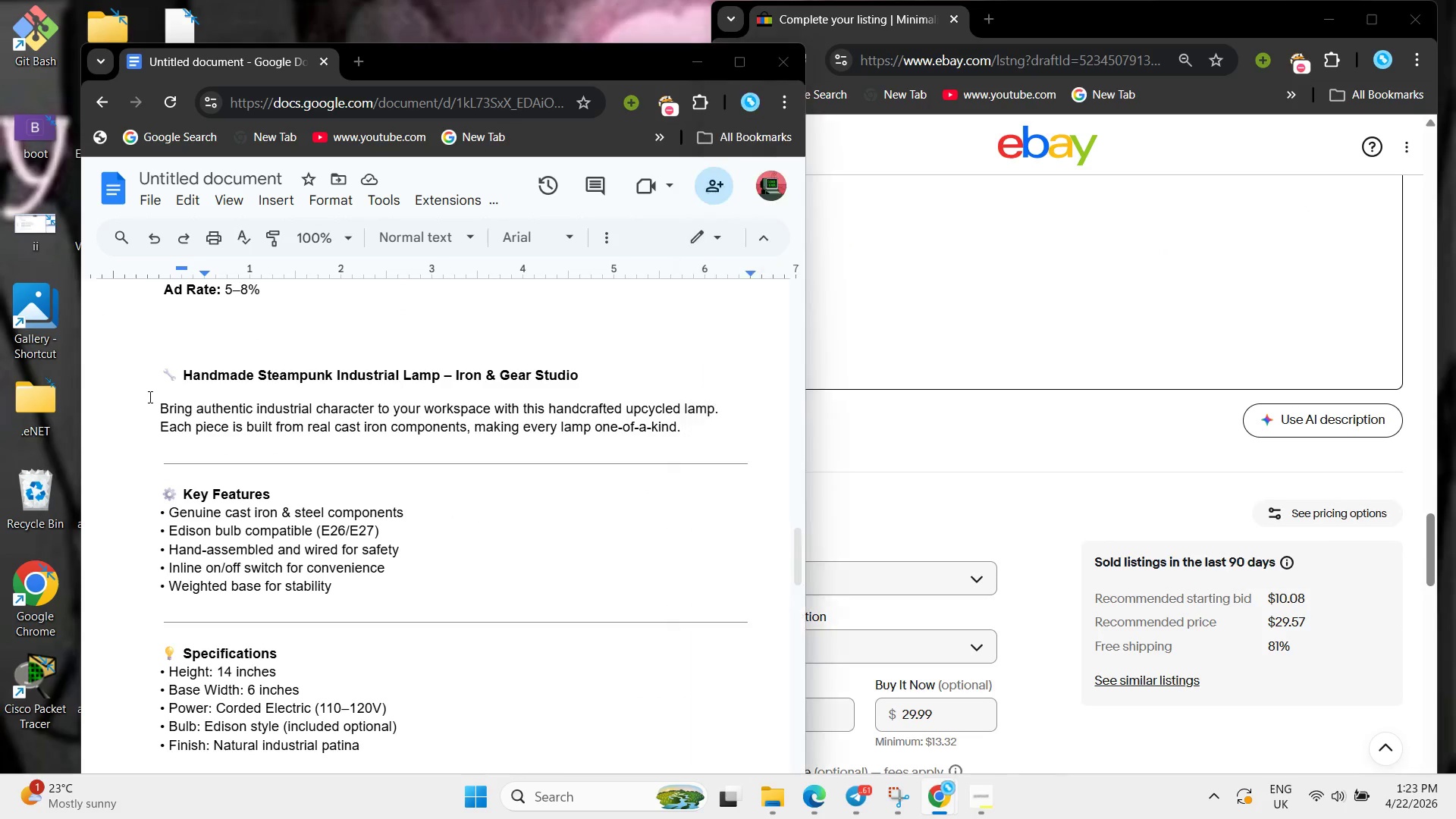 
left_click_drag(start_coordinate=[149, 397], to_coordinate=[262, 635])
 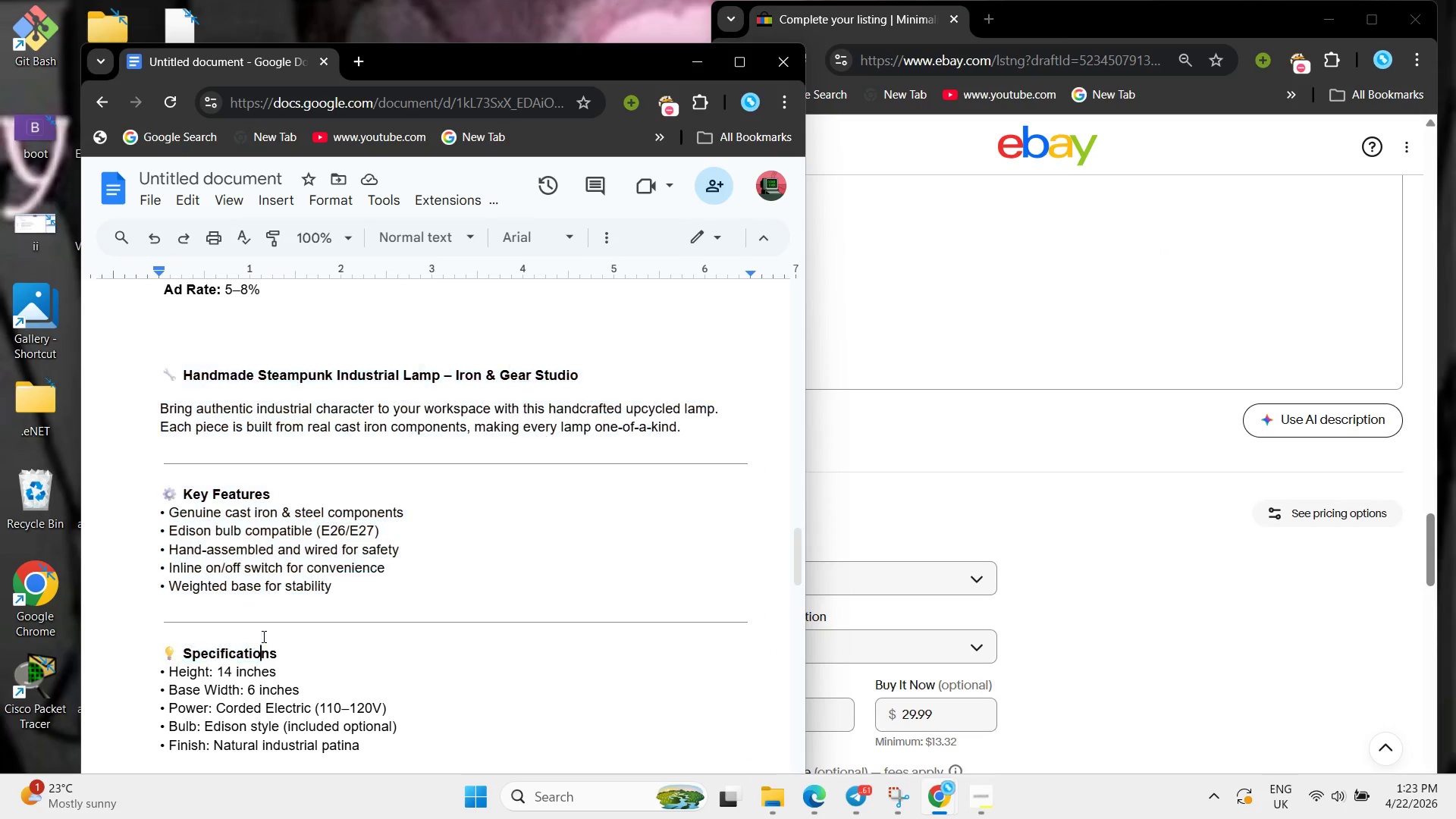 
left_click([262, 636])
 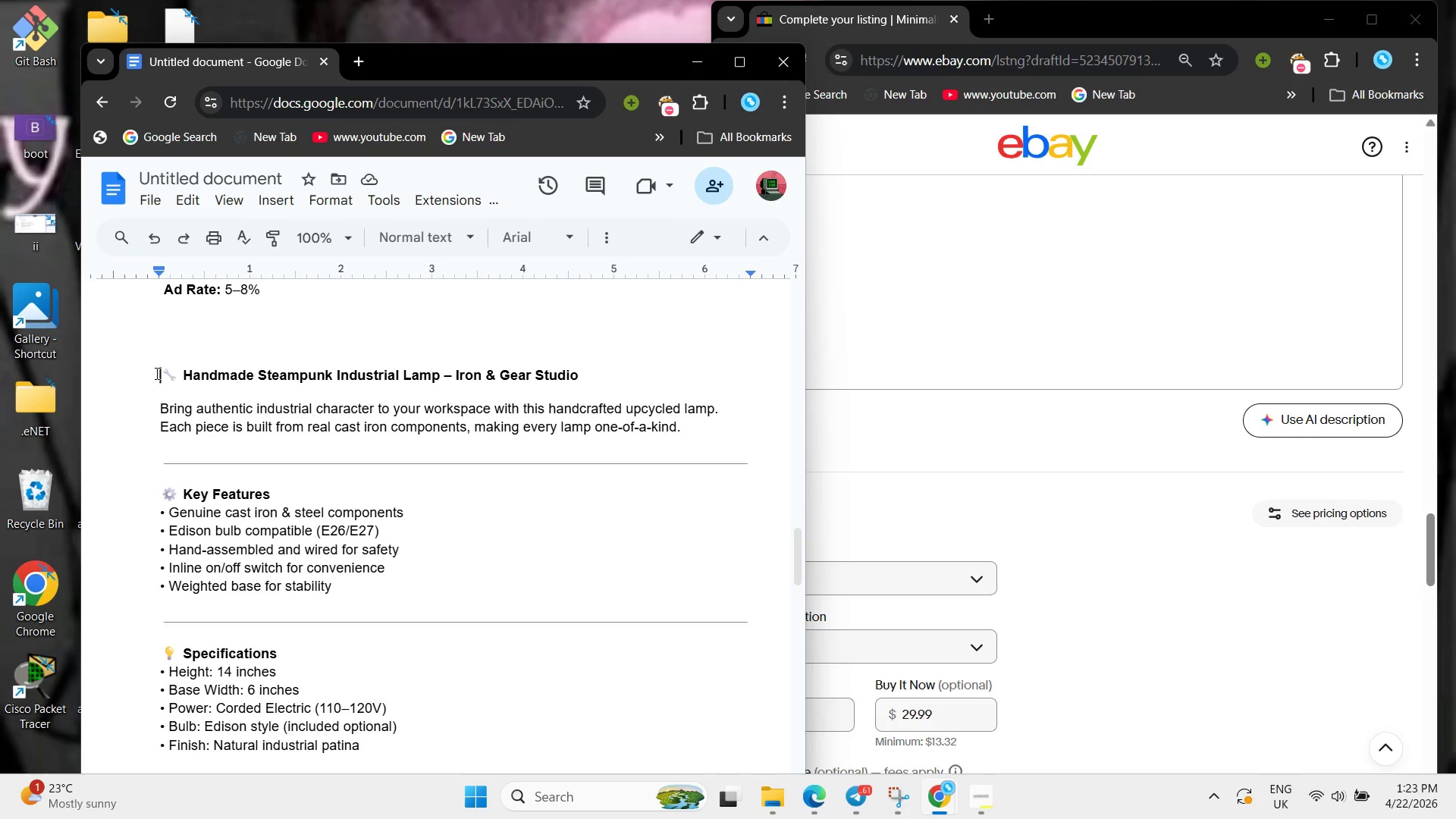 
left_click_drag(start_coordinate=[155, 373], to_coordinate=[400, 818])
 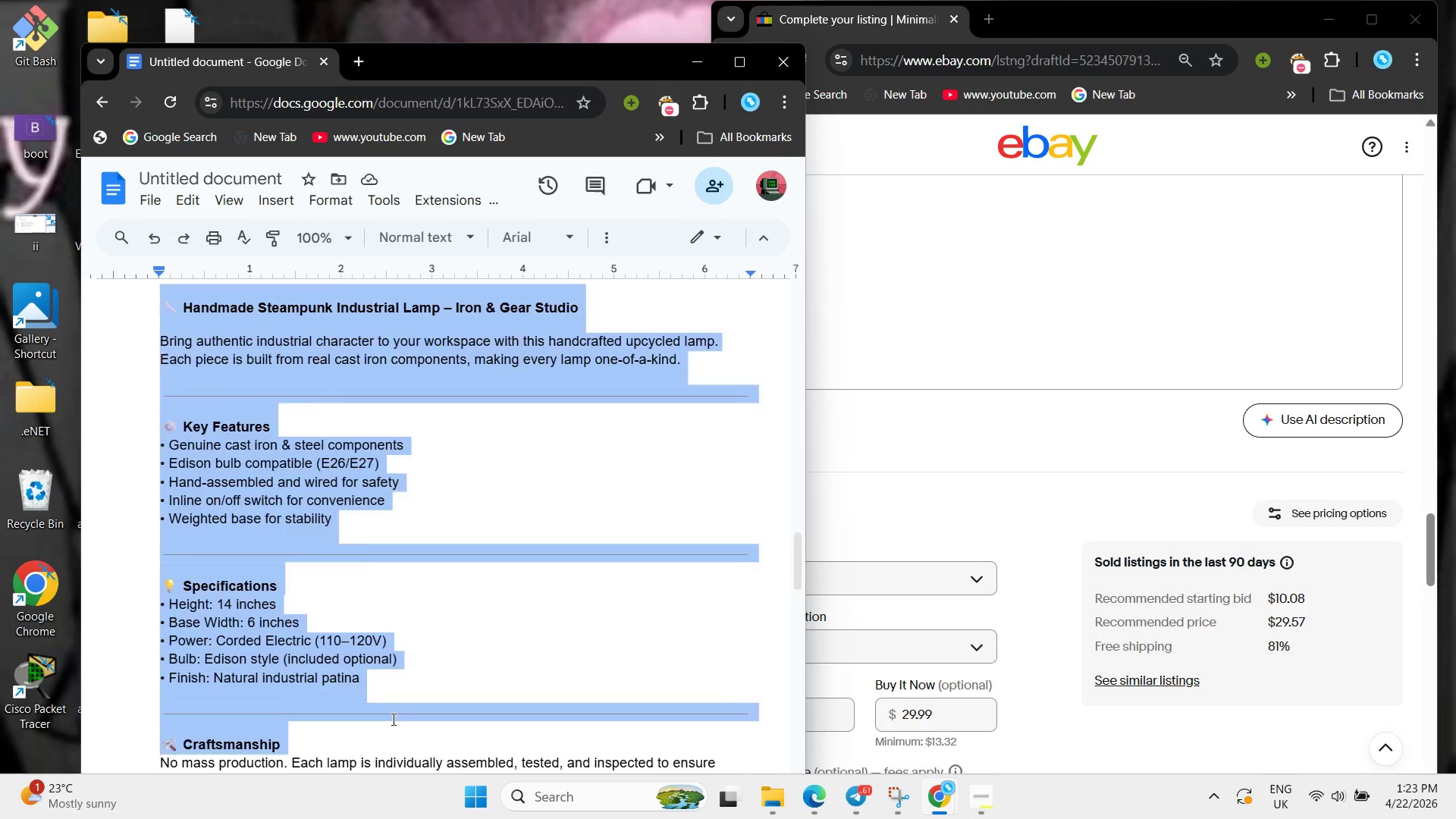 
scroll: coordinate [392, 719], scroll_direction: down, amount: 3.0
 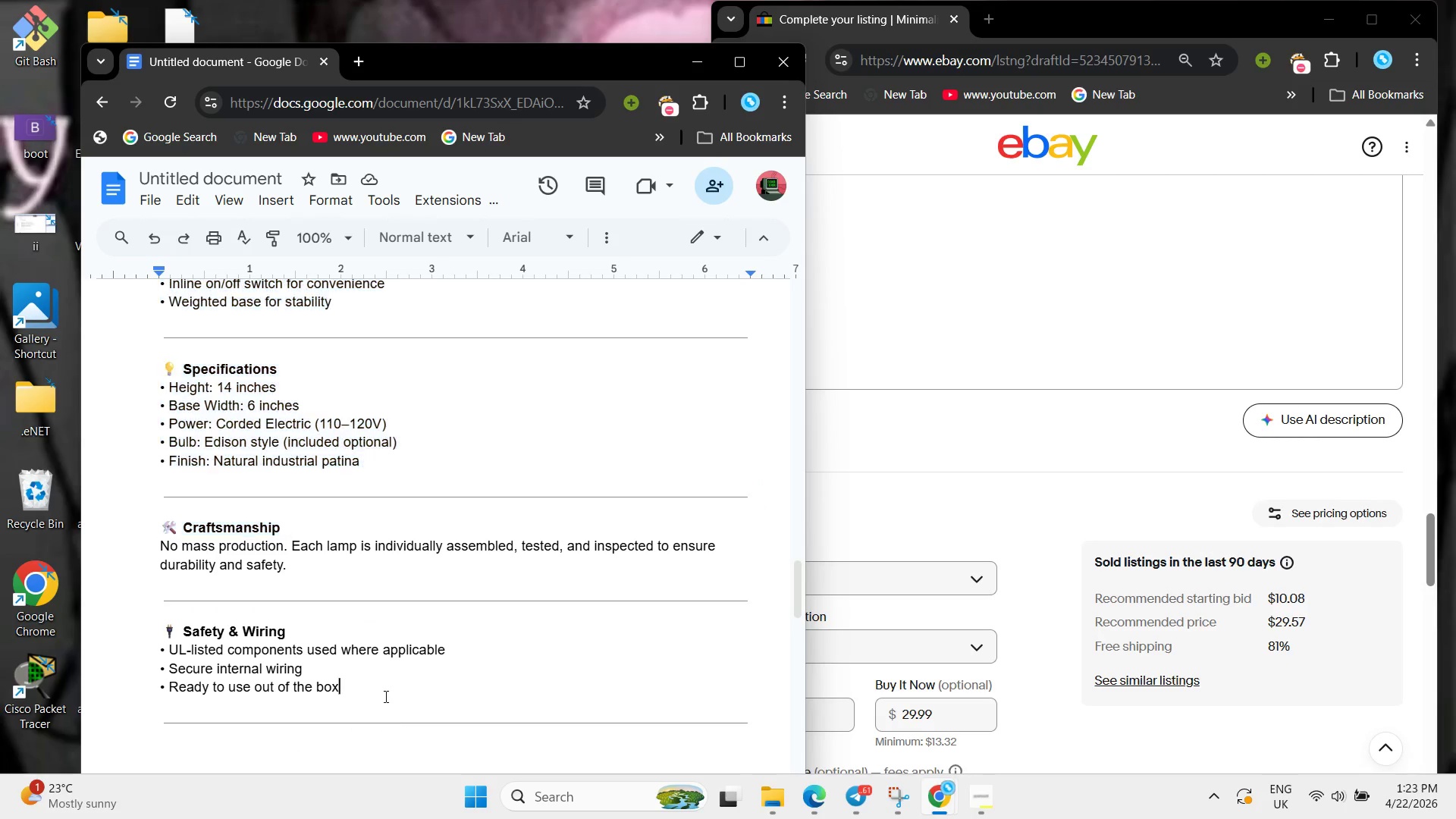 
left_click([384, 696])
 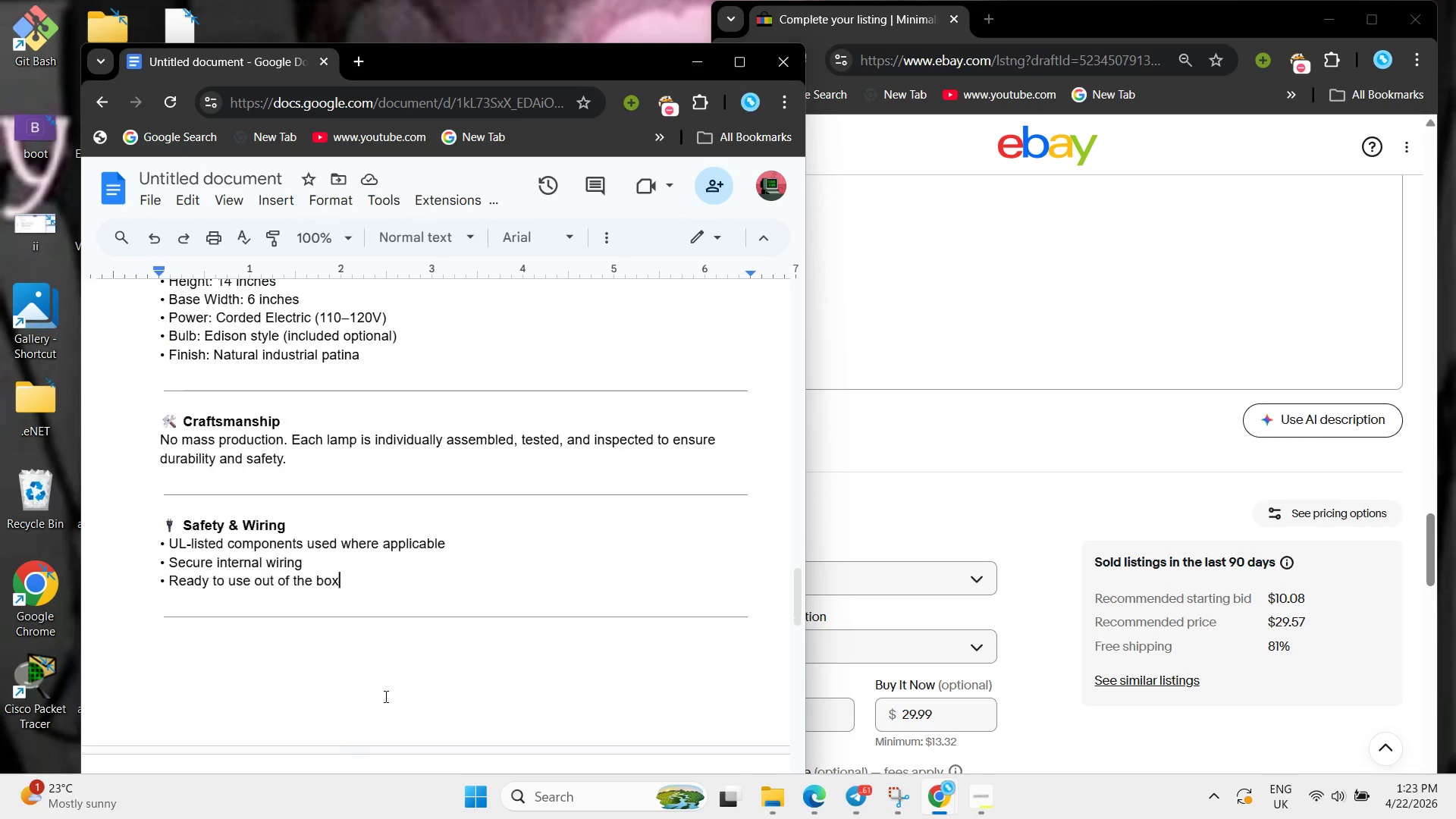 
scroll: coordinate [389, 692], scroll_direction: down, amount: 5.0
 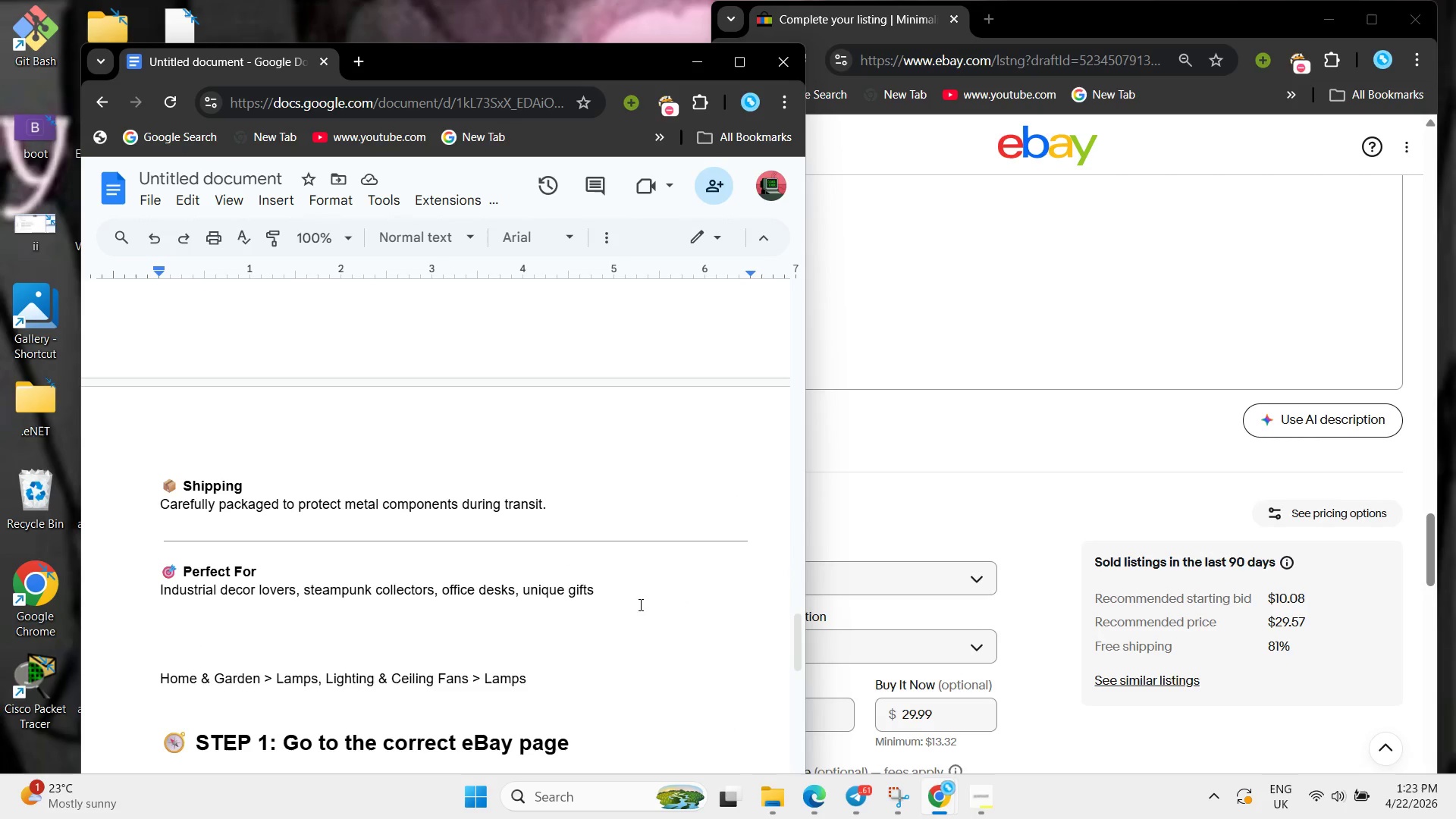 
left_click_drag(start_coordinate=[644, 600], to_coordinate=[143, 371])
 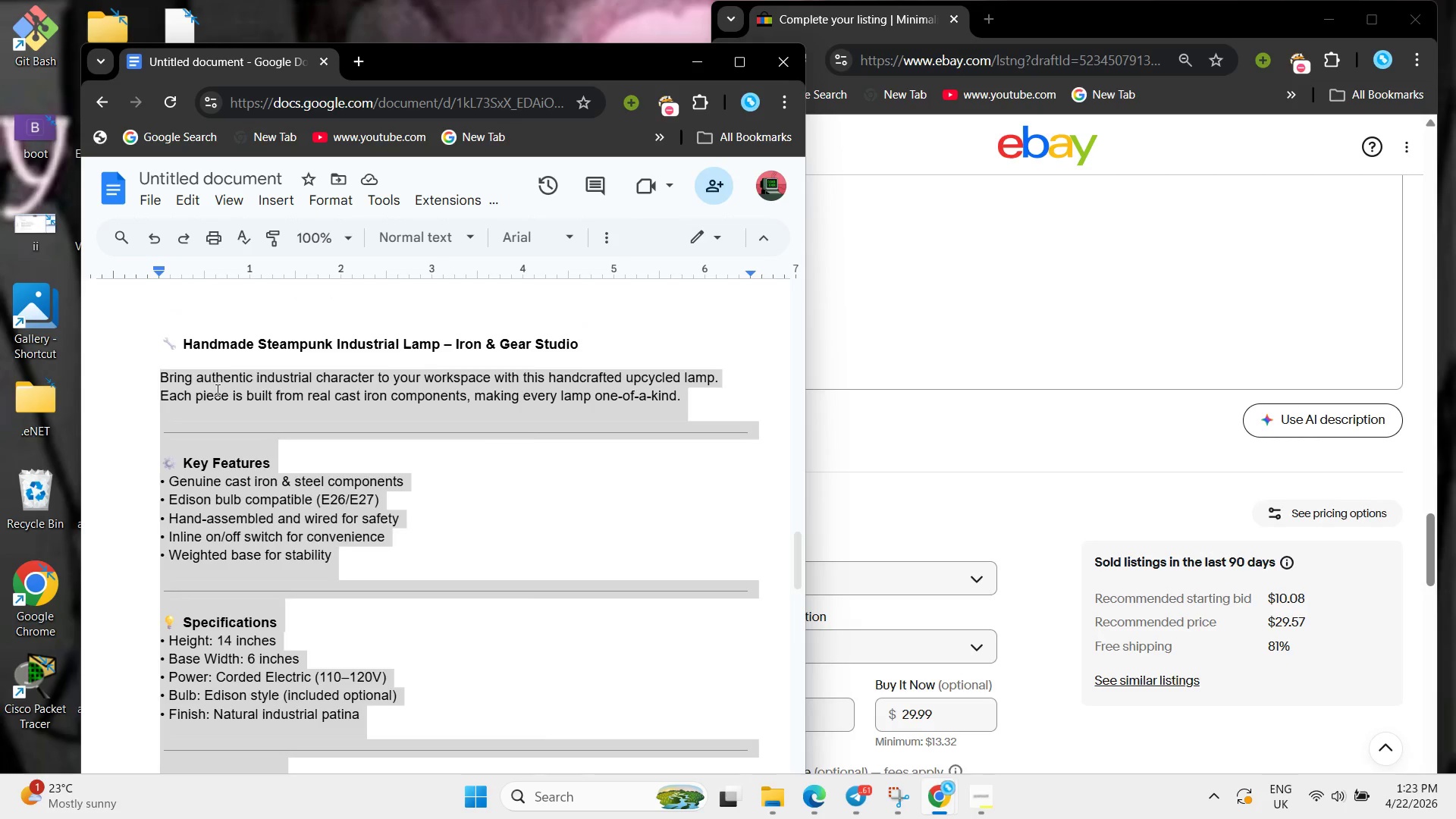 
right_click([216, 390])
 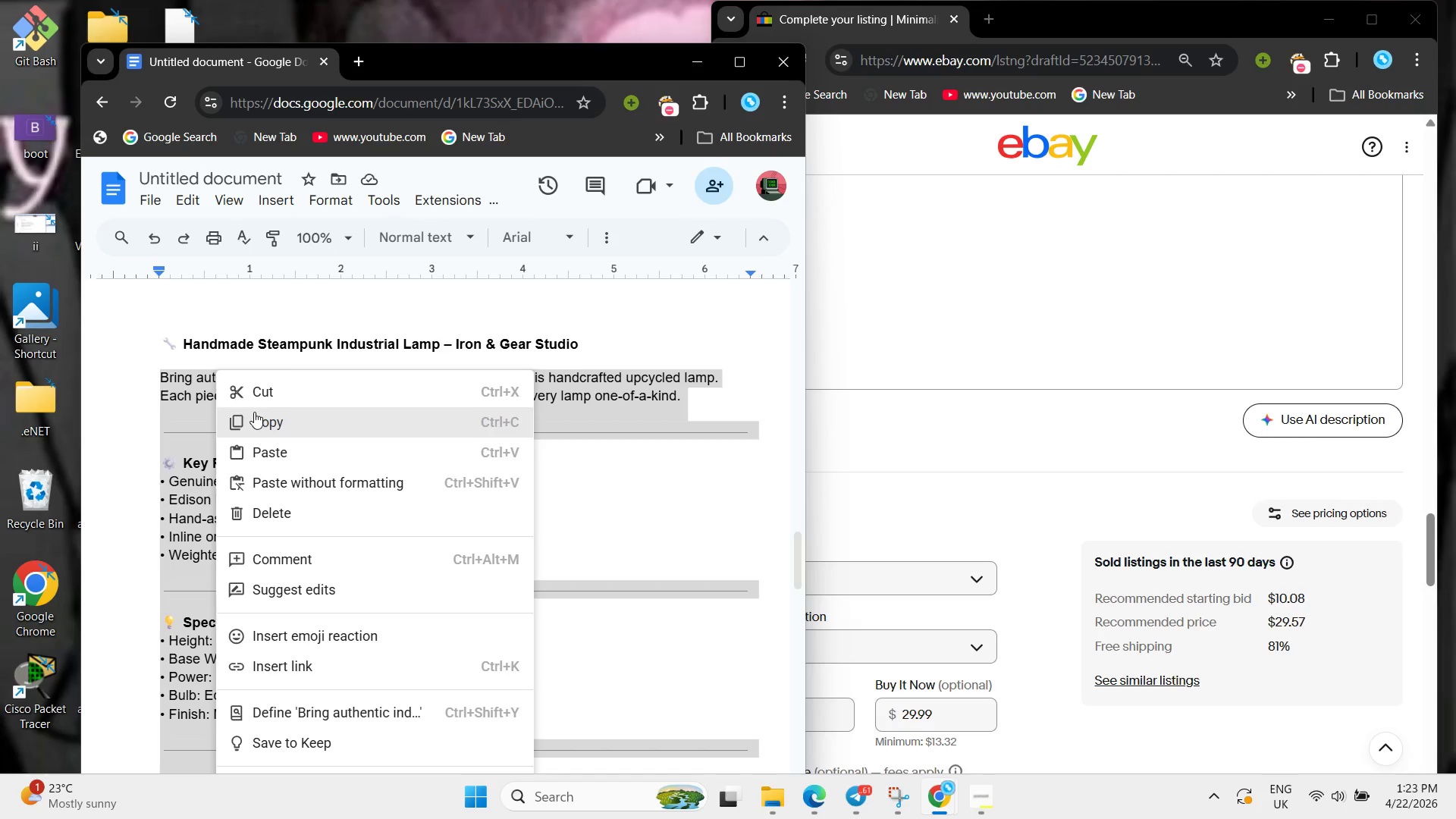 
left_click([254, 412])
 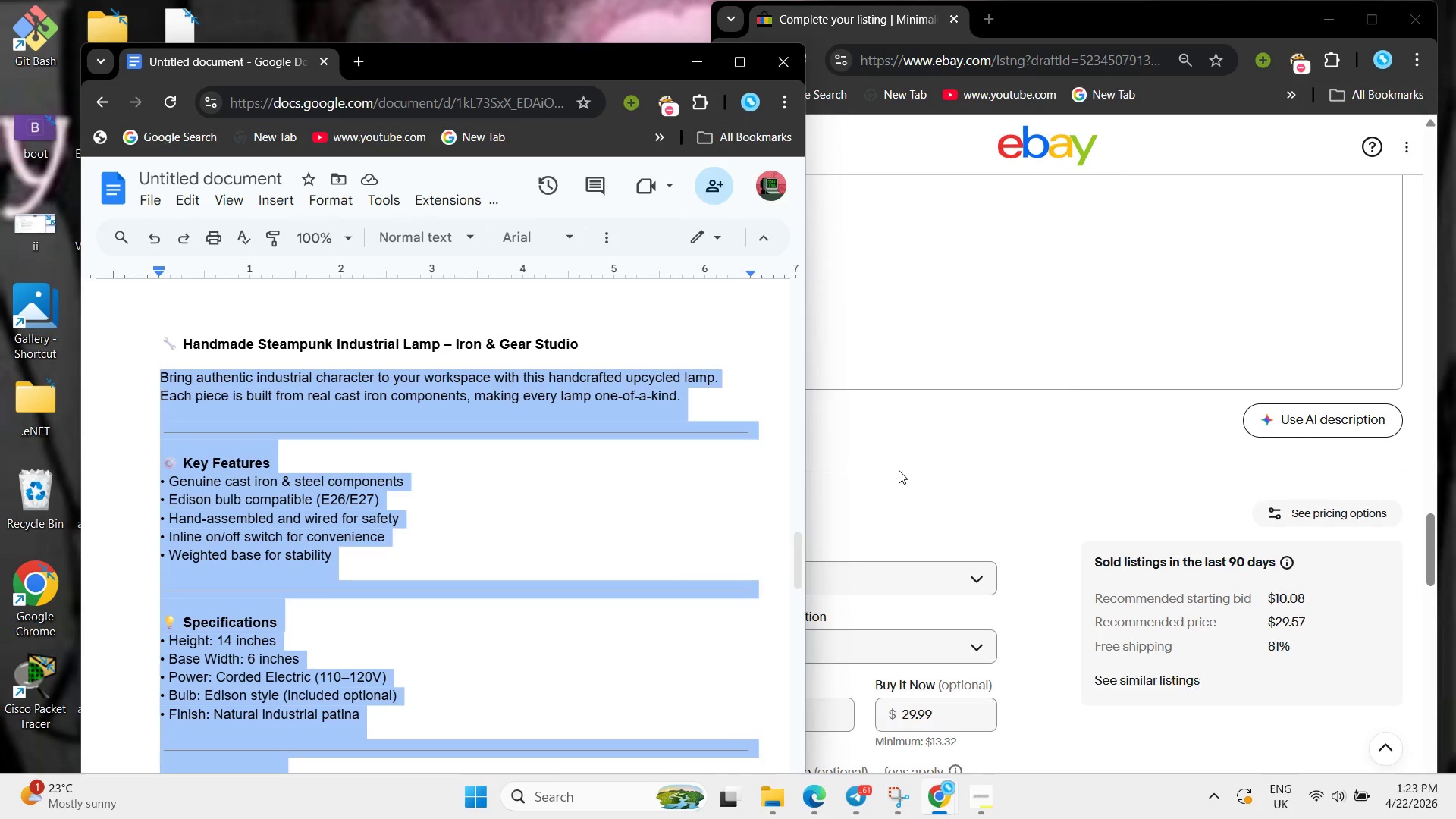 
left_click([899, 469])
 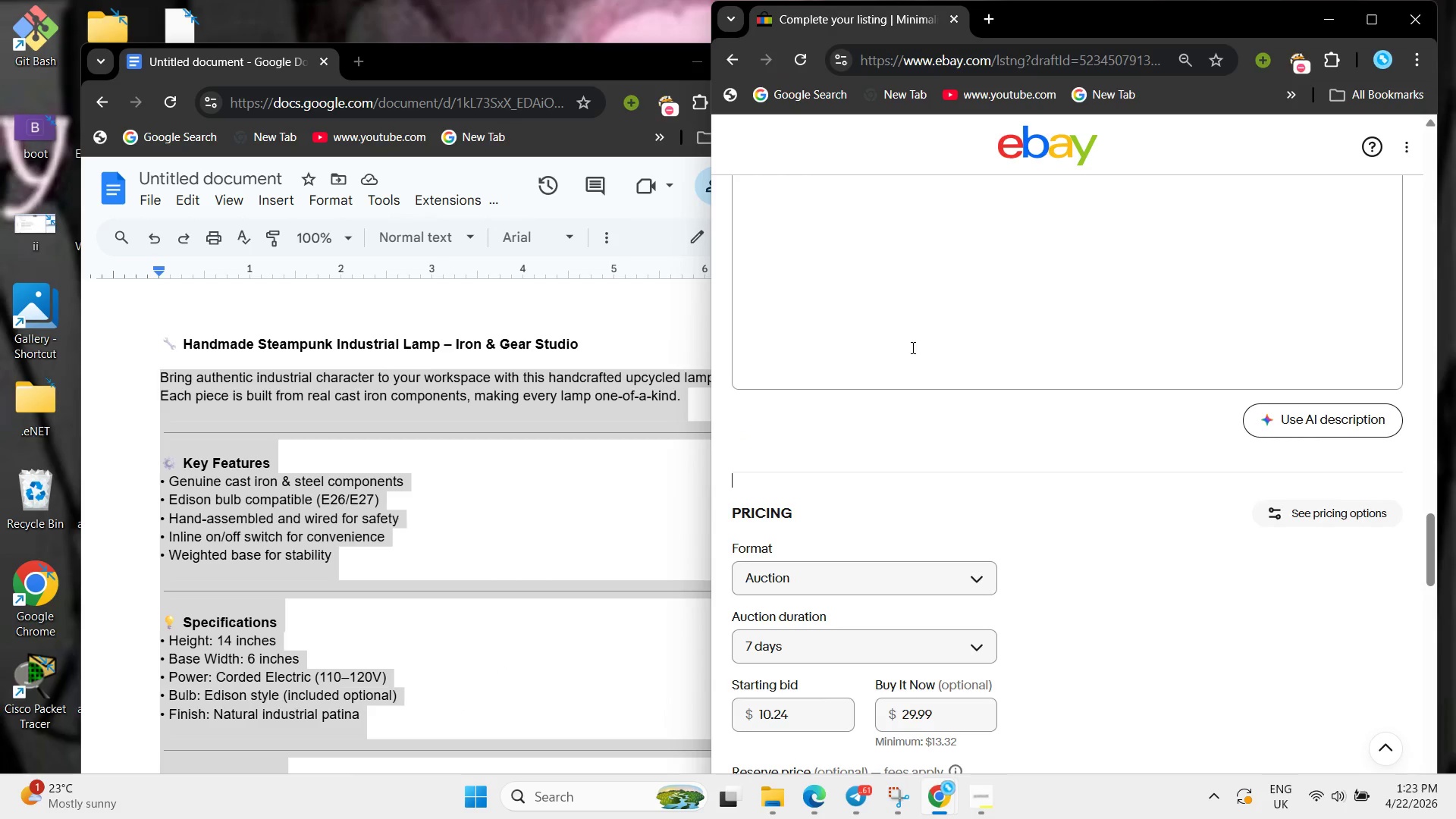 
left_click([912, 347])
 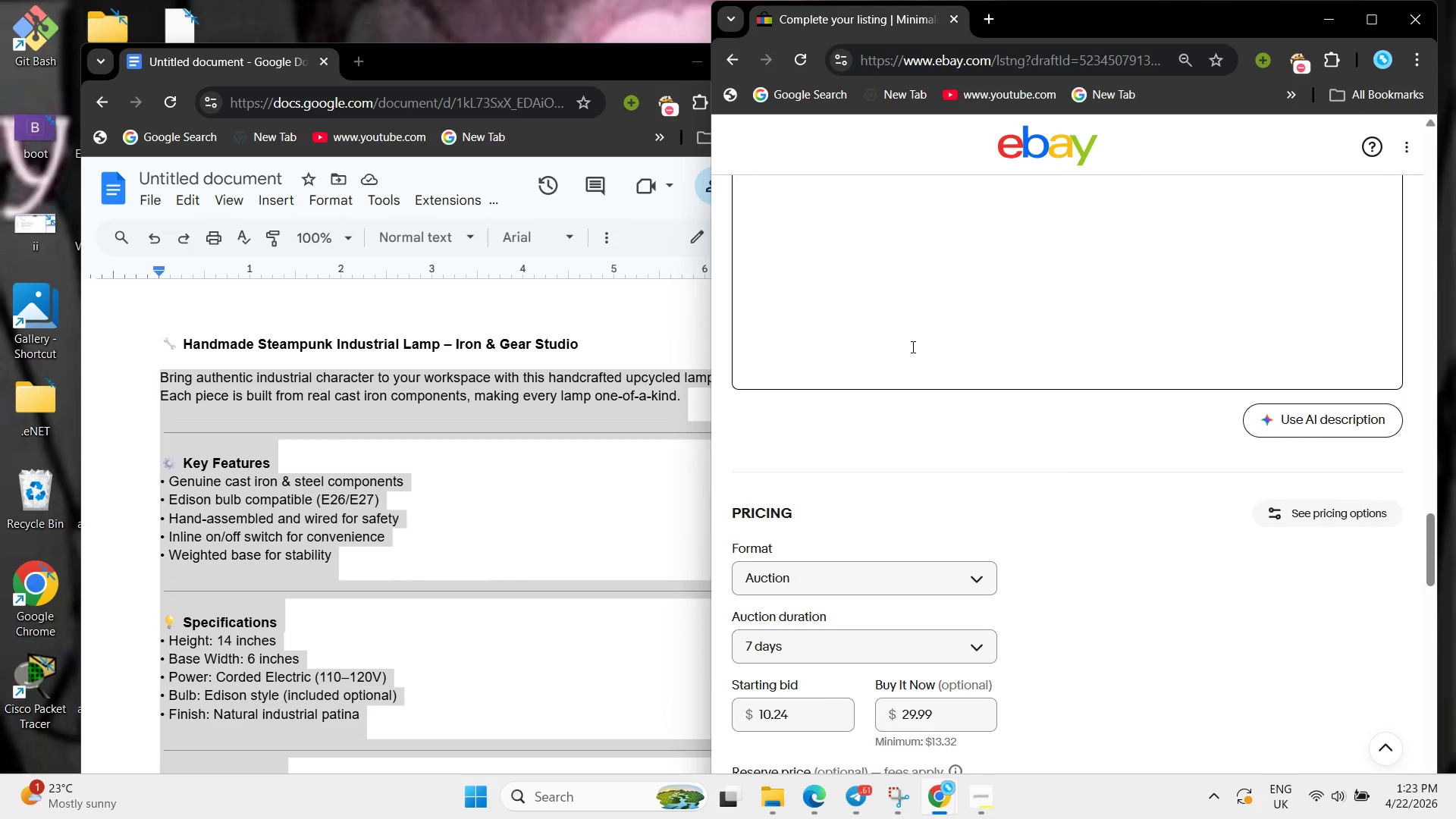 
key(Control+V)
 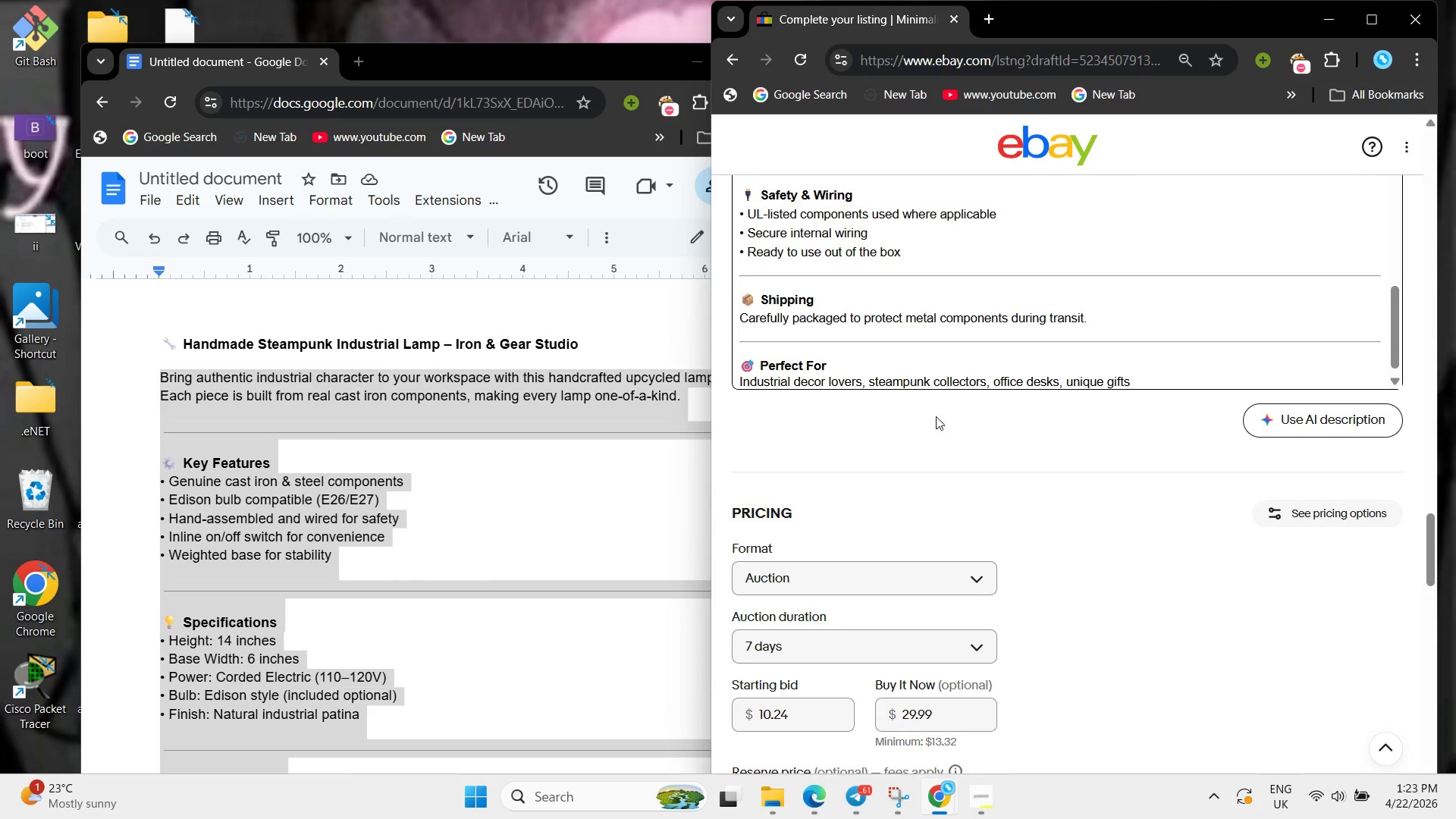 
scroll: coordinate [375, 447], scroll_direction: down, amount: 28.0
 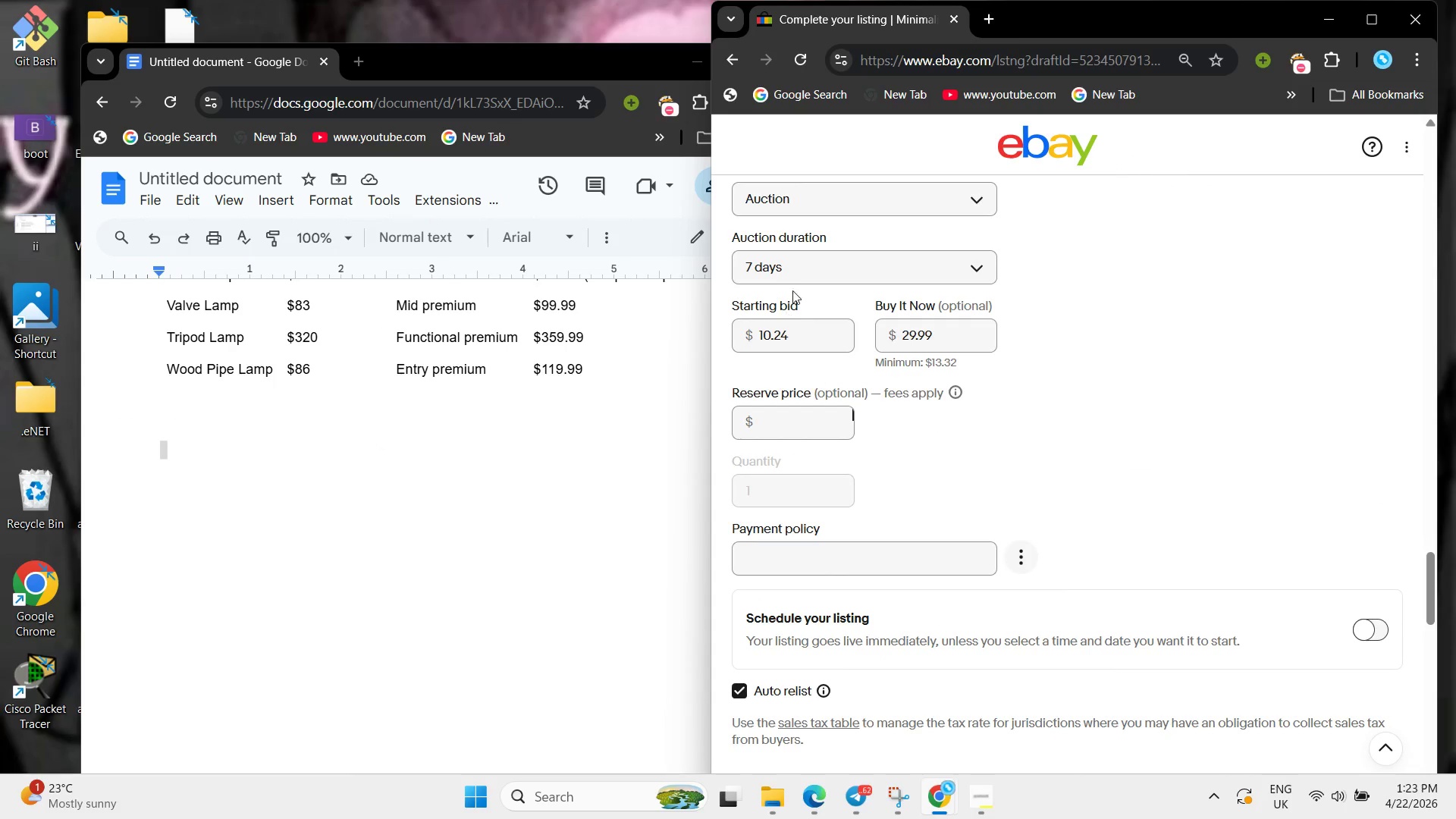 
left_click([809, 334])
 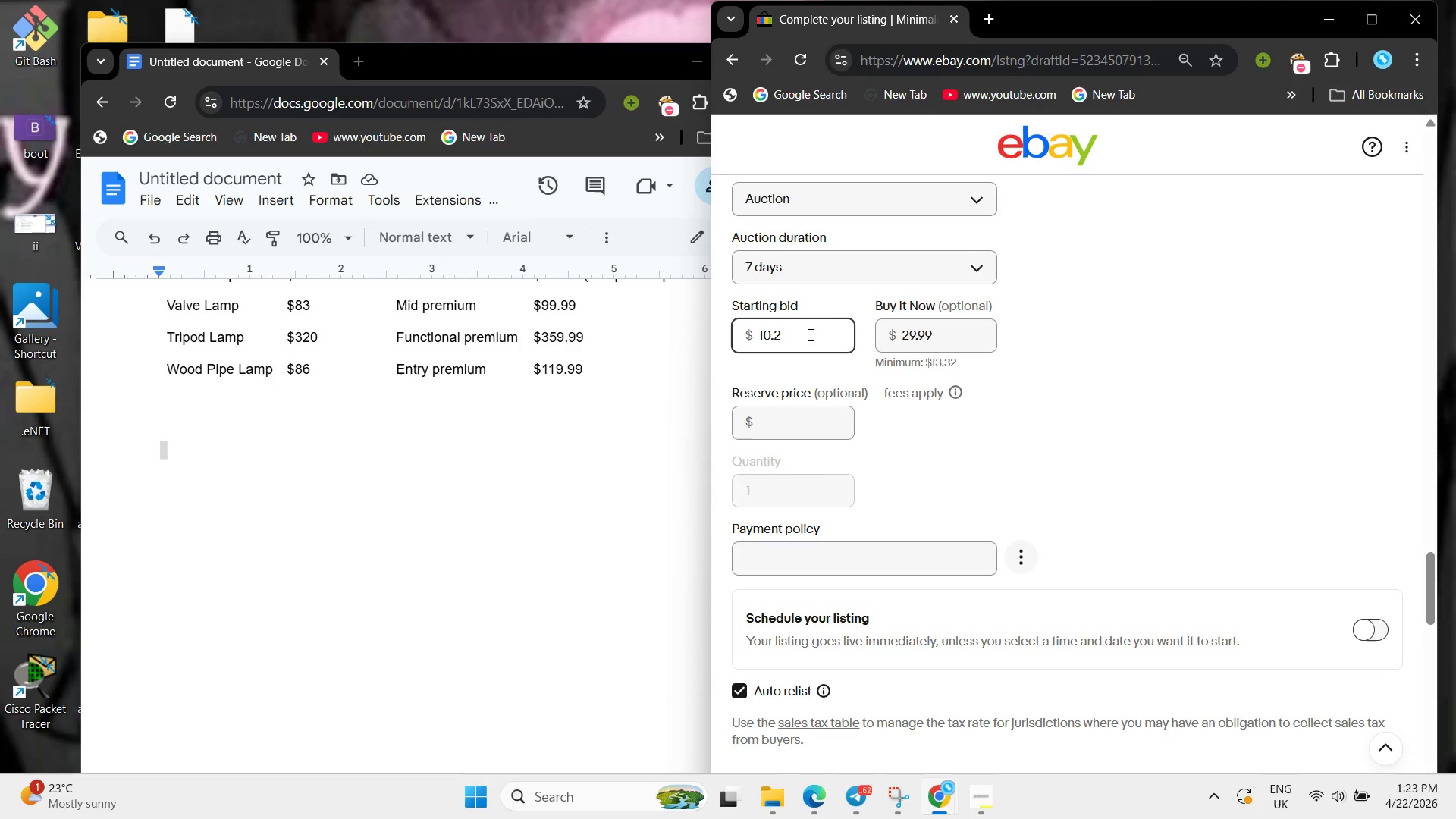 
key(Backspace)
 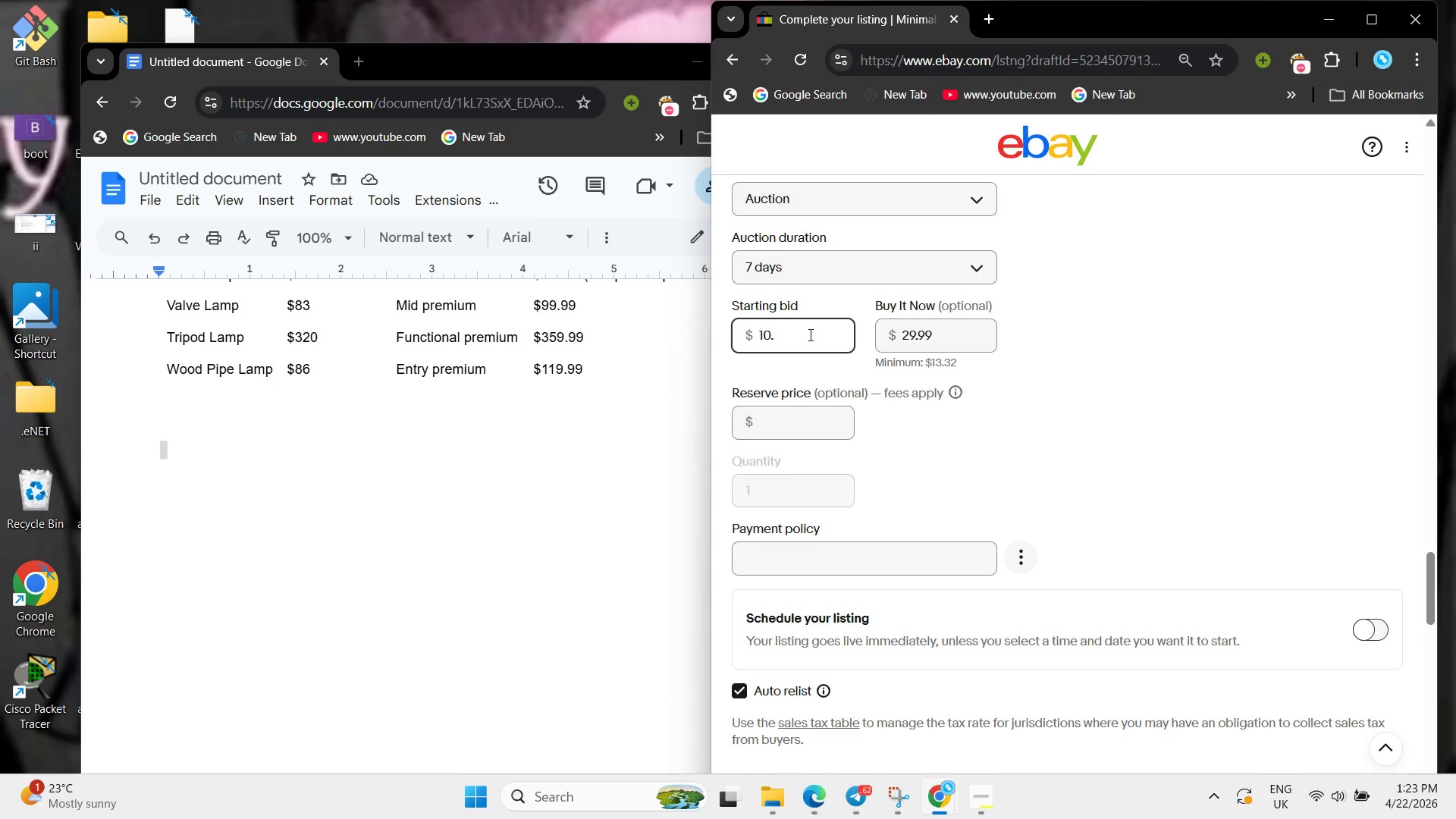 
key(Backspace)
 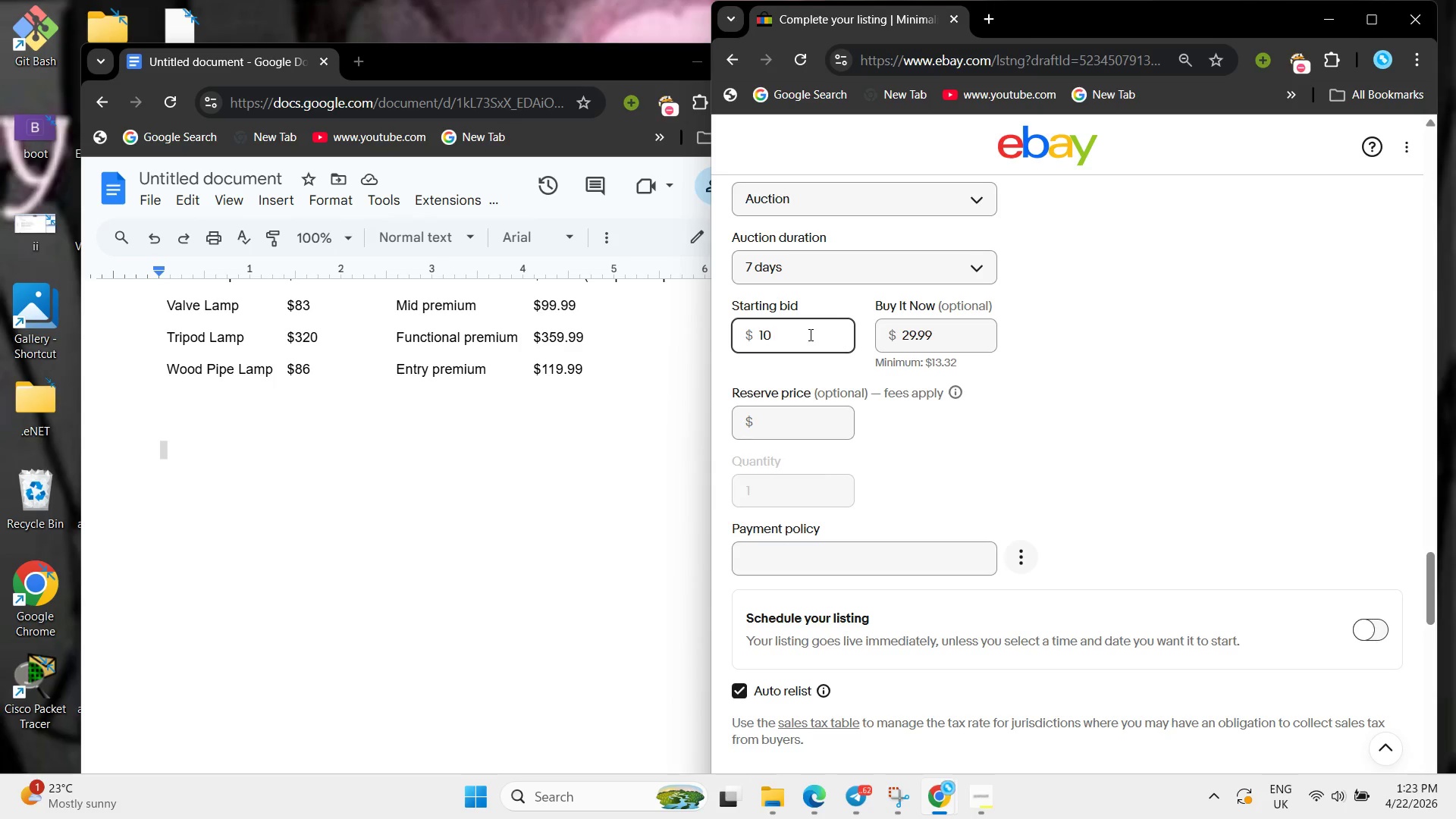 
key(Backspace)
 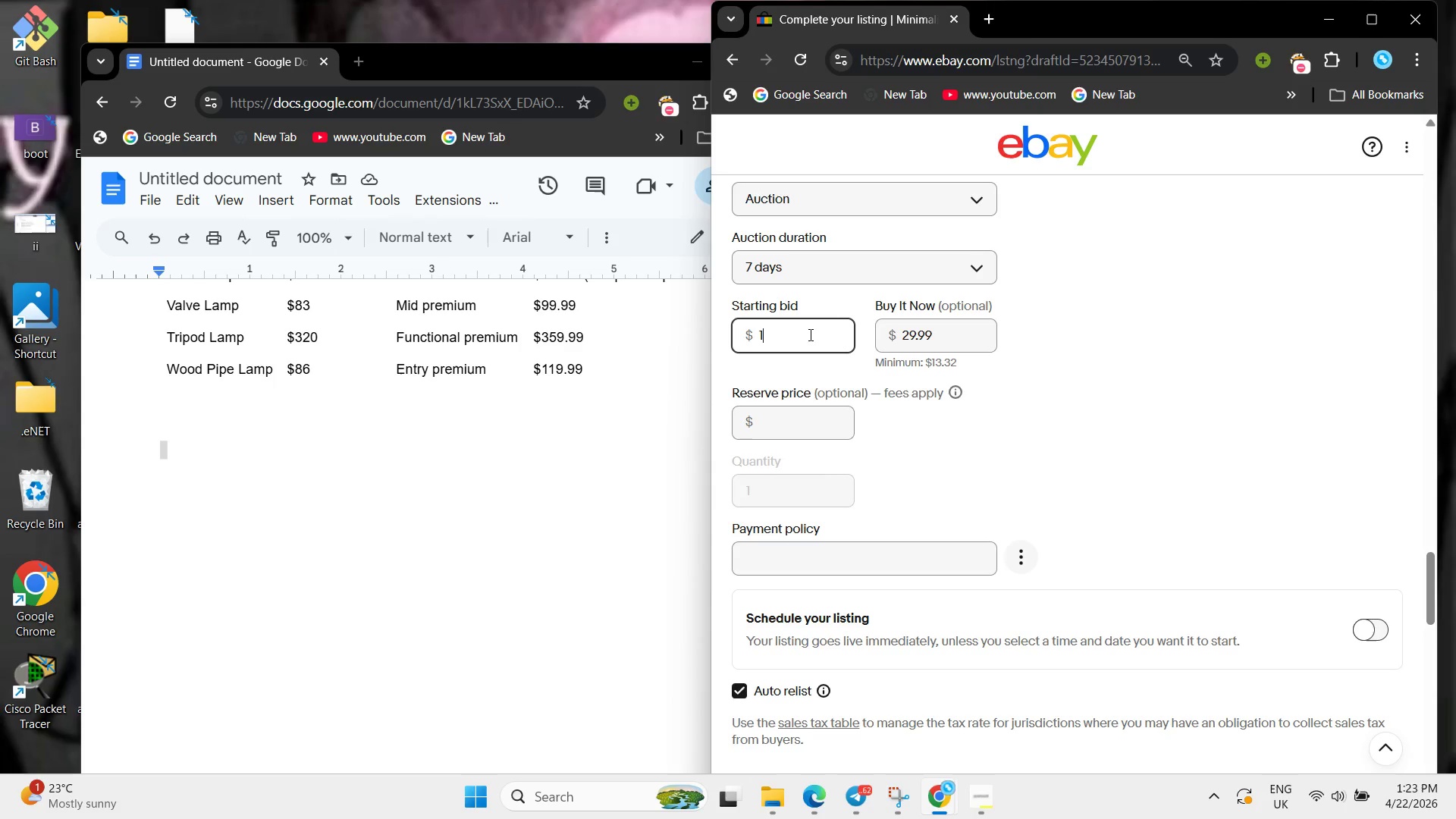 
key(Backspace)
 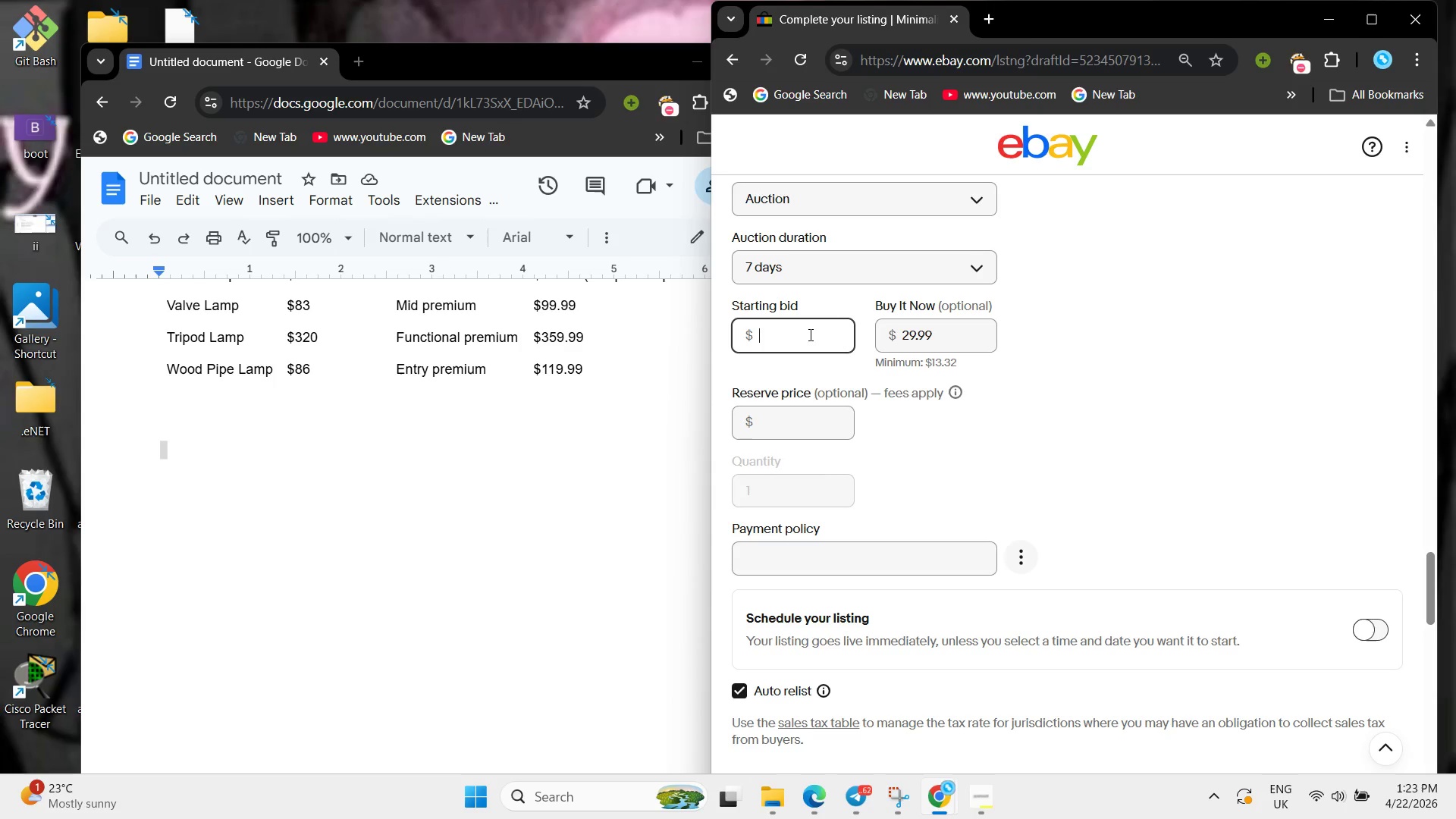 
key(Backspace)
 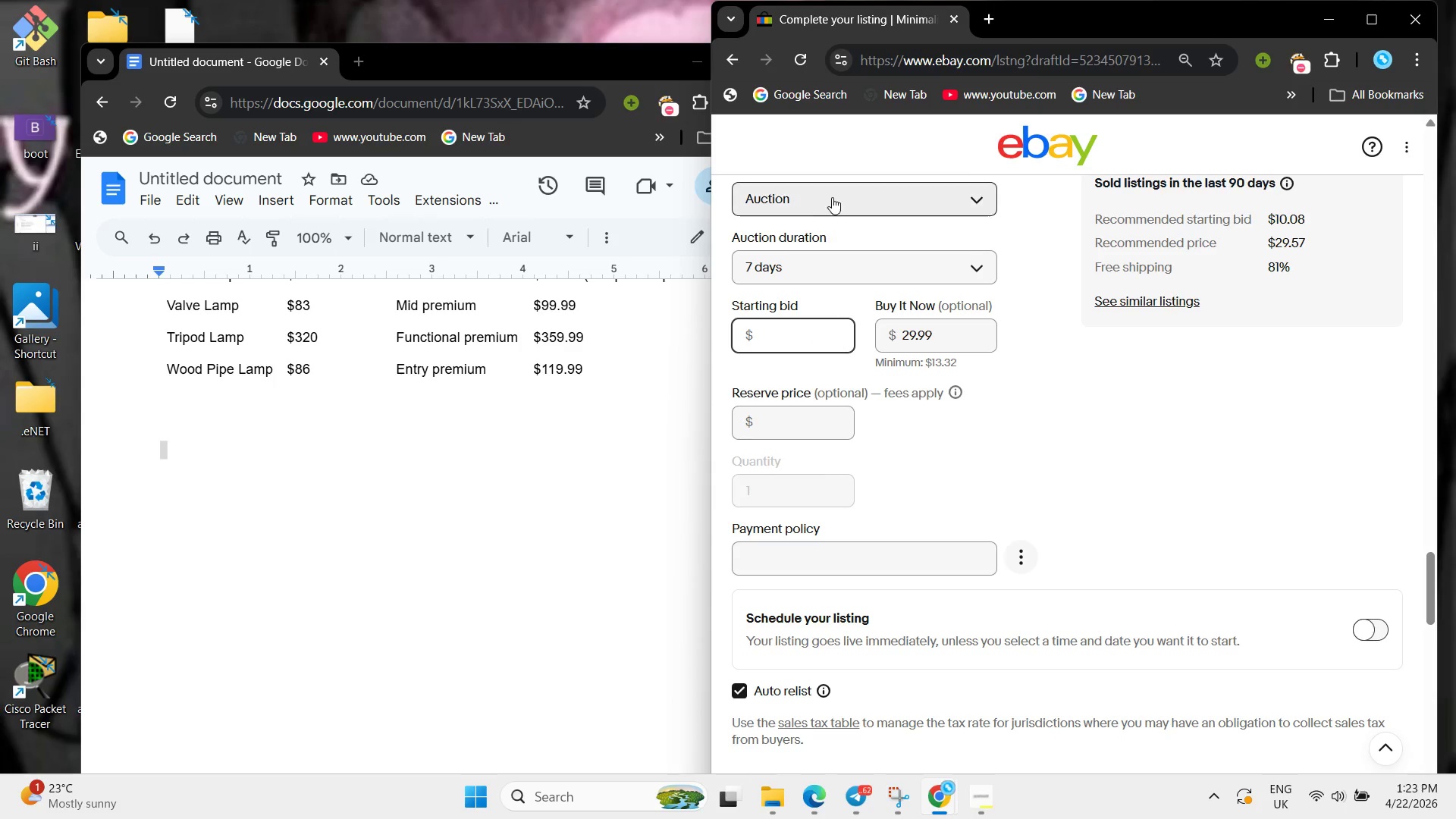 
left_click([832, 196])
 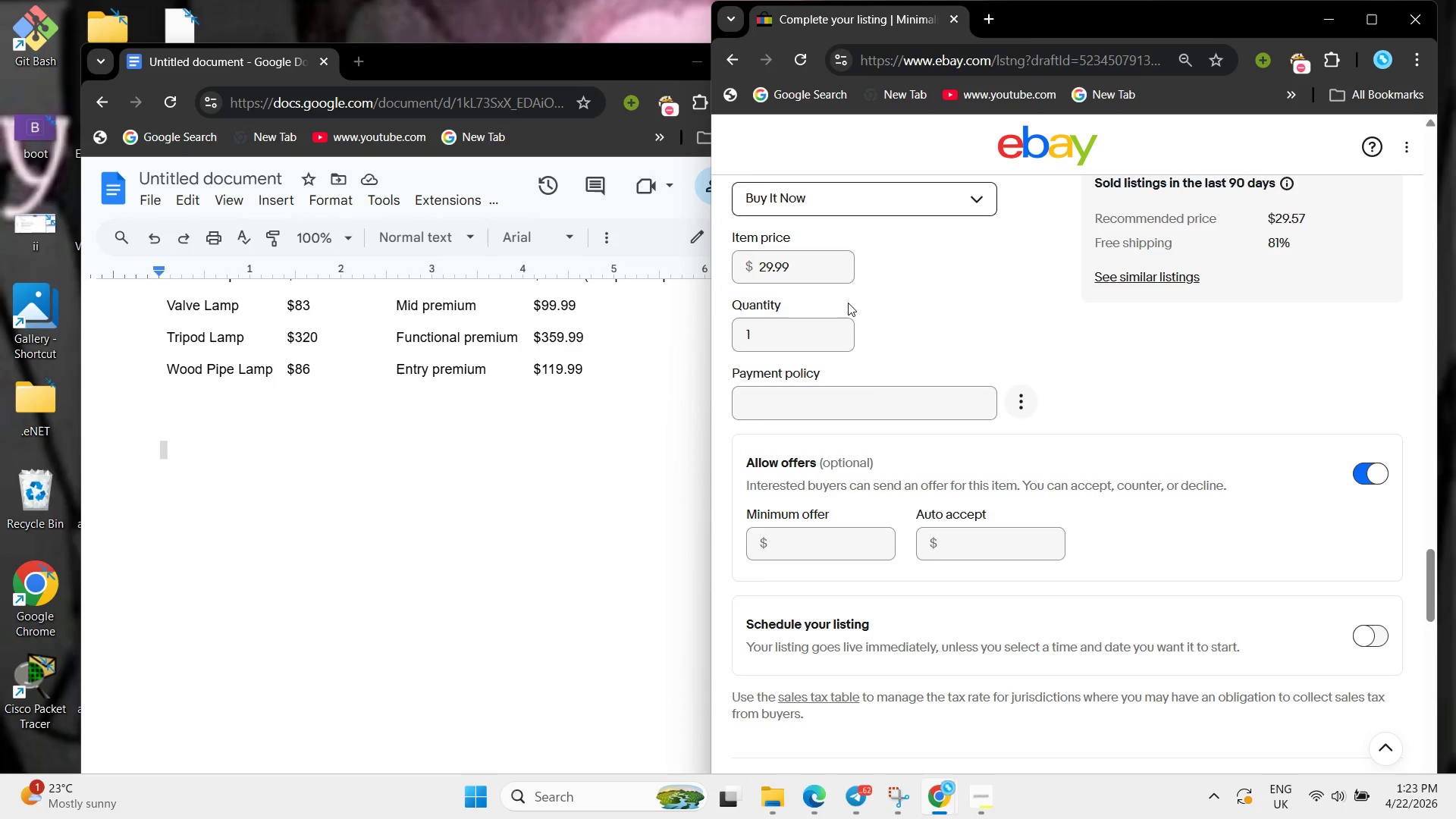 
wait(6.66)
 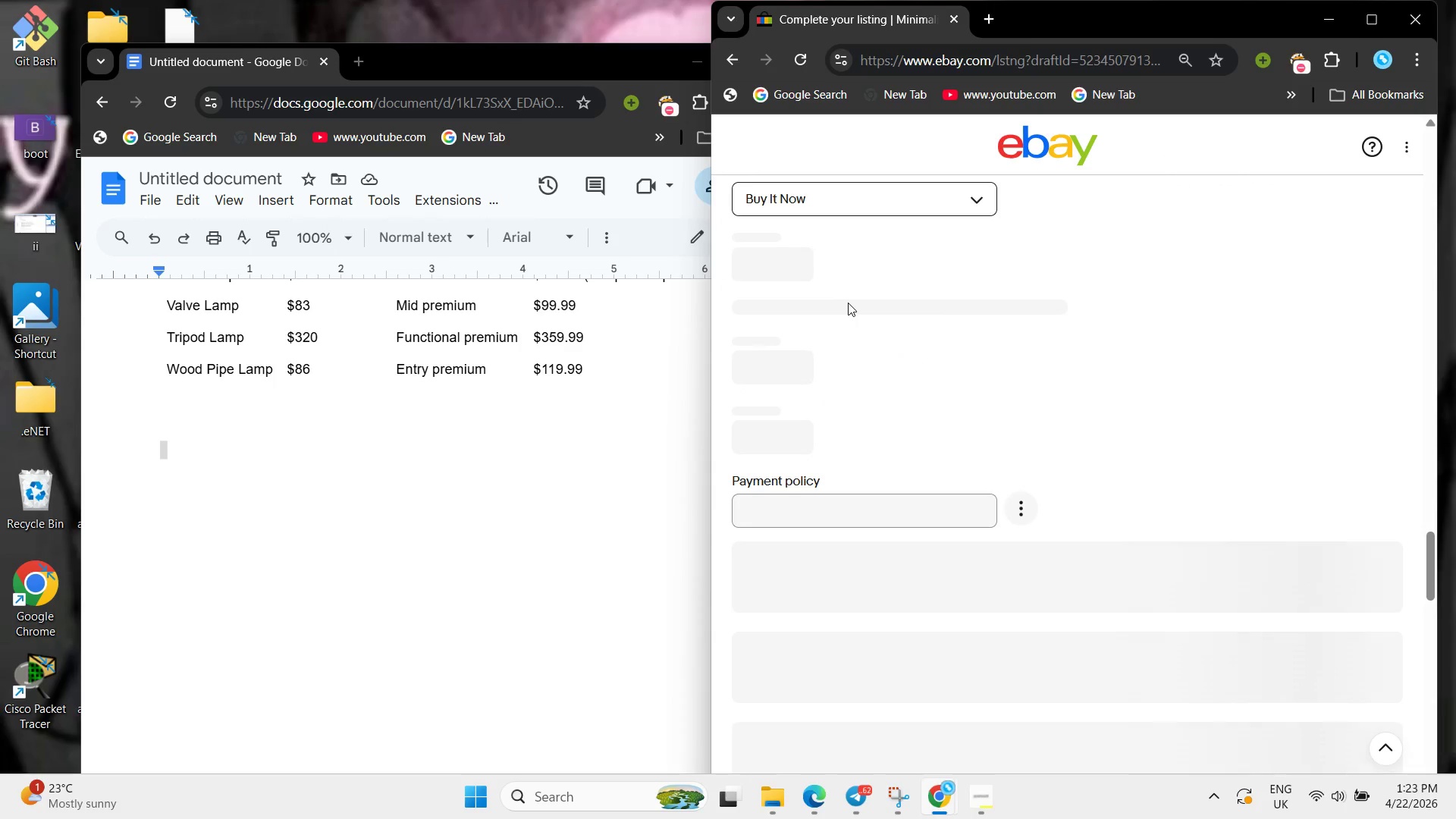 
left_click_drag(start_coordinate=[804, 265], to_coordinate=[739, 257])
 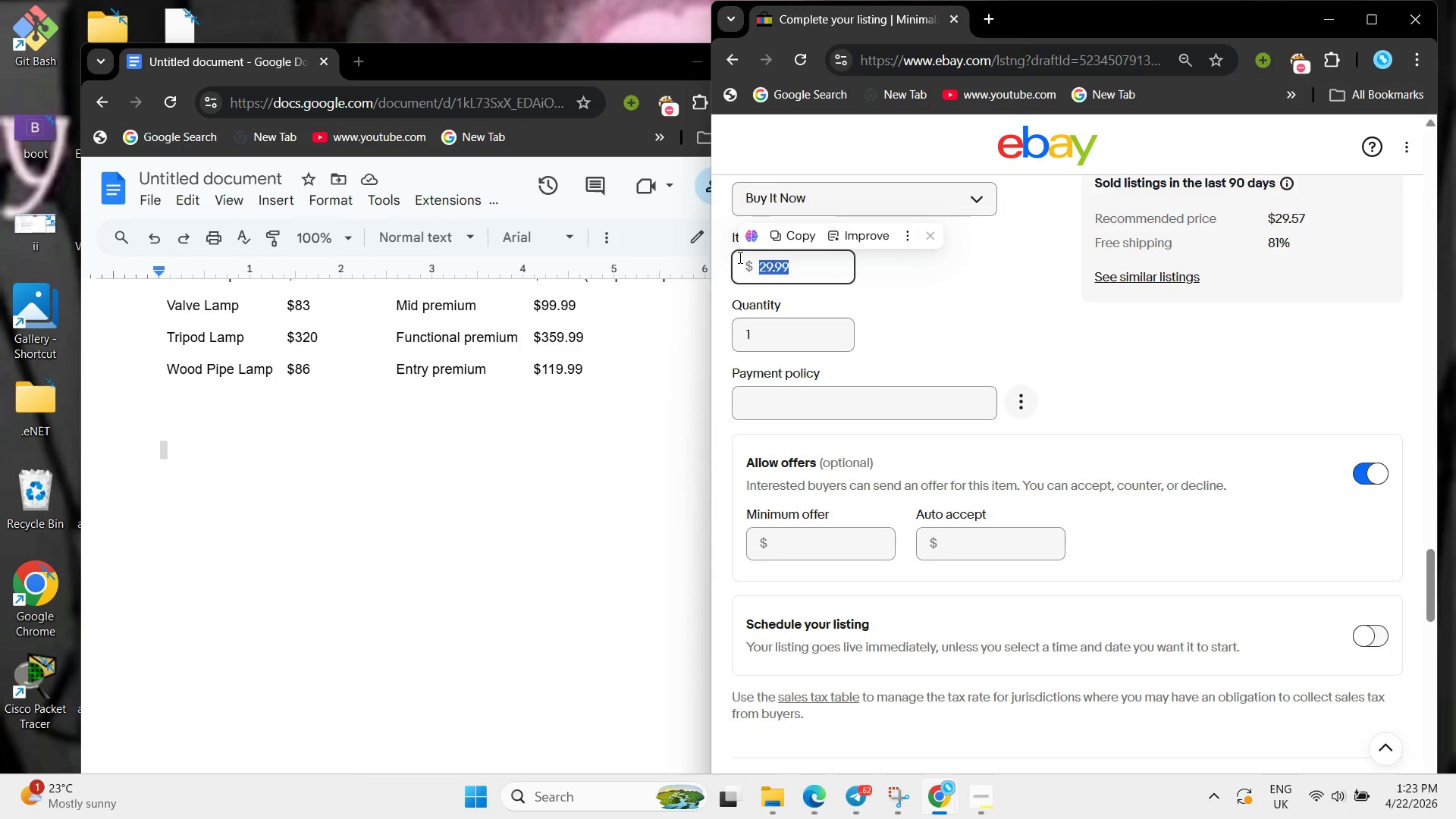 
key(Backspace)
type(119.99)
 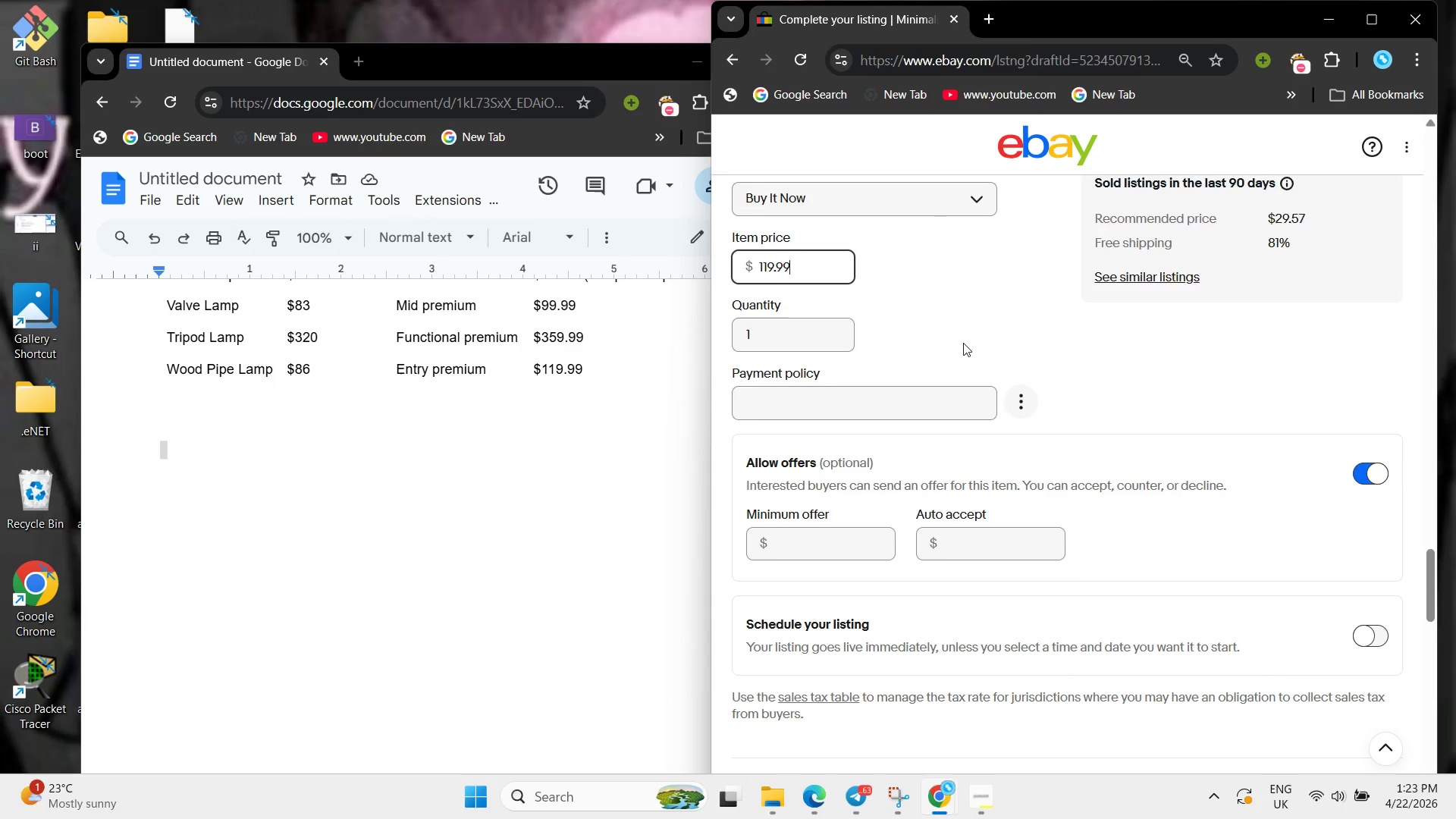 
left_click([1006, 343])
 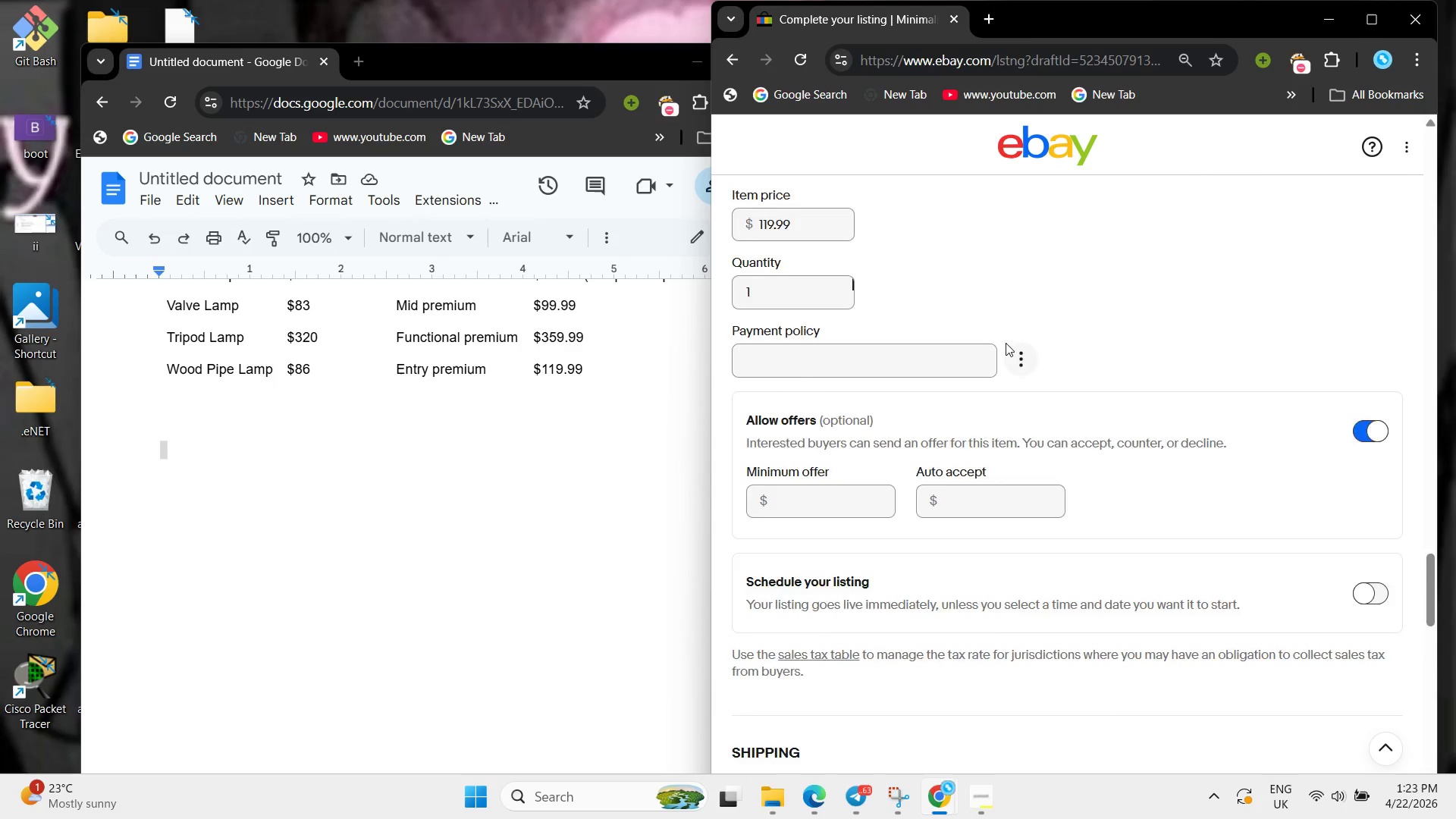 